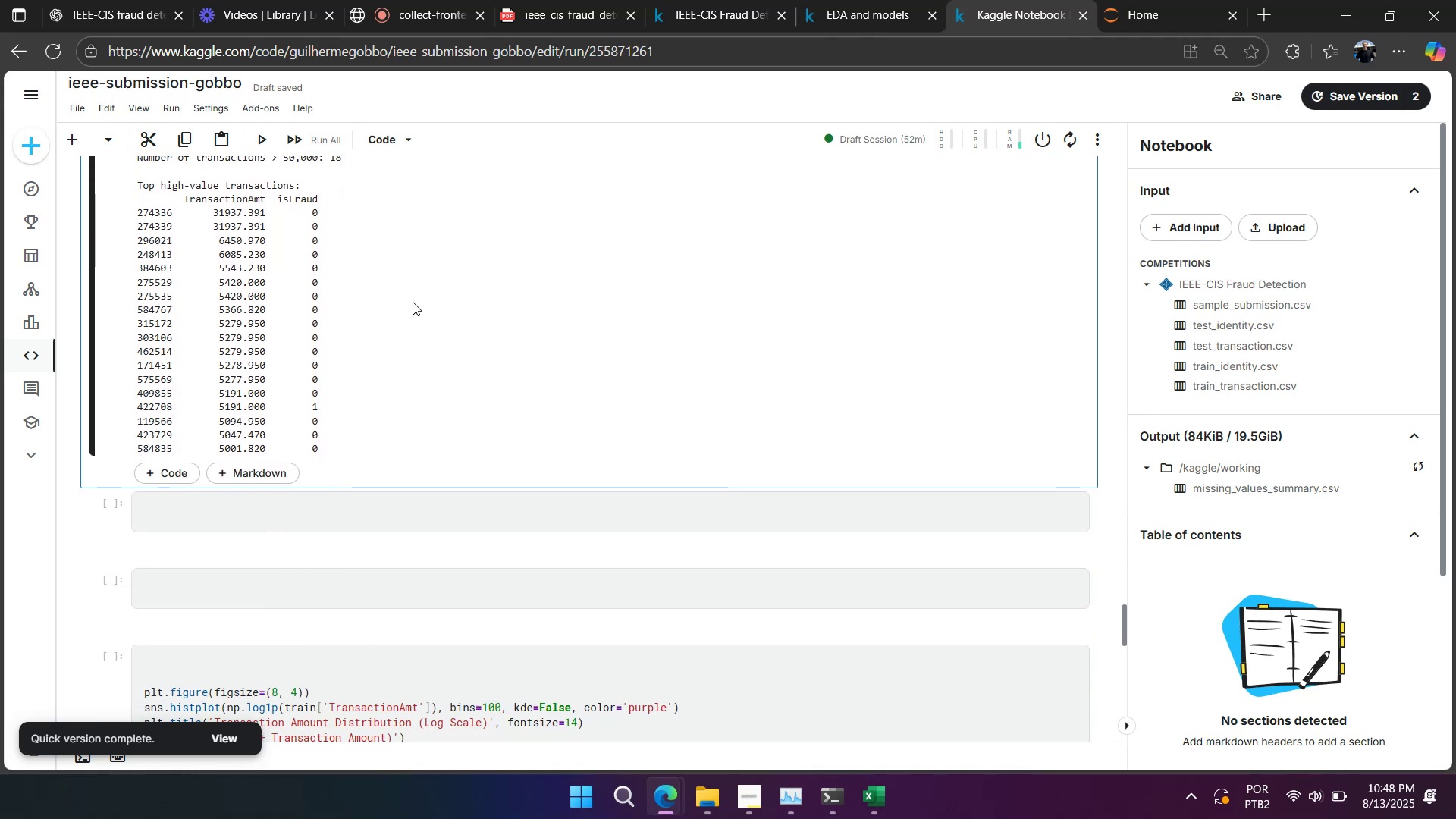 
left_click([490, 335])
 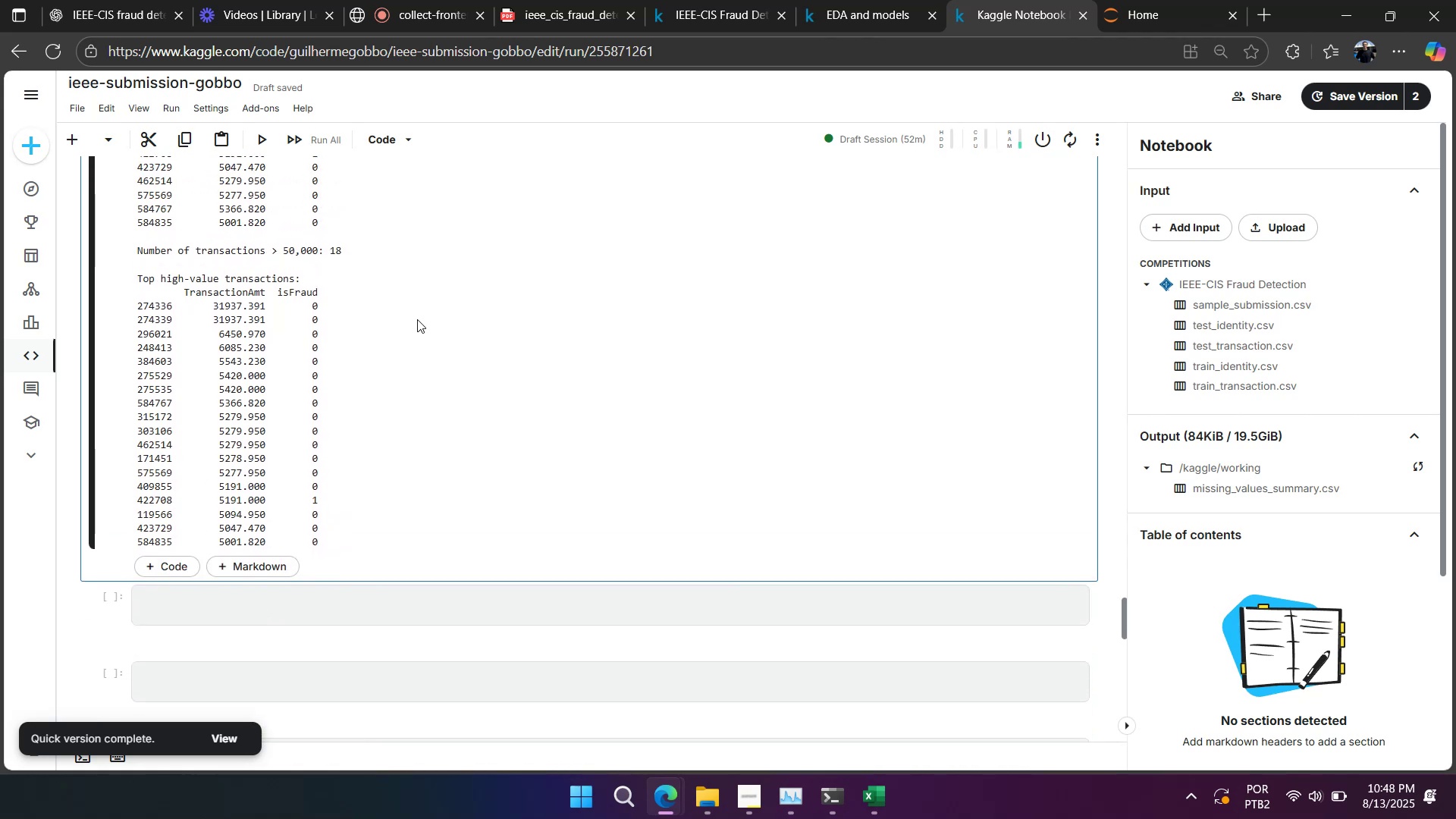 
scroll: coordinate [489, 335], scroll_direction: up, amount: 4.0
 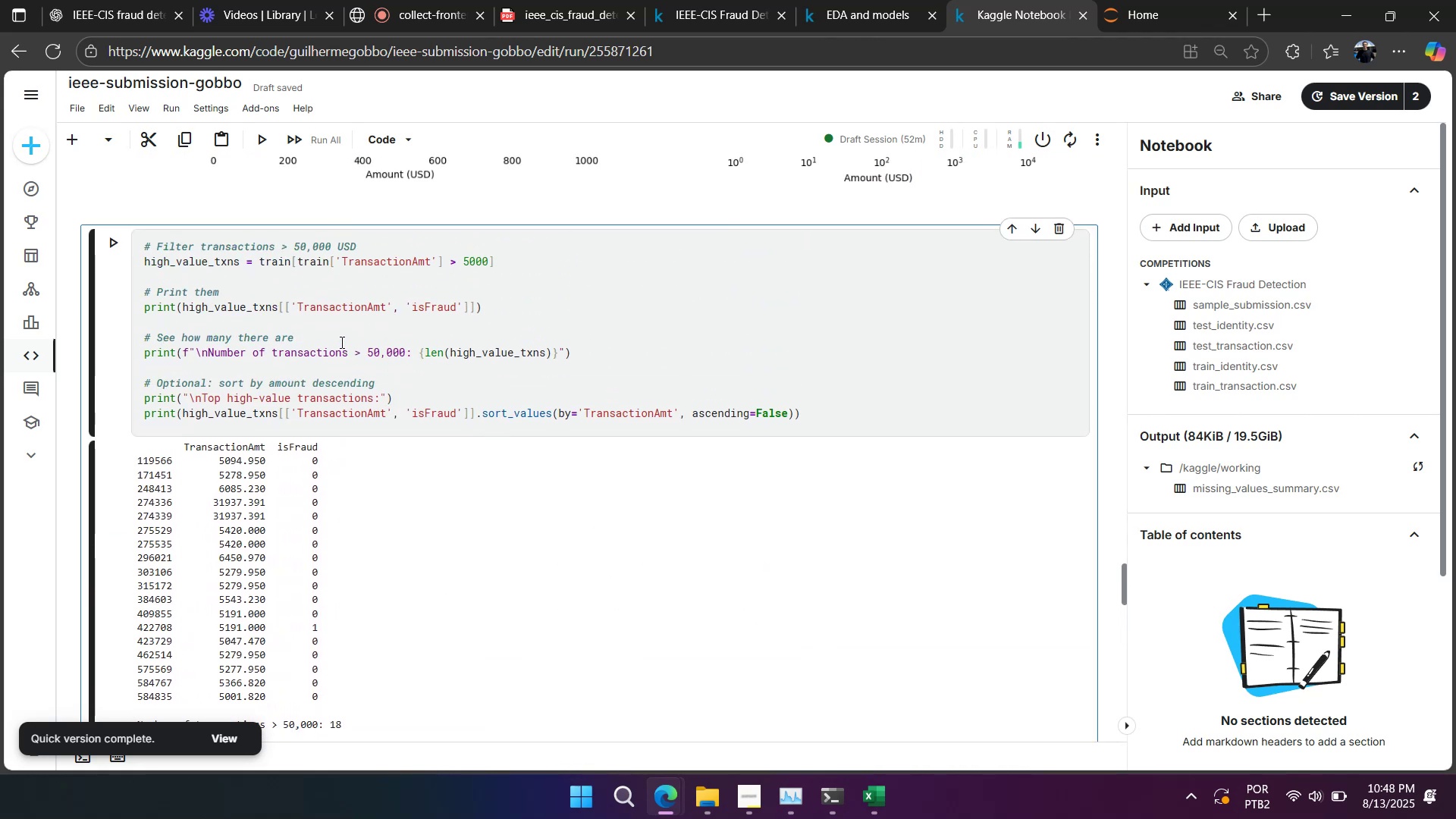 
wait(5.08)
 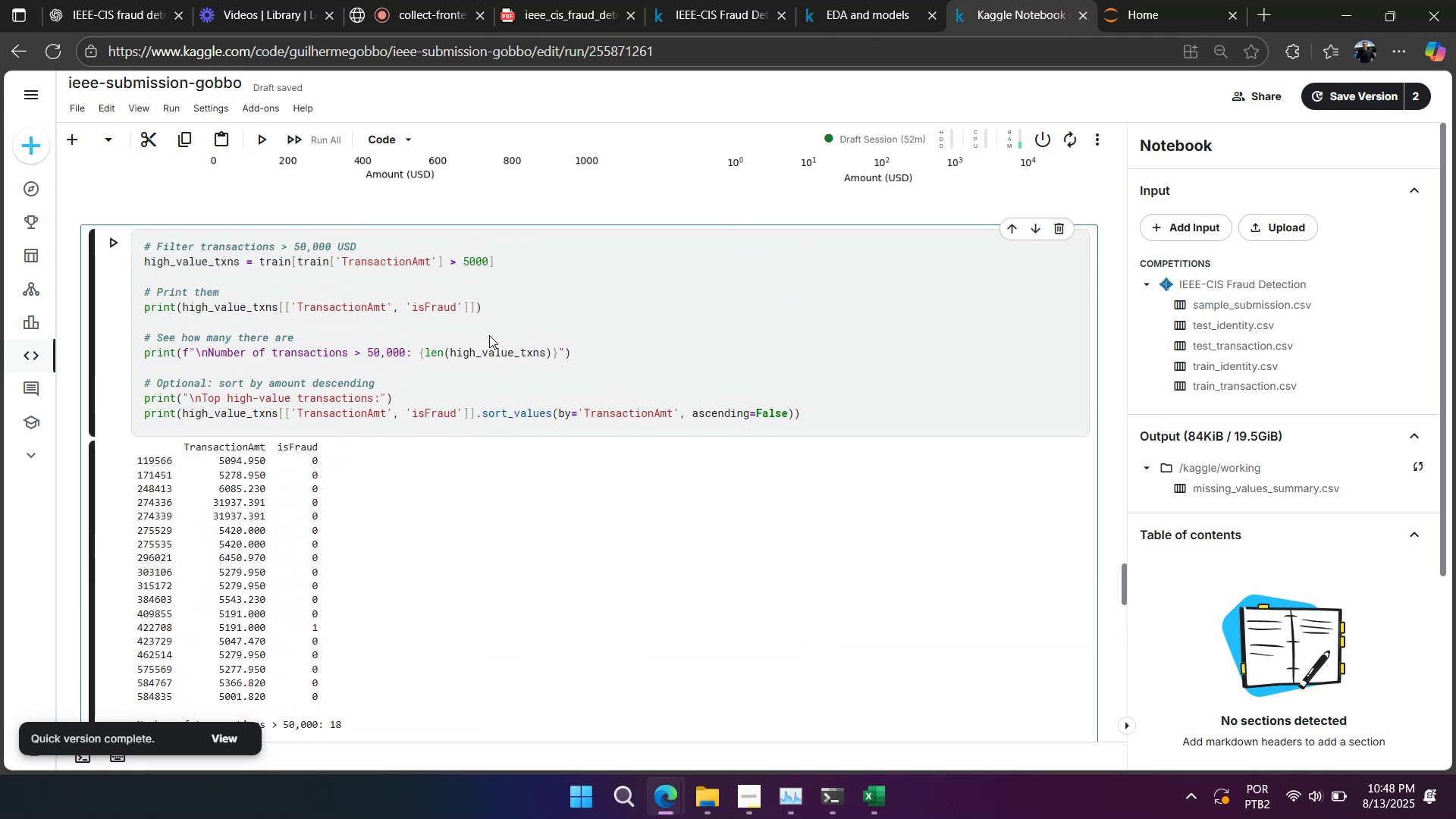 
scroll: coordinate [339, 341], scroll_direction: down, amount: 1.0
 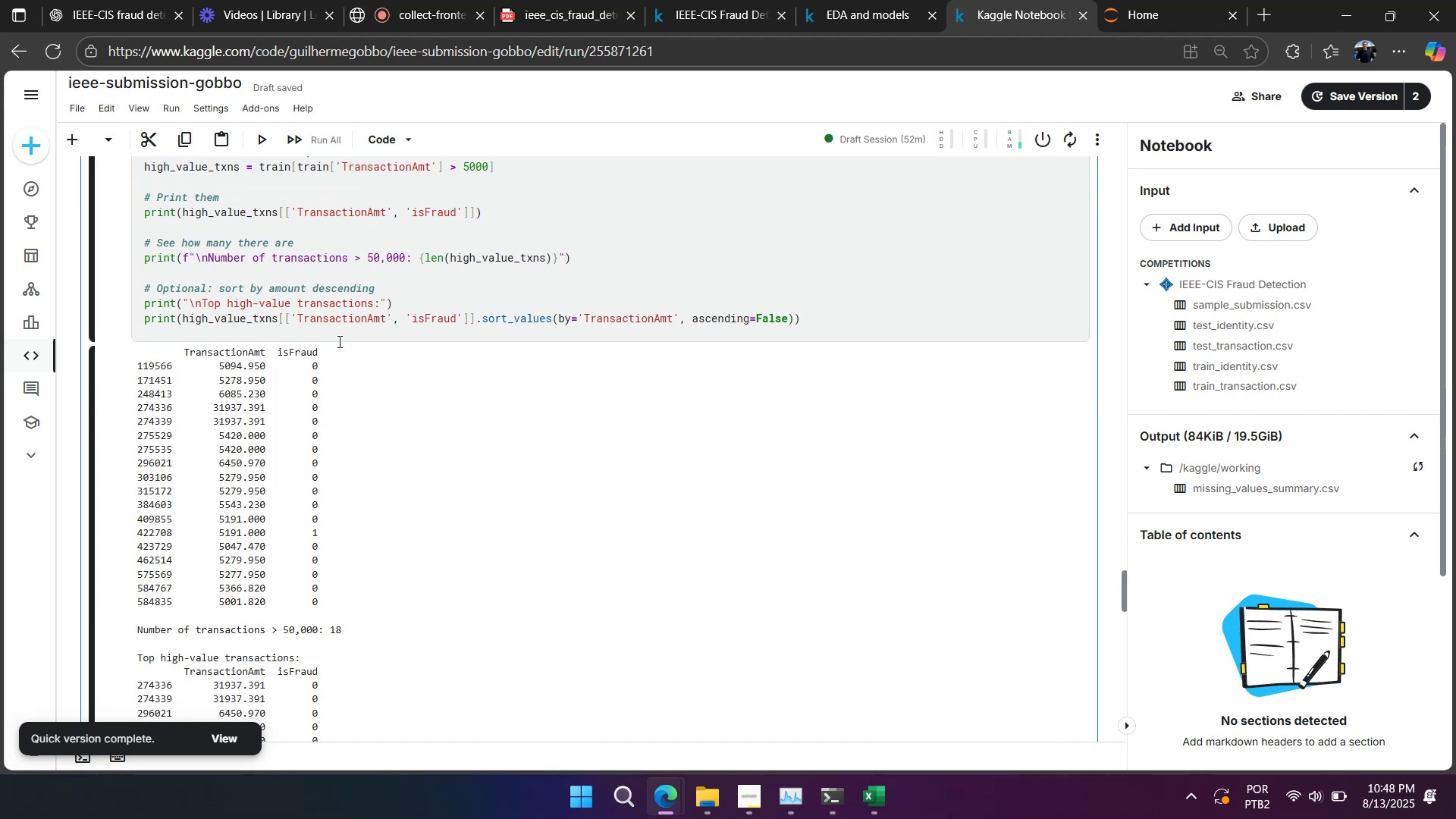 
scroll: coordinate [331, 309], scroll_direction: up, amount: 1.0
 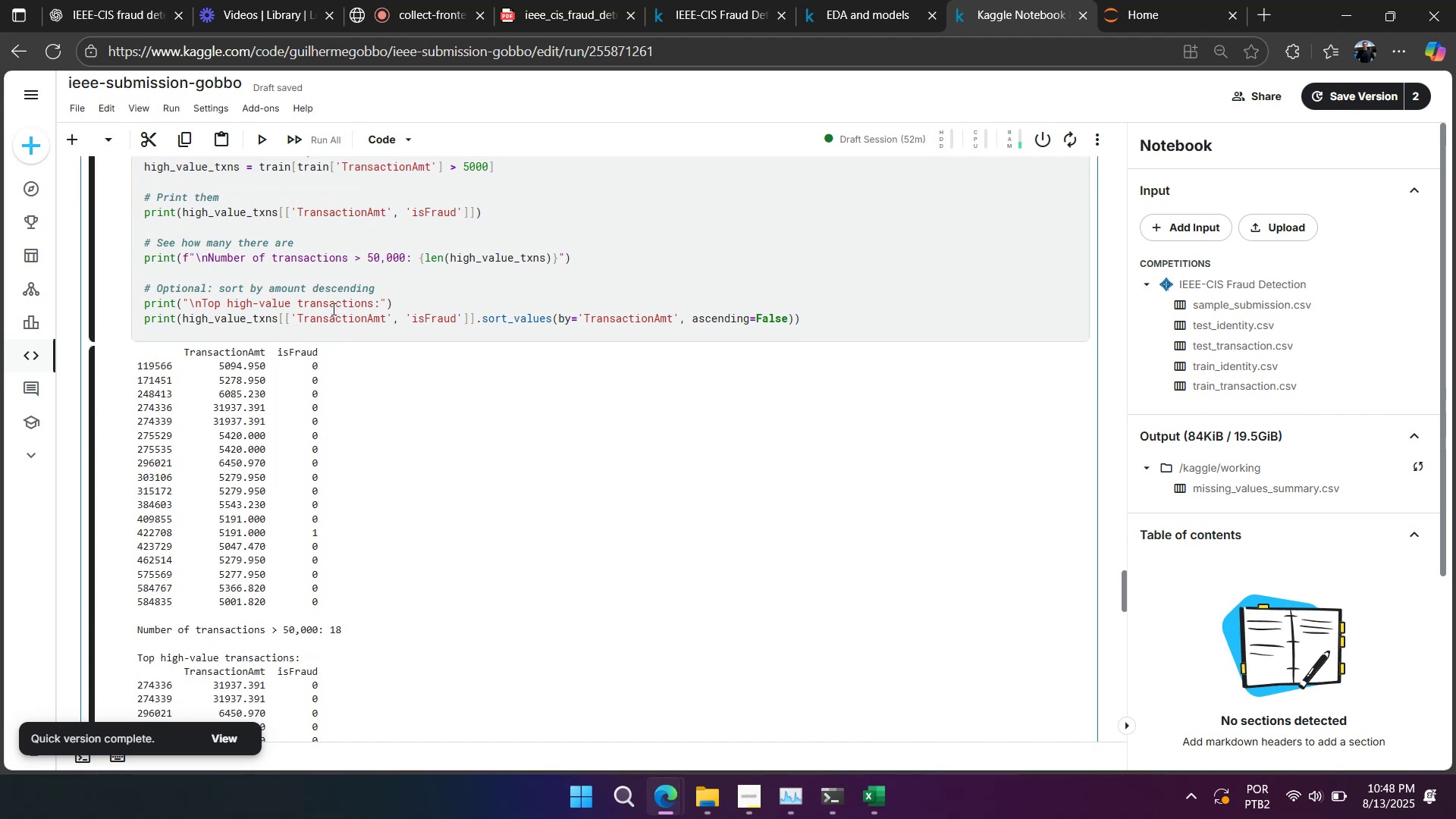 
scroll: coordinate [310, 362], scroll_direction: down, amount: 1.0
 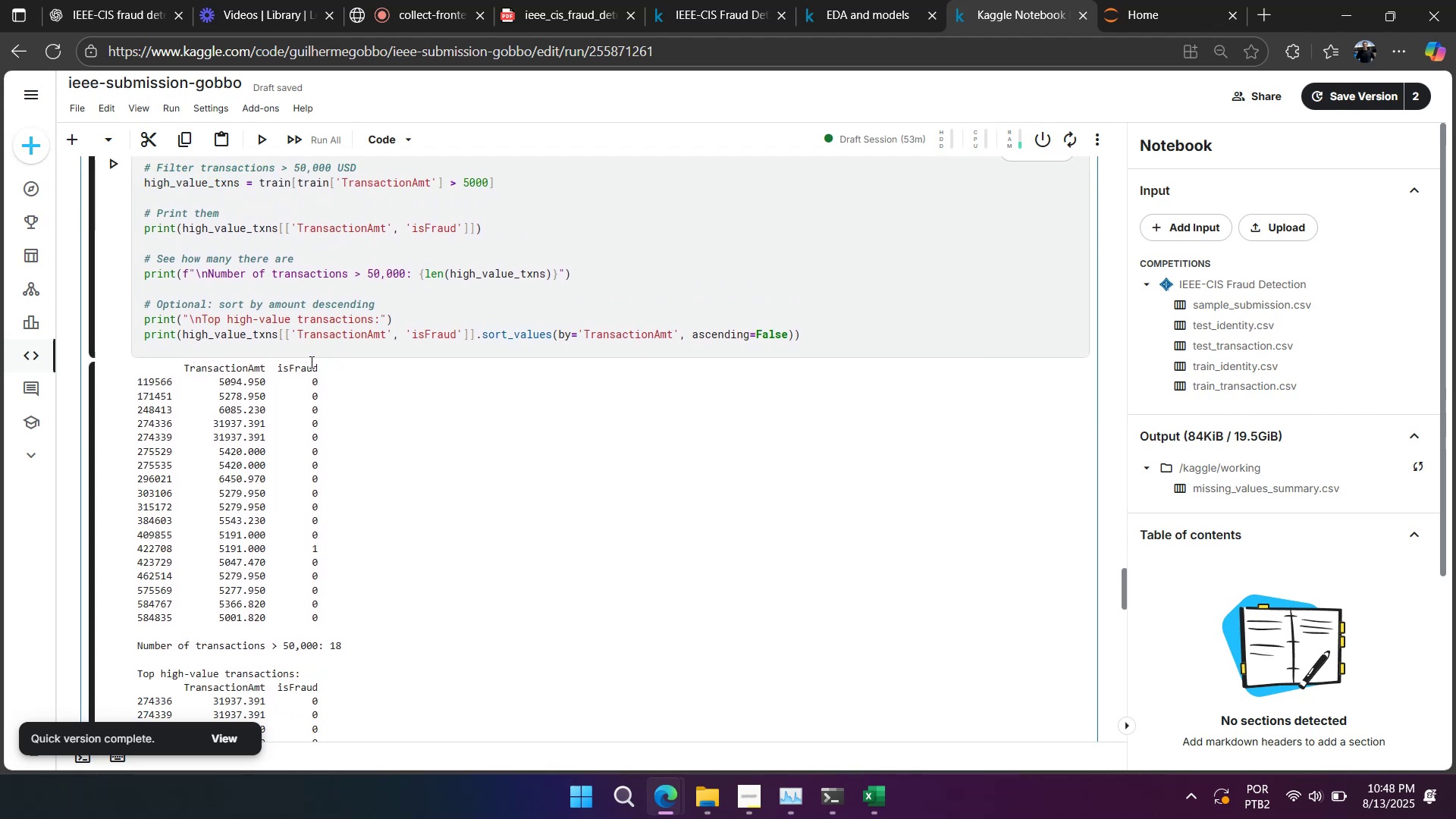 
scroll: coordinate [310, 362], scroll_direction: up, amount: 1.0
 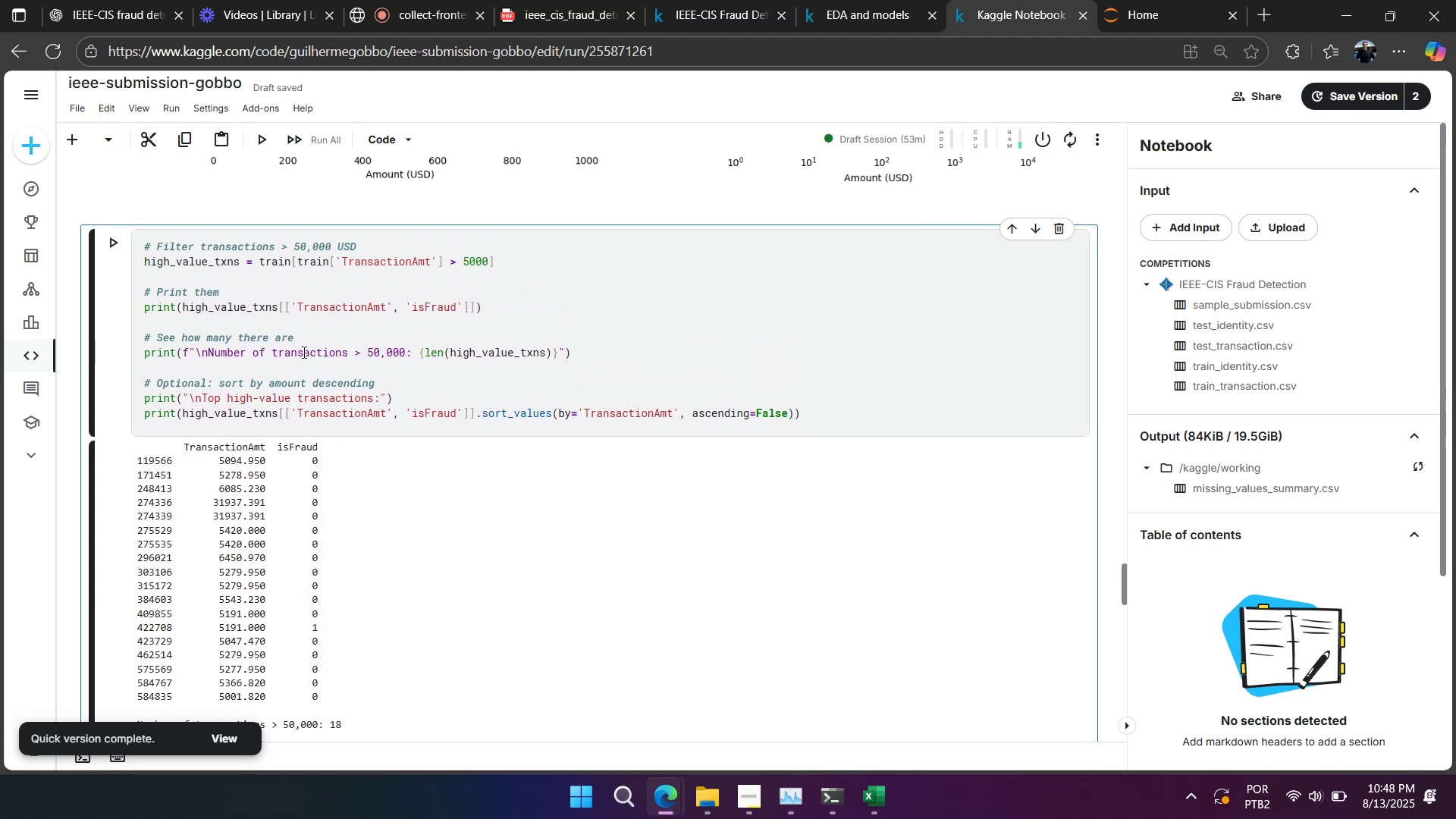 
double_click([259, 304])
 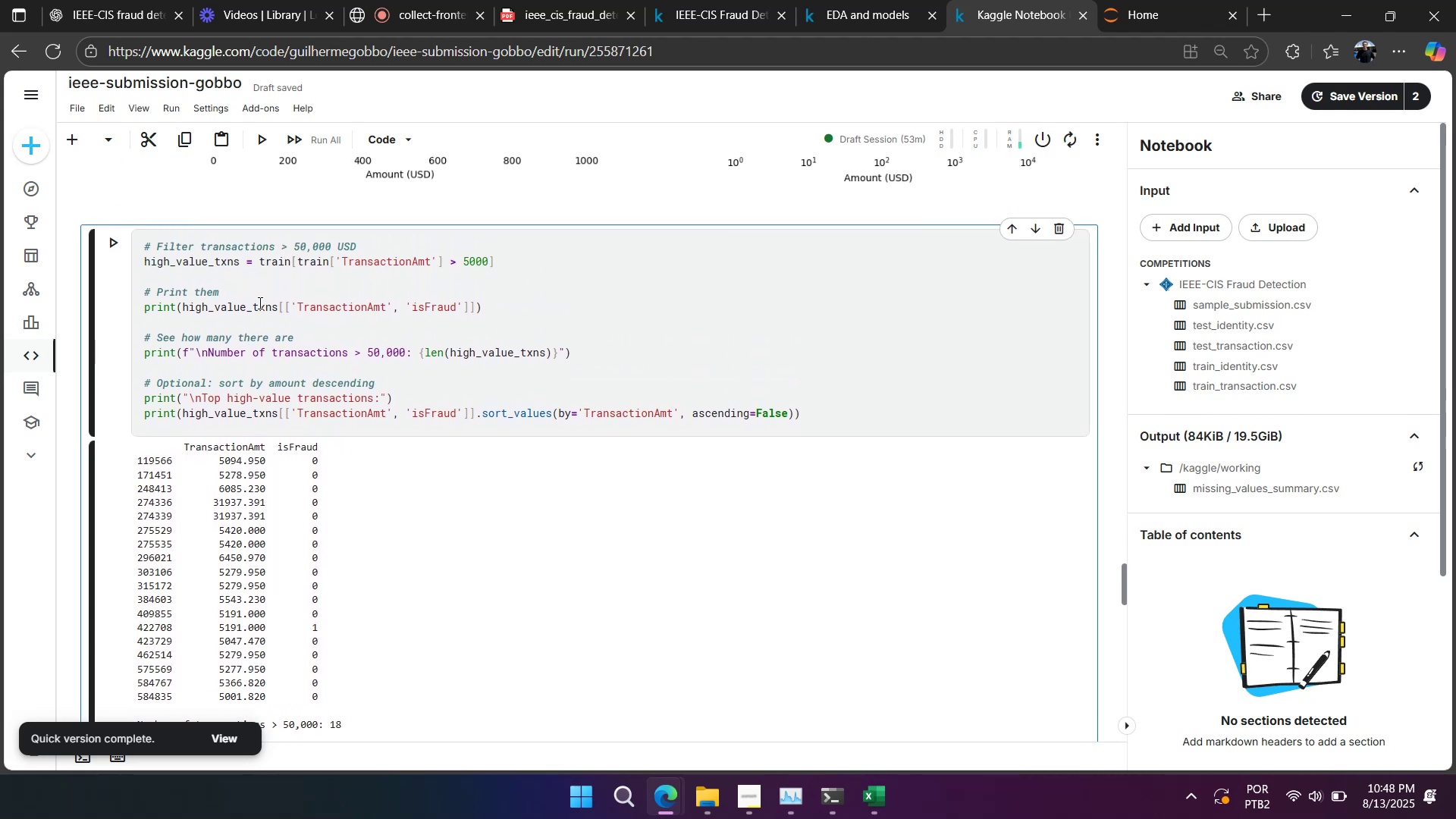 
triple_click([259, 304])
 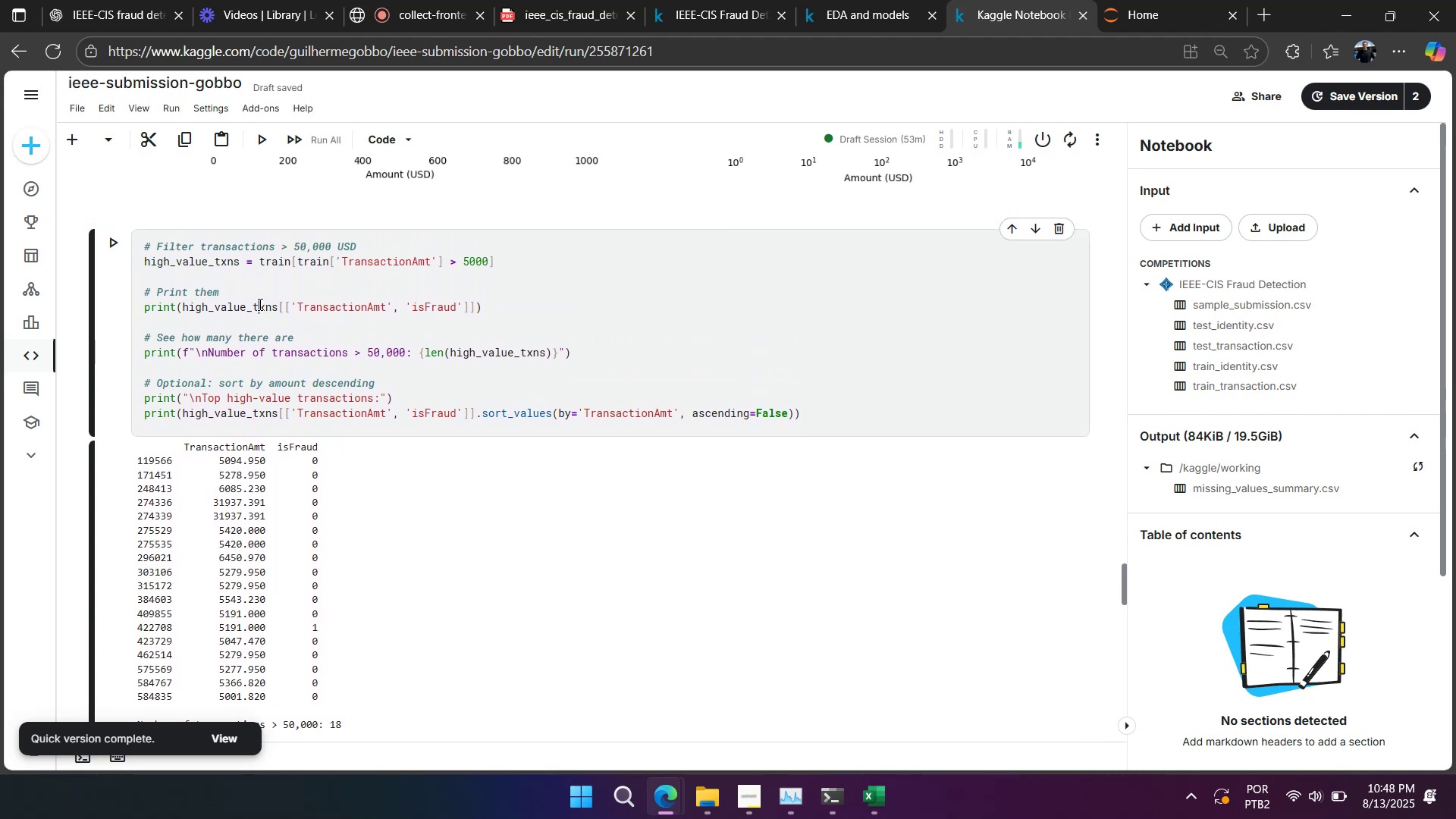 
key(Backspace)
 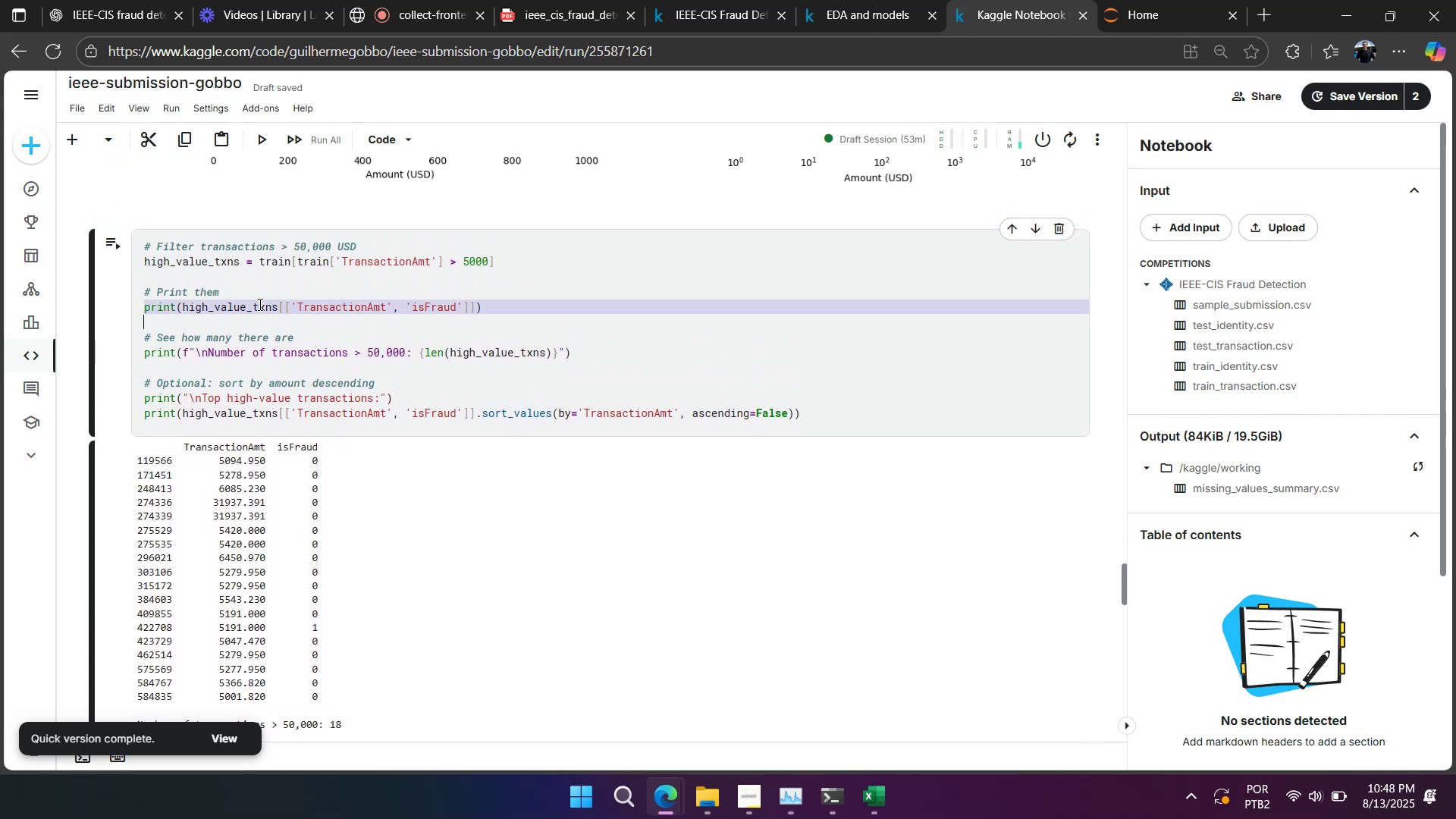 
key(Backspace)
 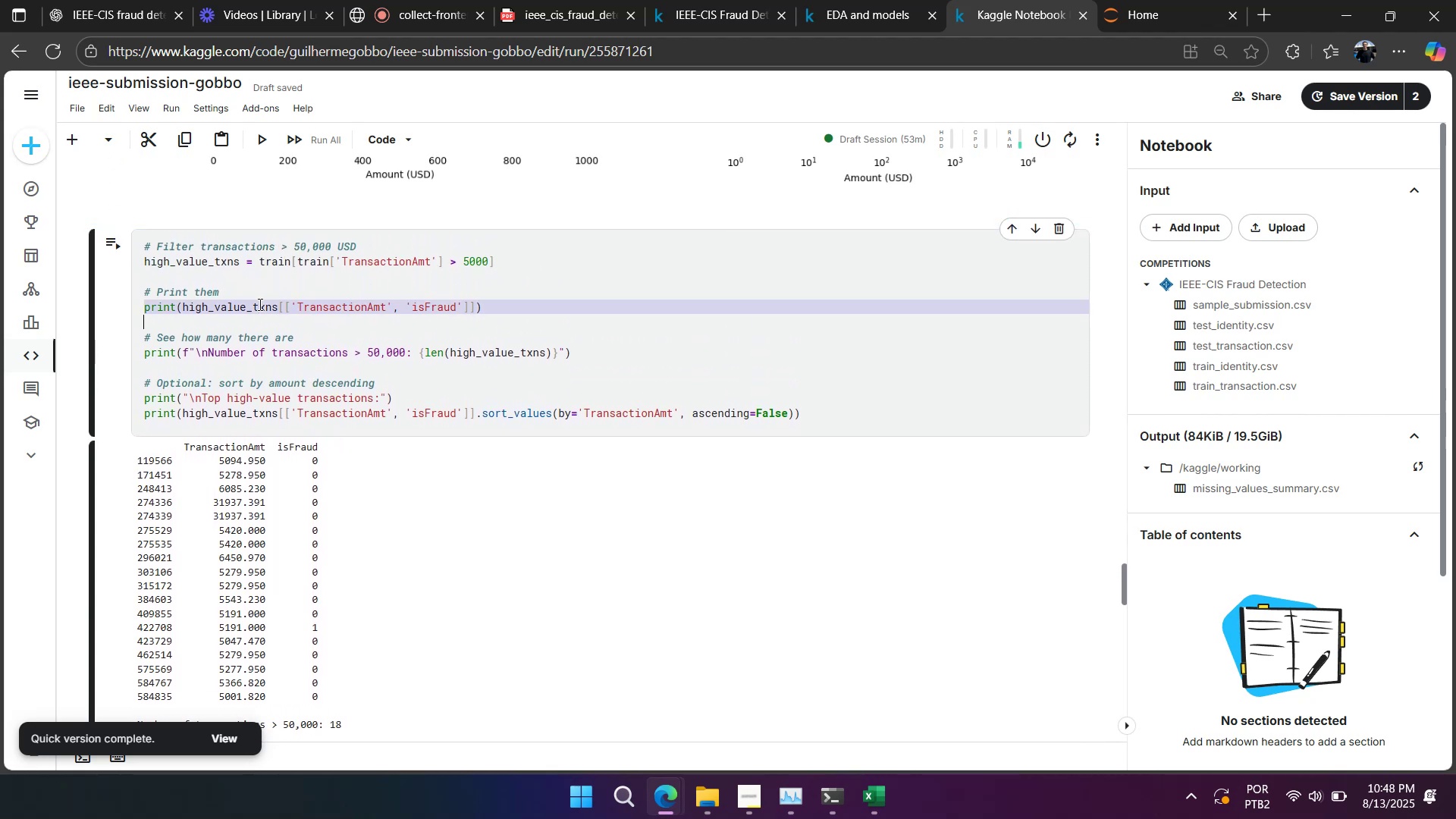 
key(Backspace)
 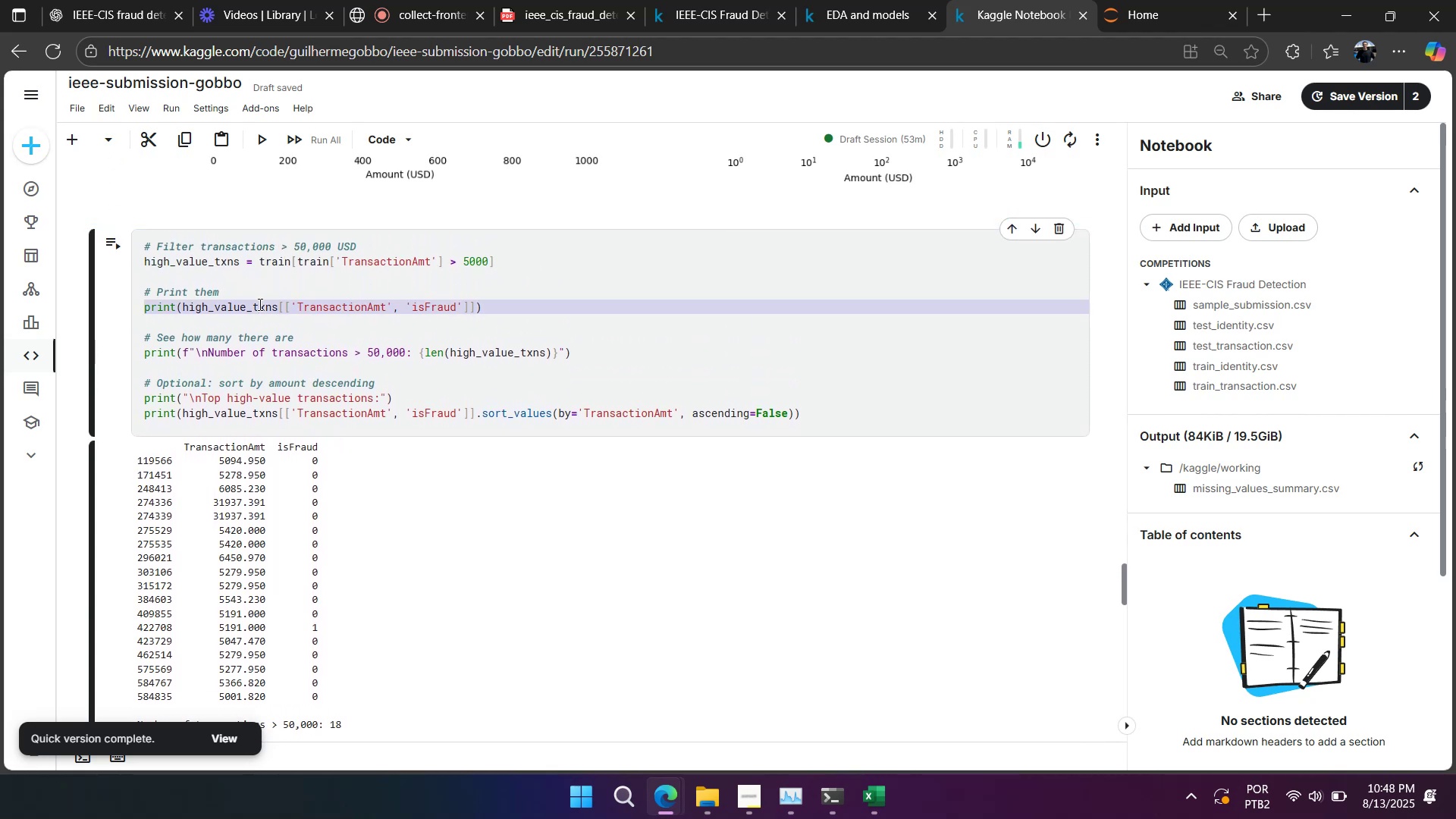 
key(Backspace)
 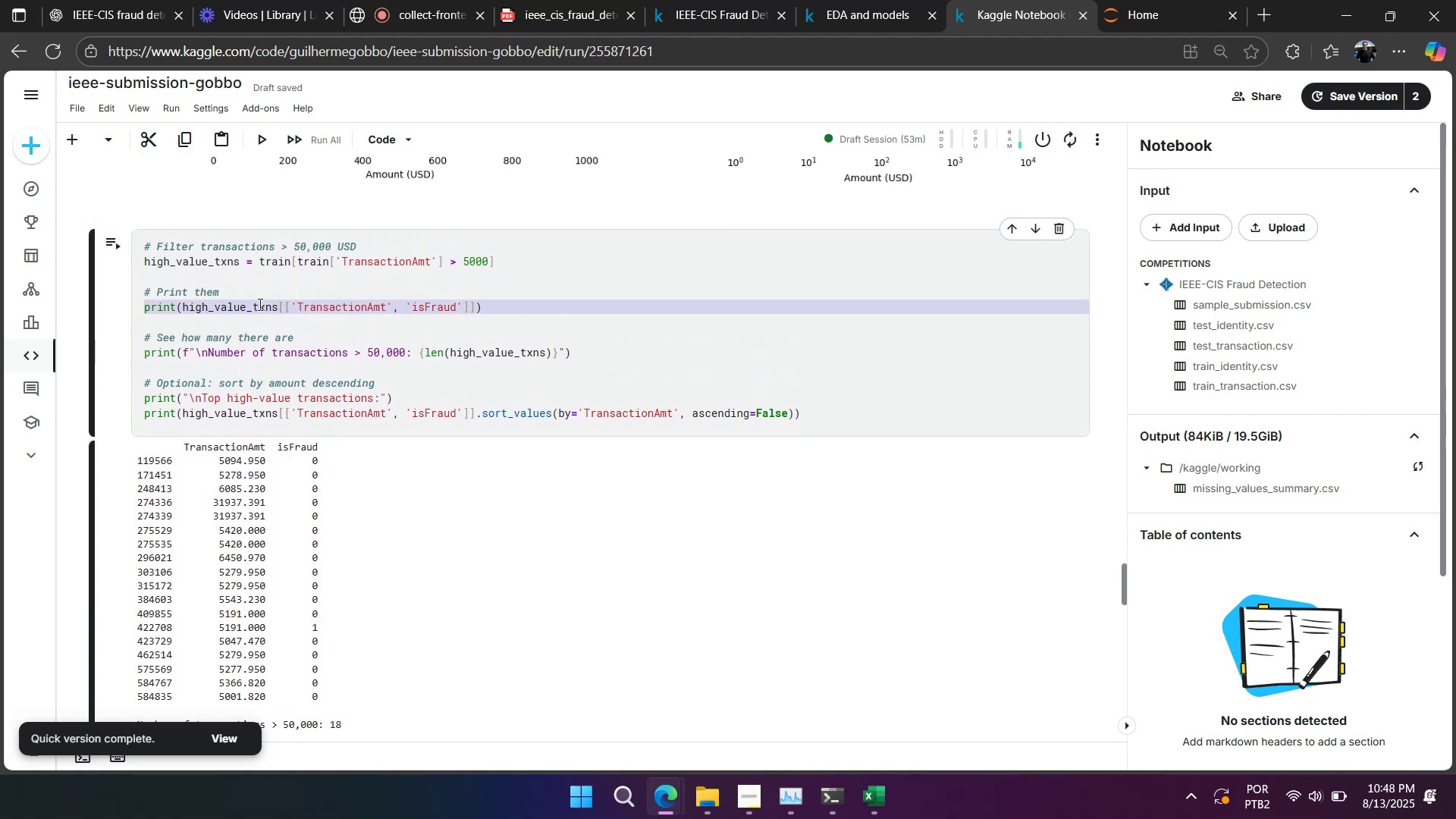 
key(Backspace)
 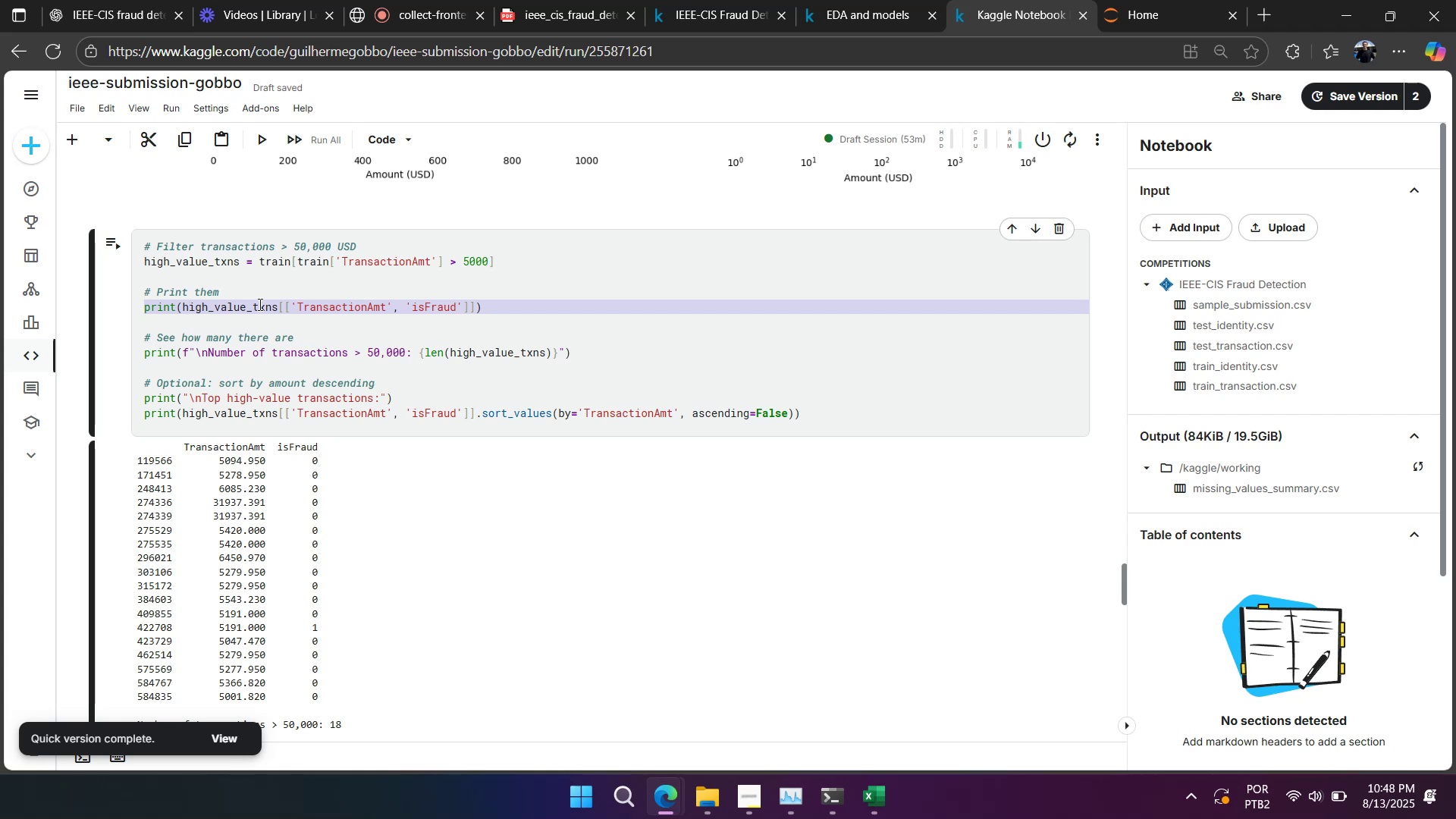 
key(Backspace)
 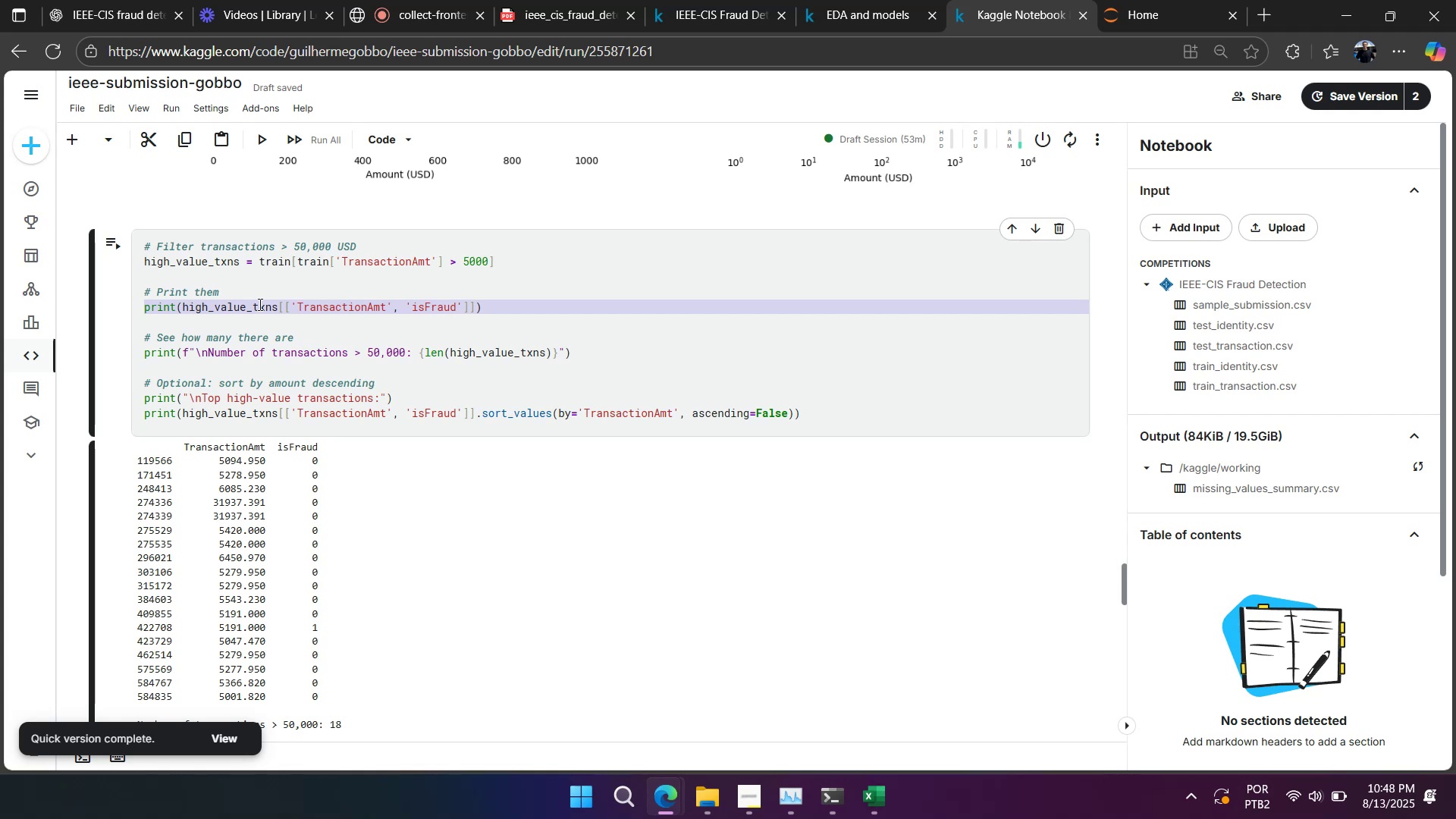 
key(Backspace)
 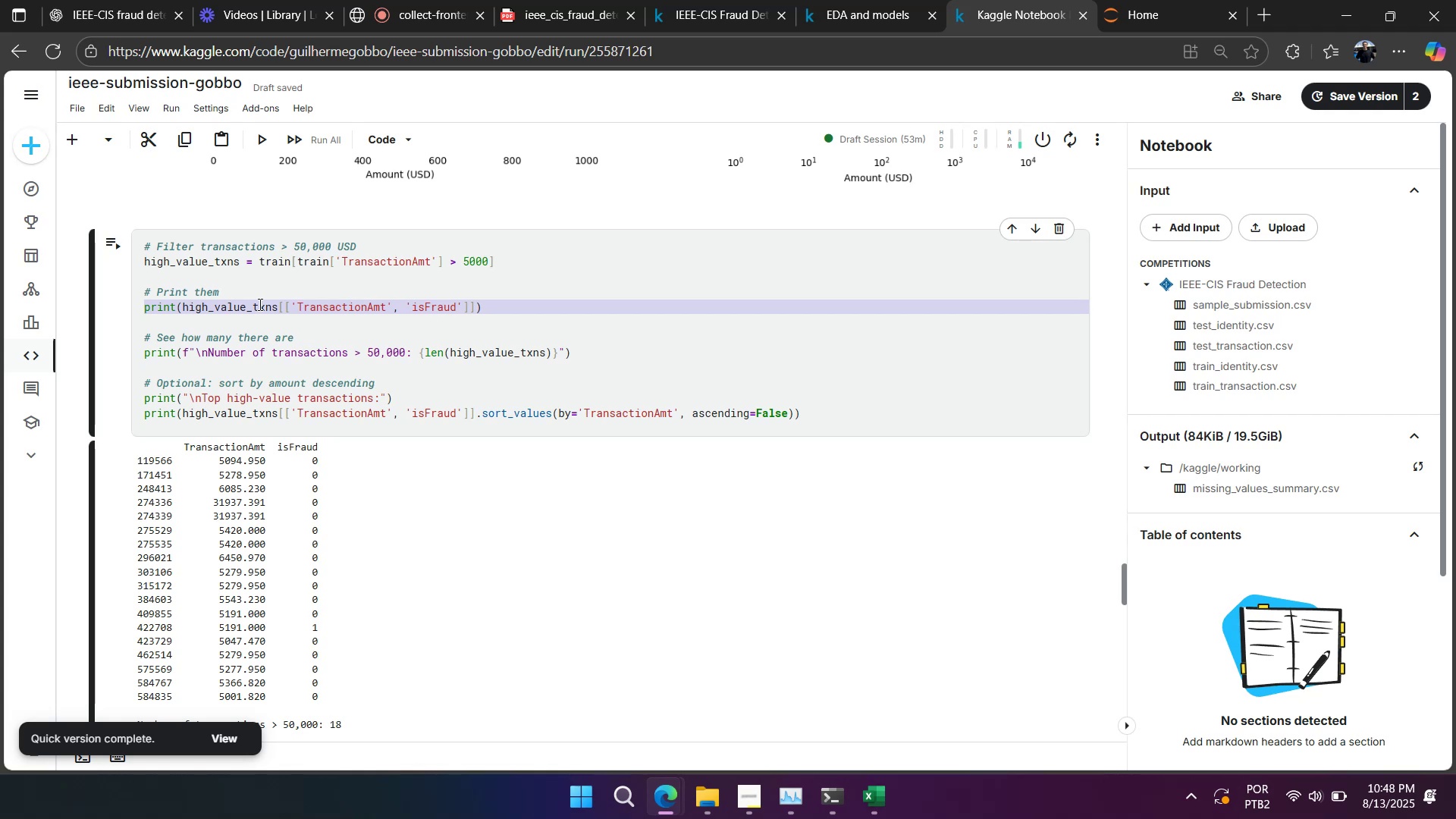 
key(Backspace)
 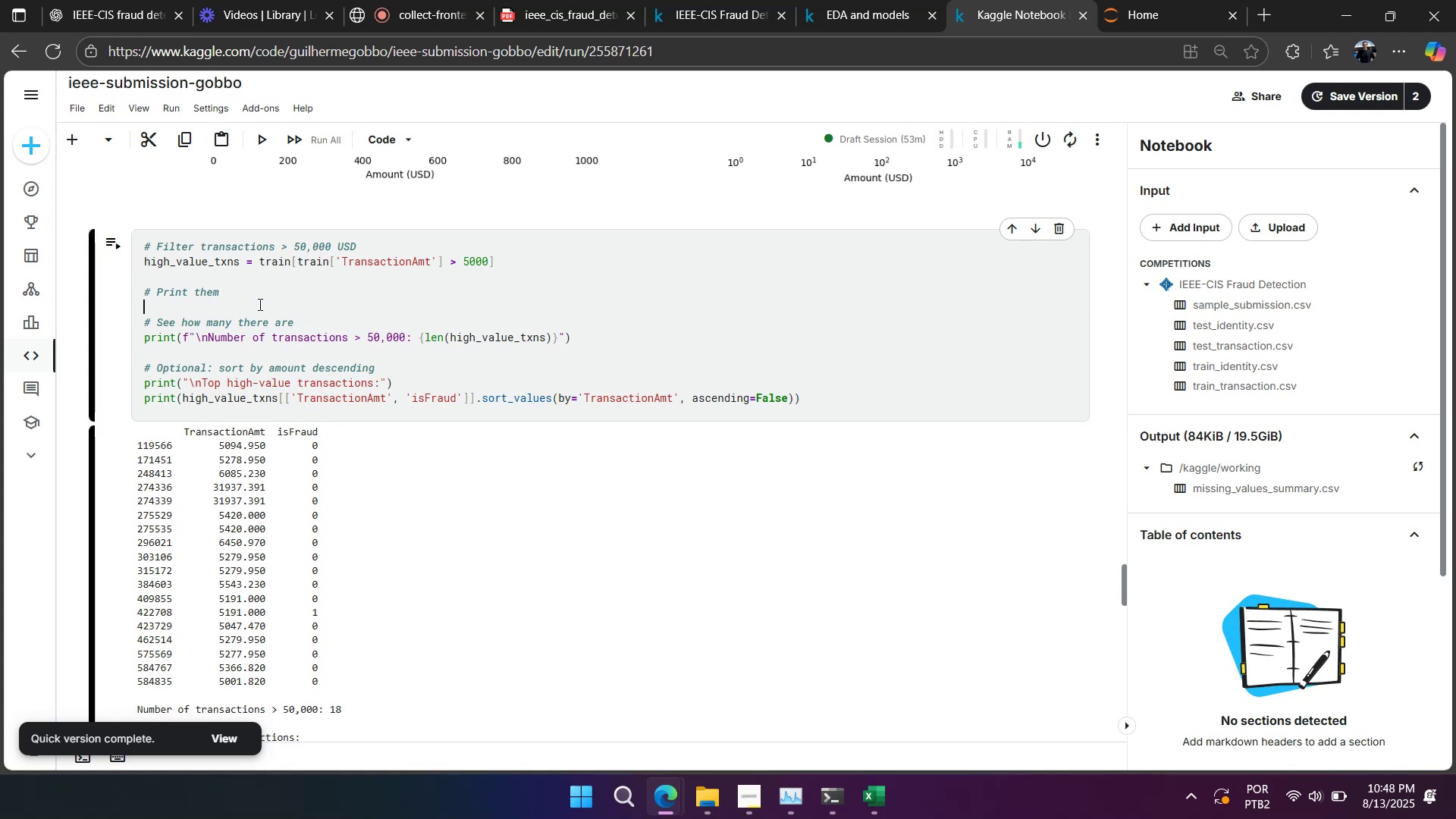 
key(Backspace)
 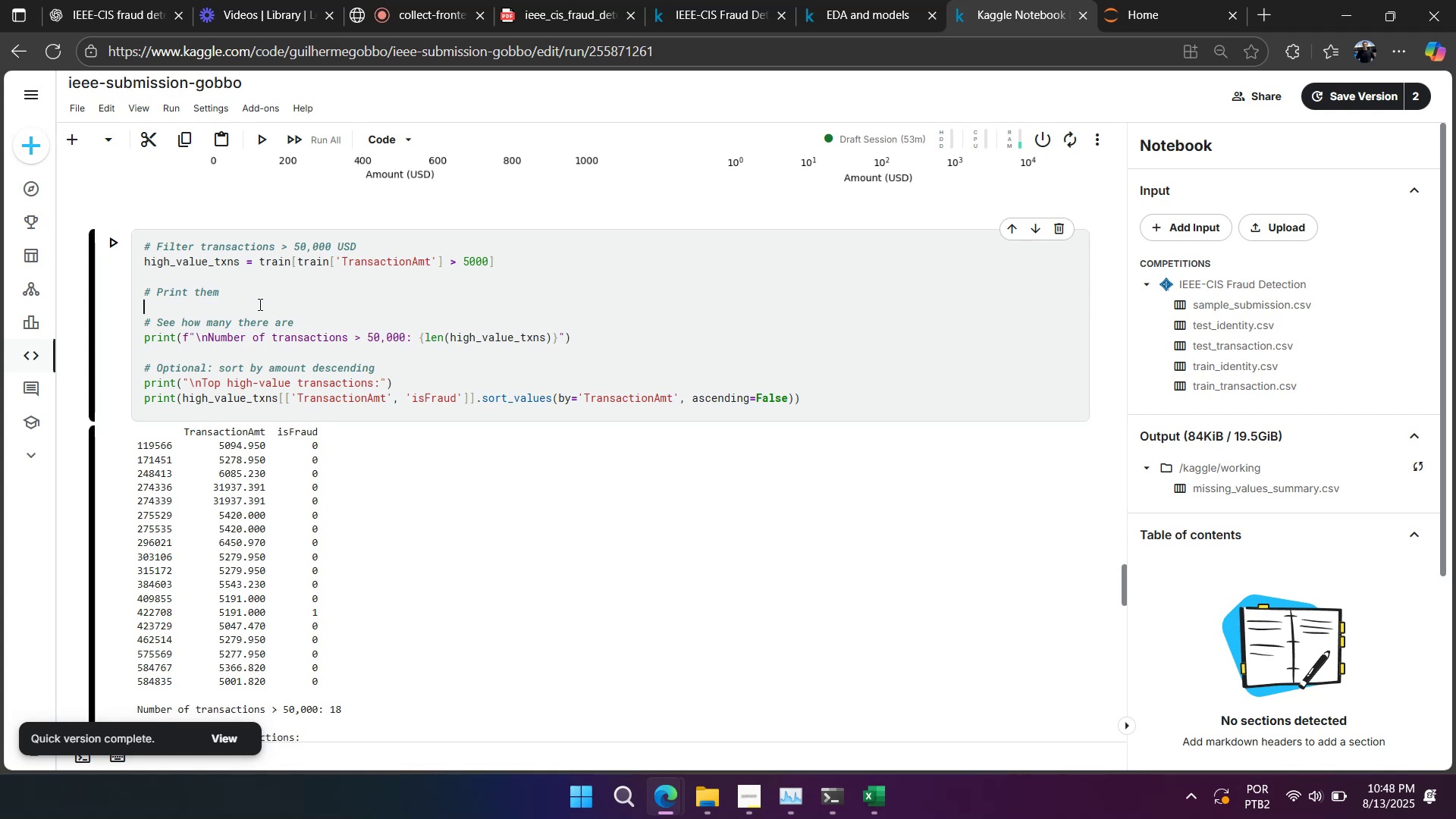 
key(Backspace)
 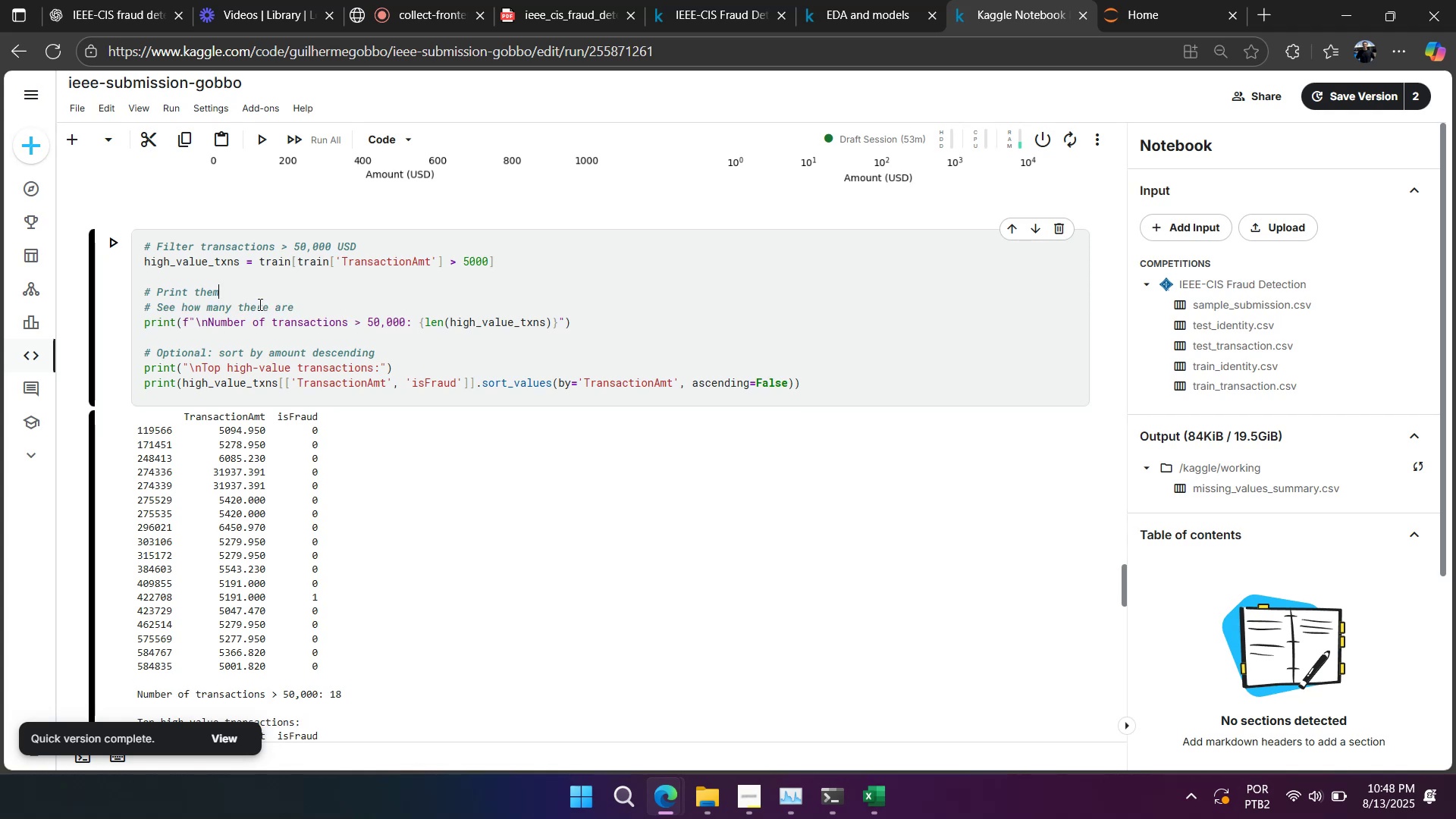 
key(Backspace)
 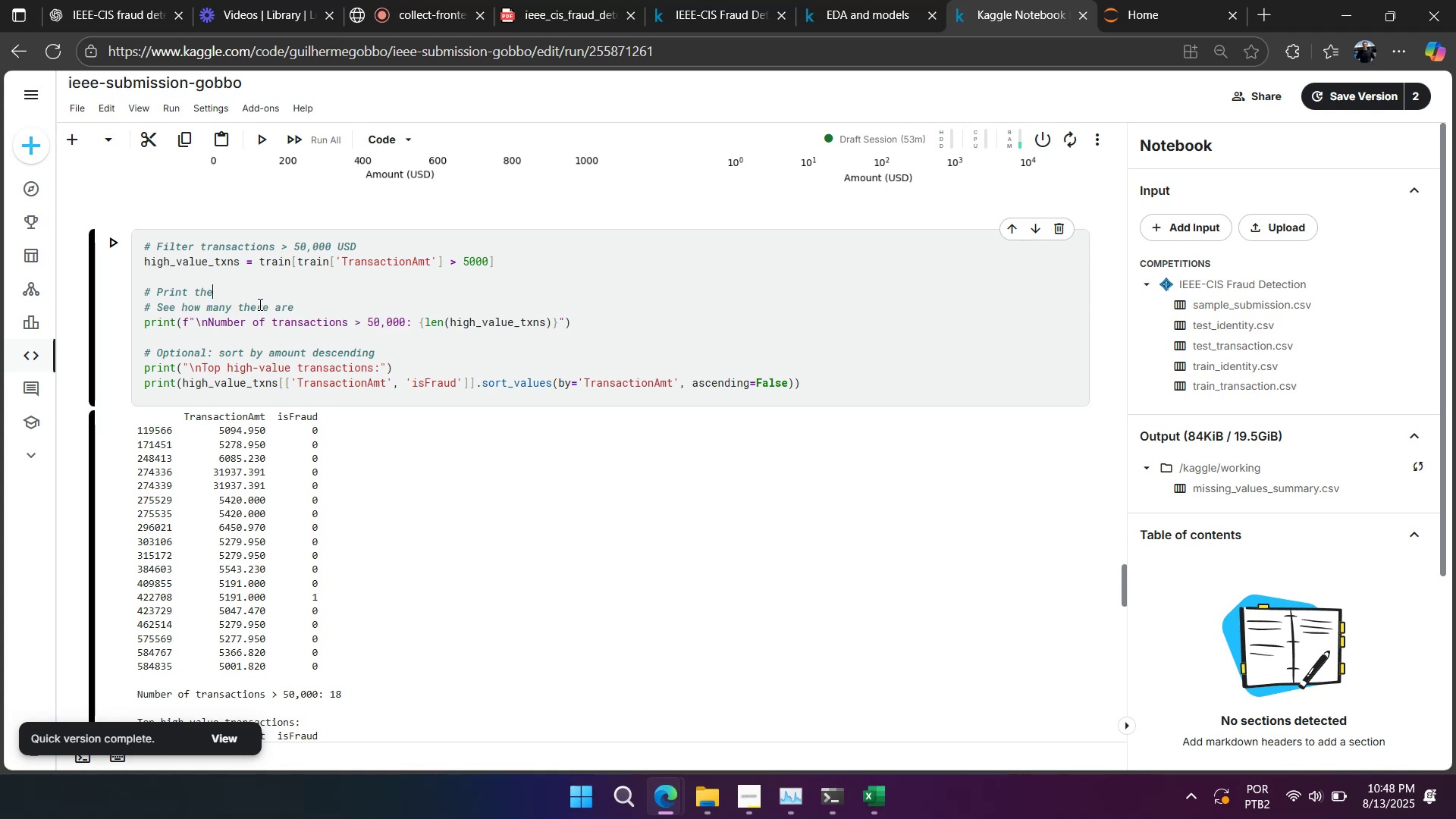 
key(Backspace)
 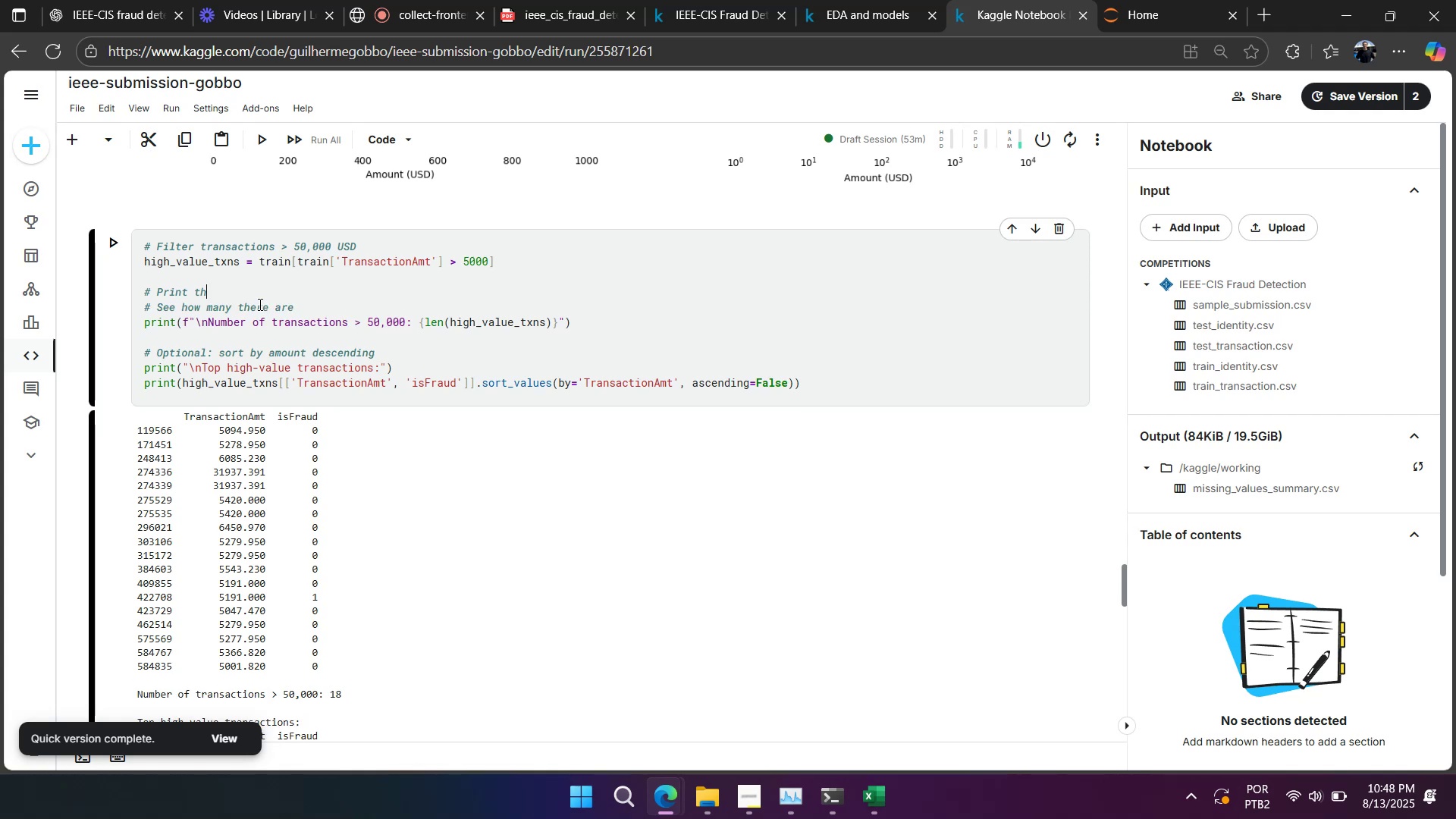 
key(Backspace)
 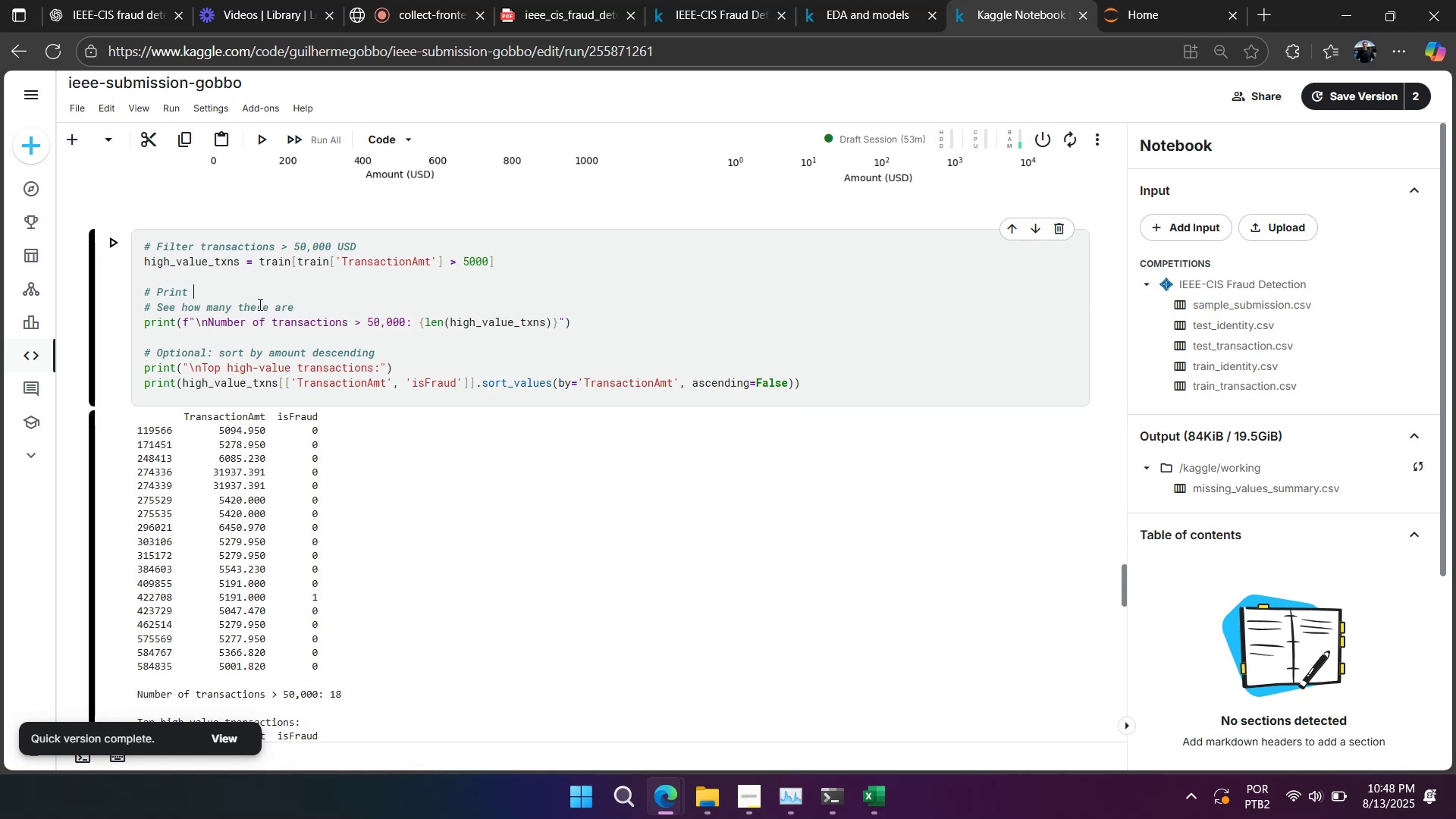 
key(Backspace)
 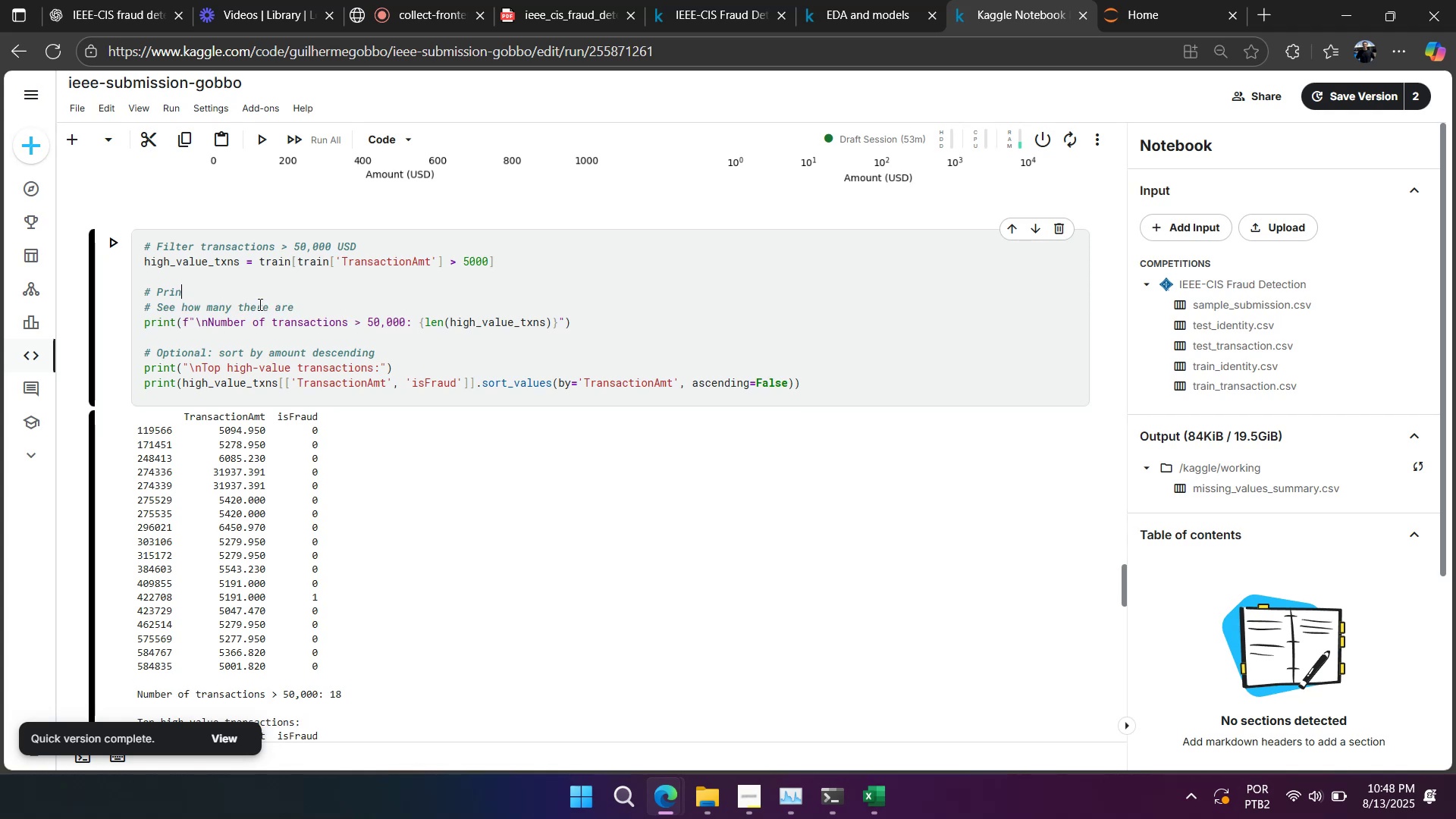 
key(Backspace)
 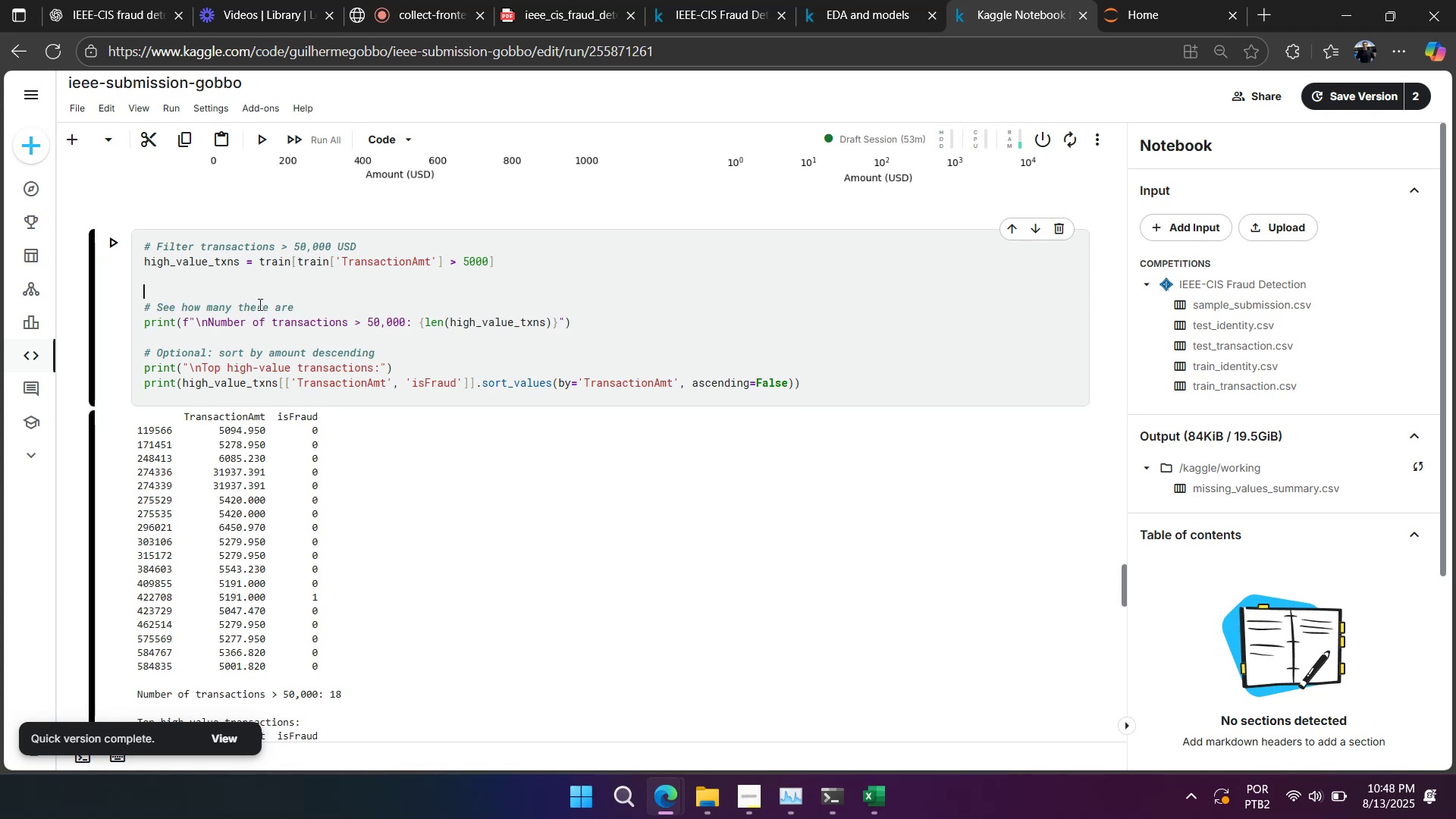 
key(Shift+Enter)
 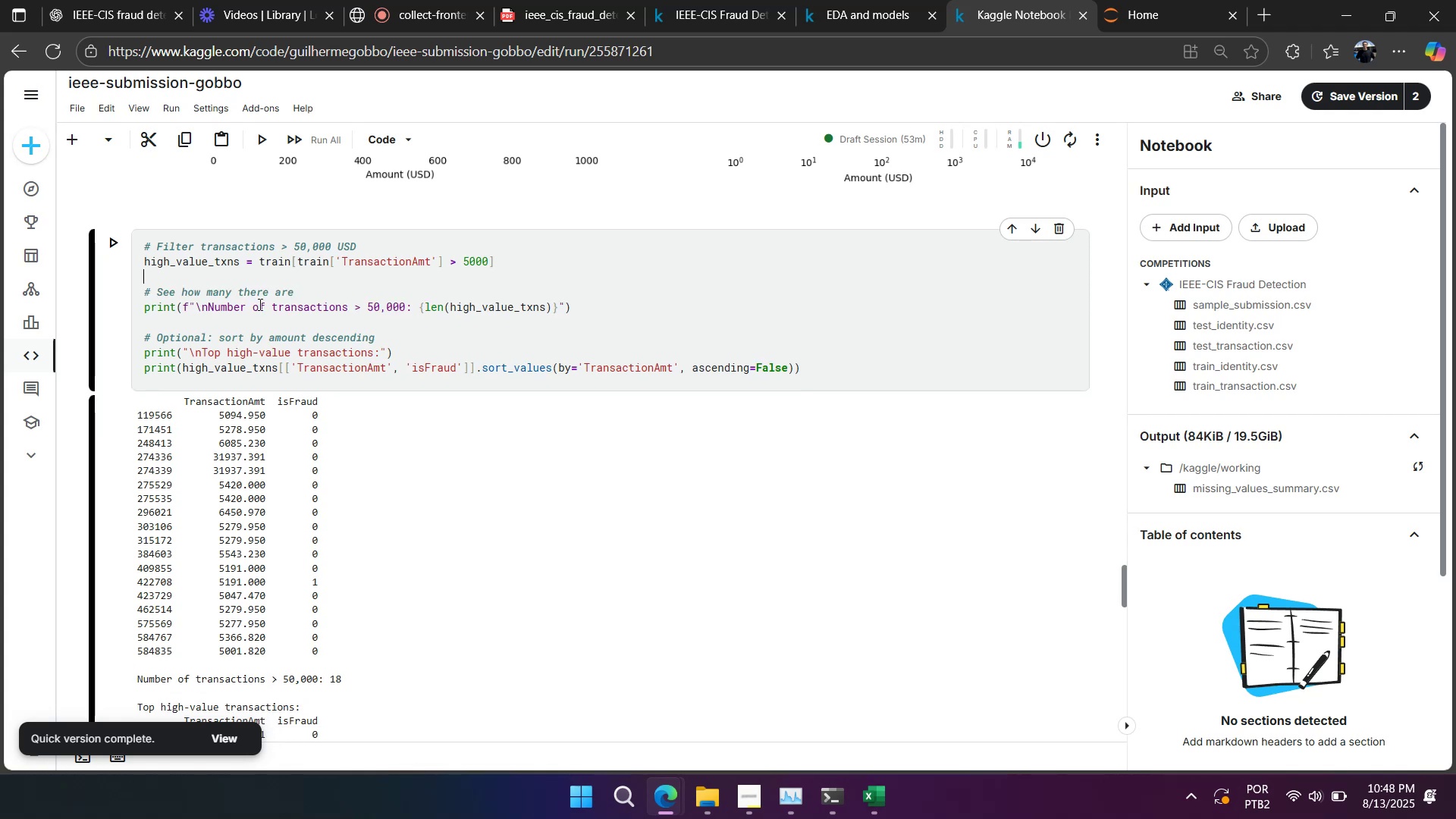 
scroll: coordinate [259, 306], scroll_direction: down, amount: 5.0
 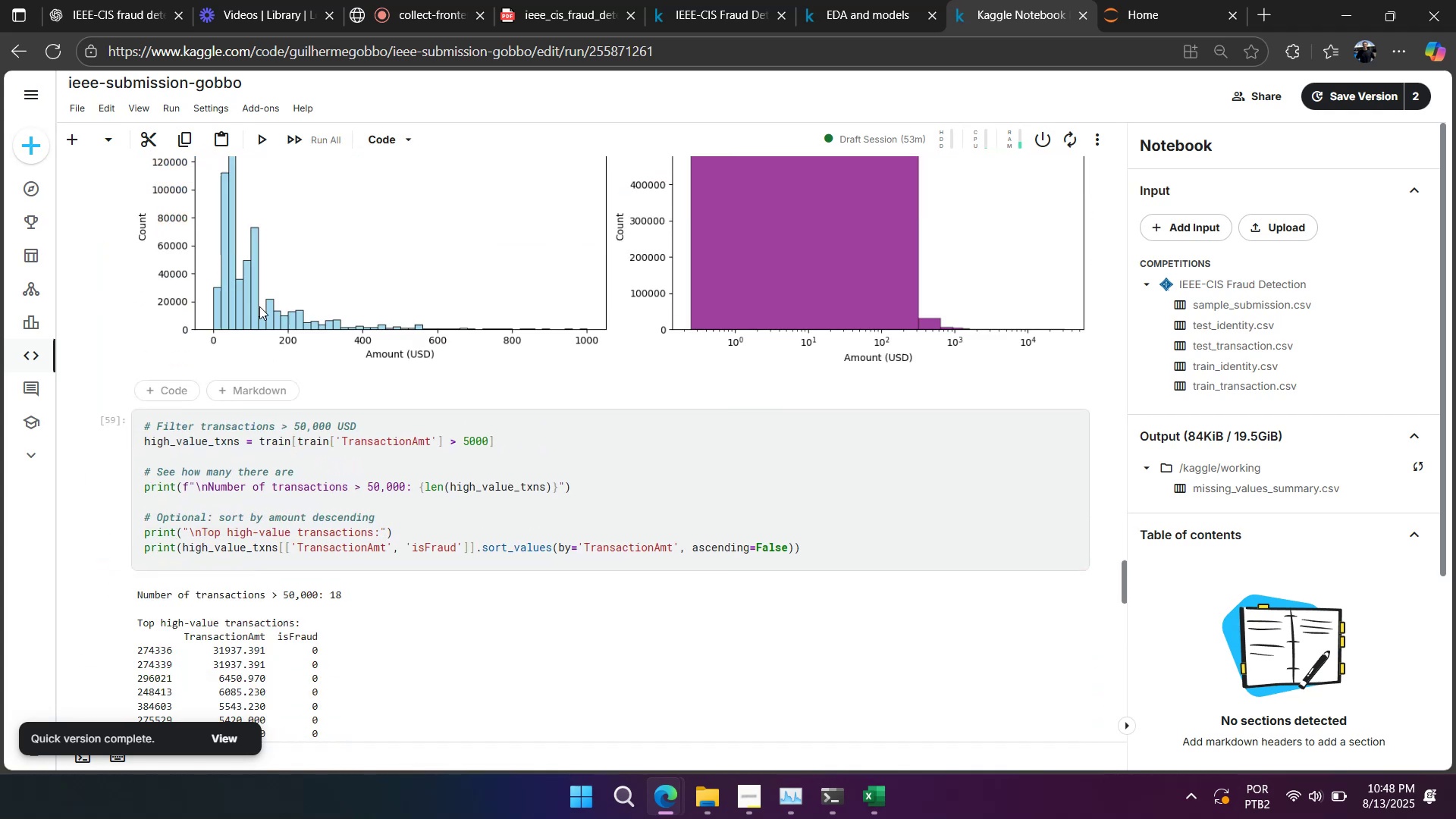 
left_click_drag(start_coordinate=[143, 478], to_coordinate=[130, 418])
 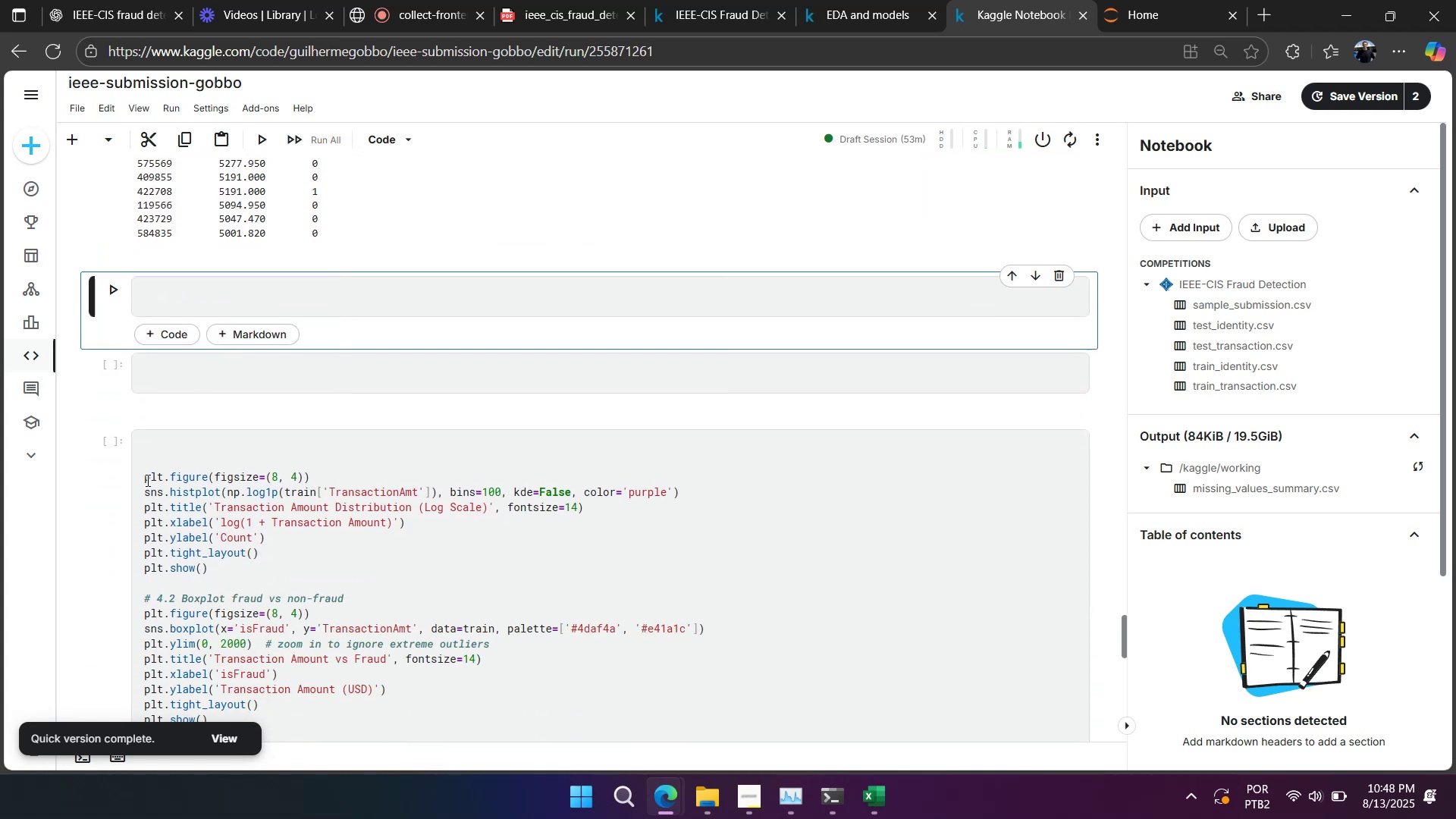 
key(Backspace)
 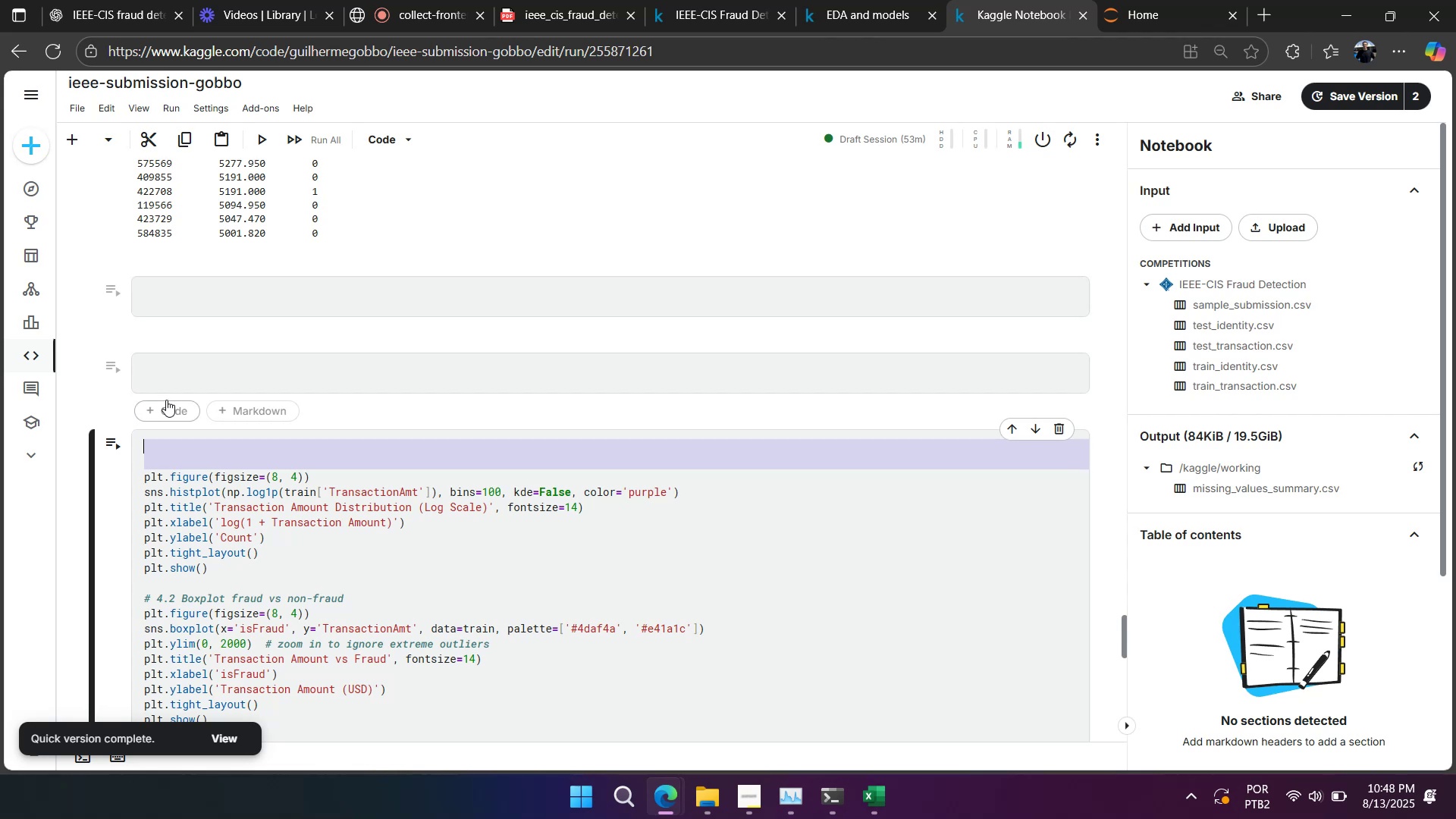 
scroll: coordinate [166, 400], scroll_direction: down, amount: 2.0
 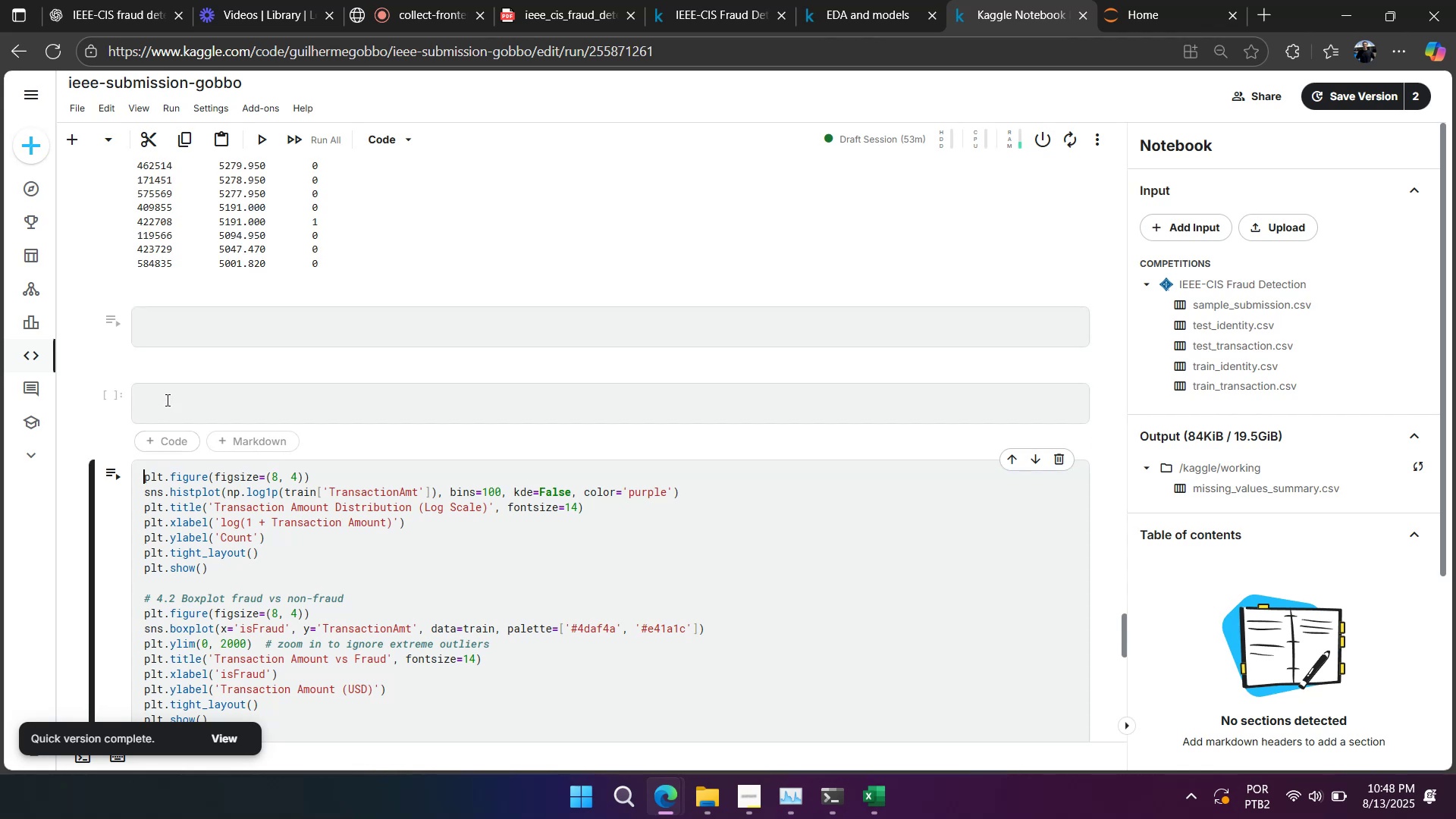 
left_click_drag(start_coordinate=[243, 381], to_coordinate=[336, 393])
 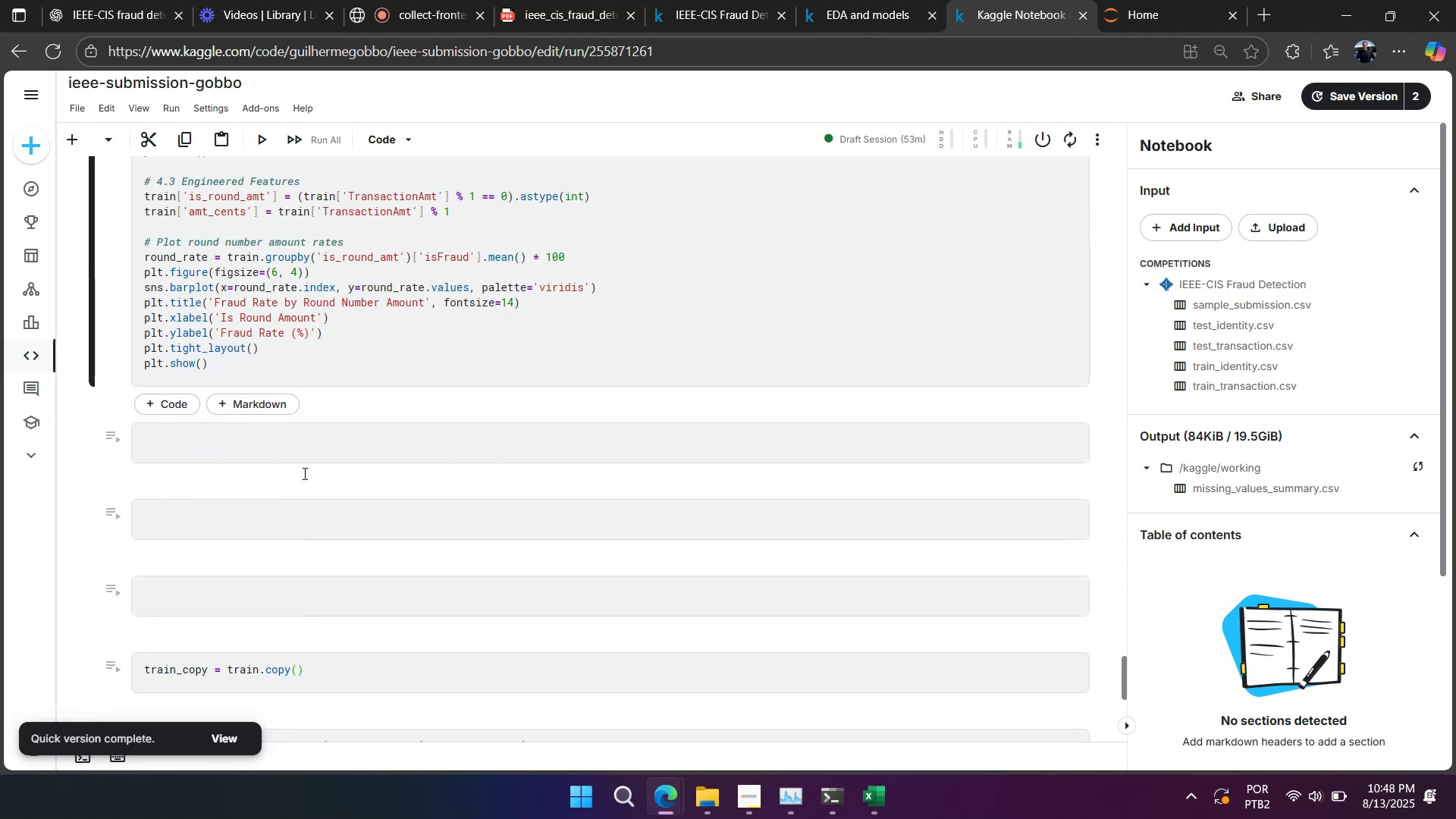 
scroll: coordinate [303, 473], scroll_direction: down, amount: 4.0
 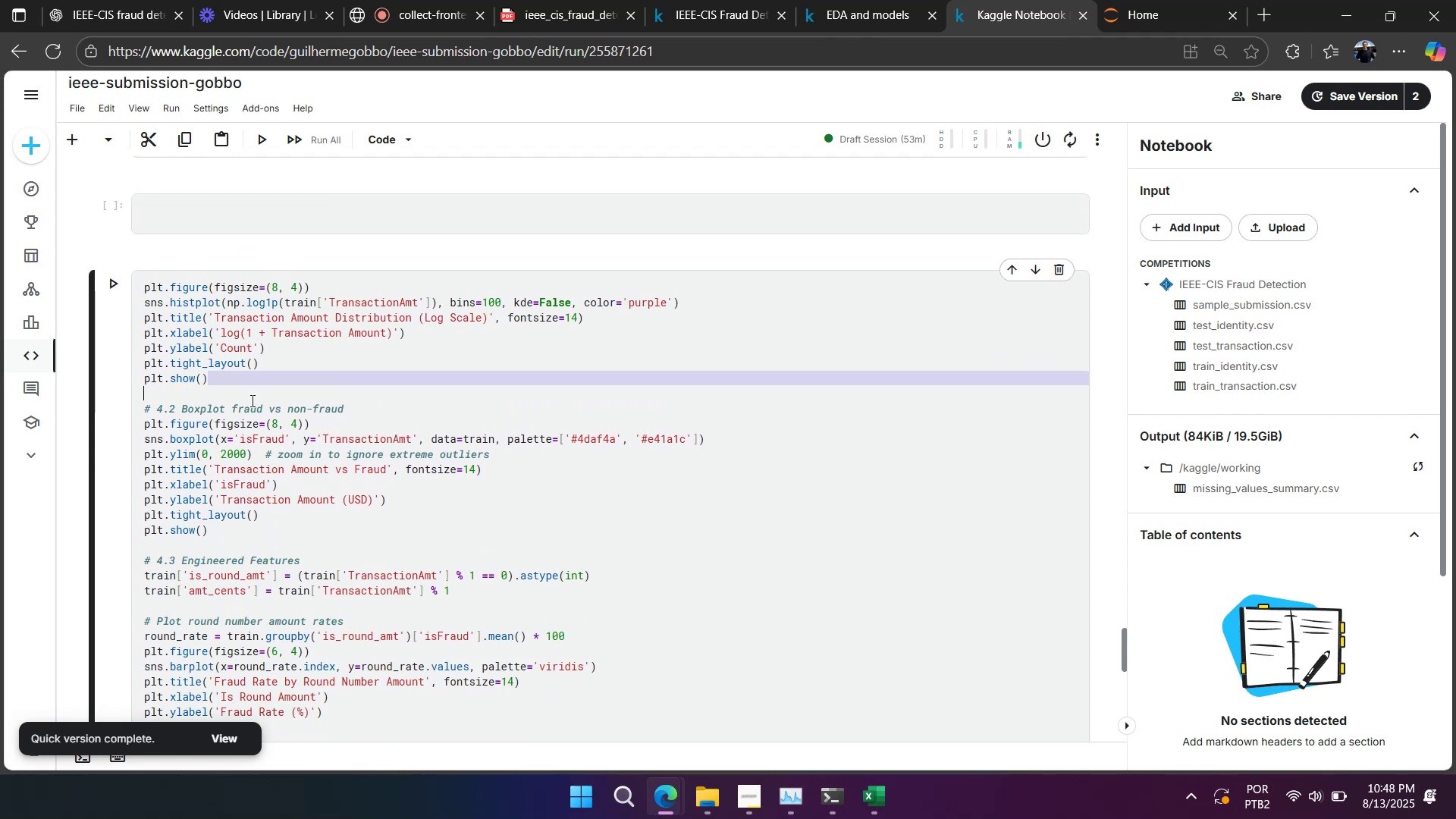 
key(Control+X)
 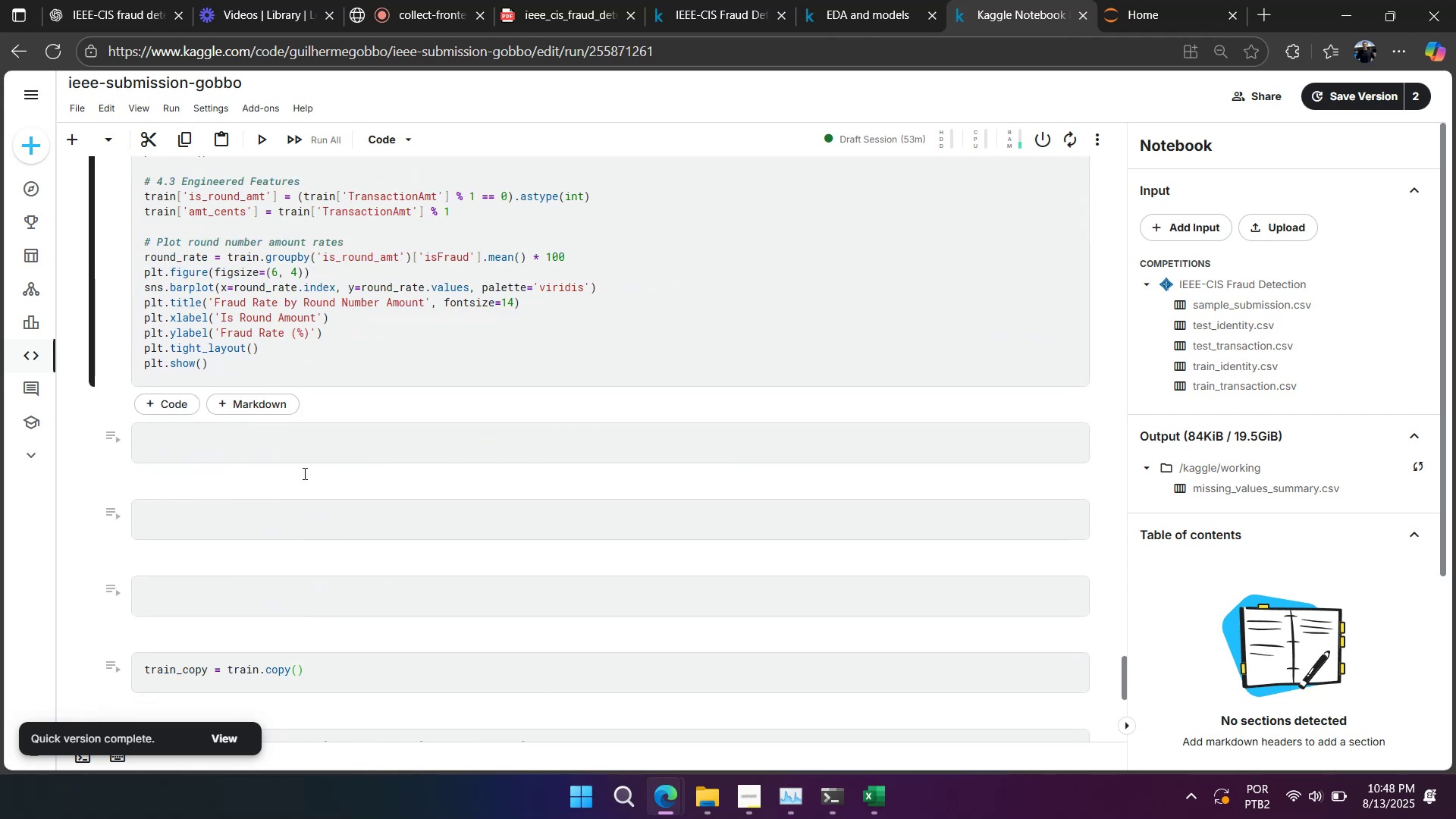 
scroll: coordinate [336, 393], scroll_direction: up, amount: 1.0
 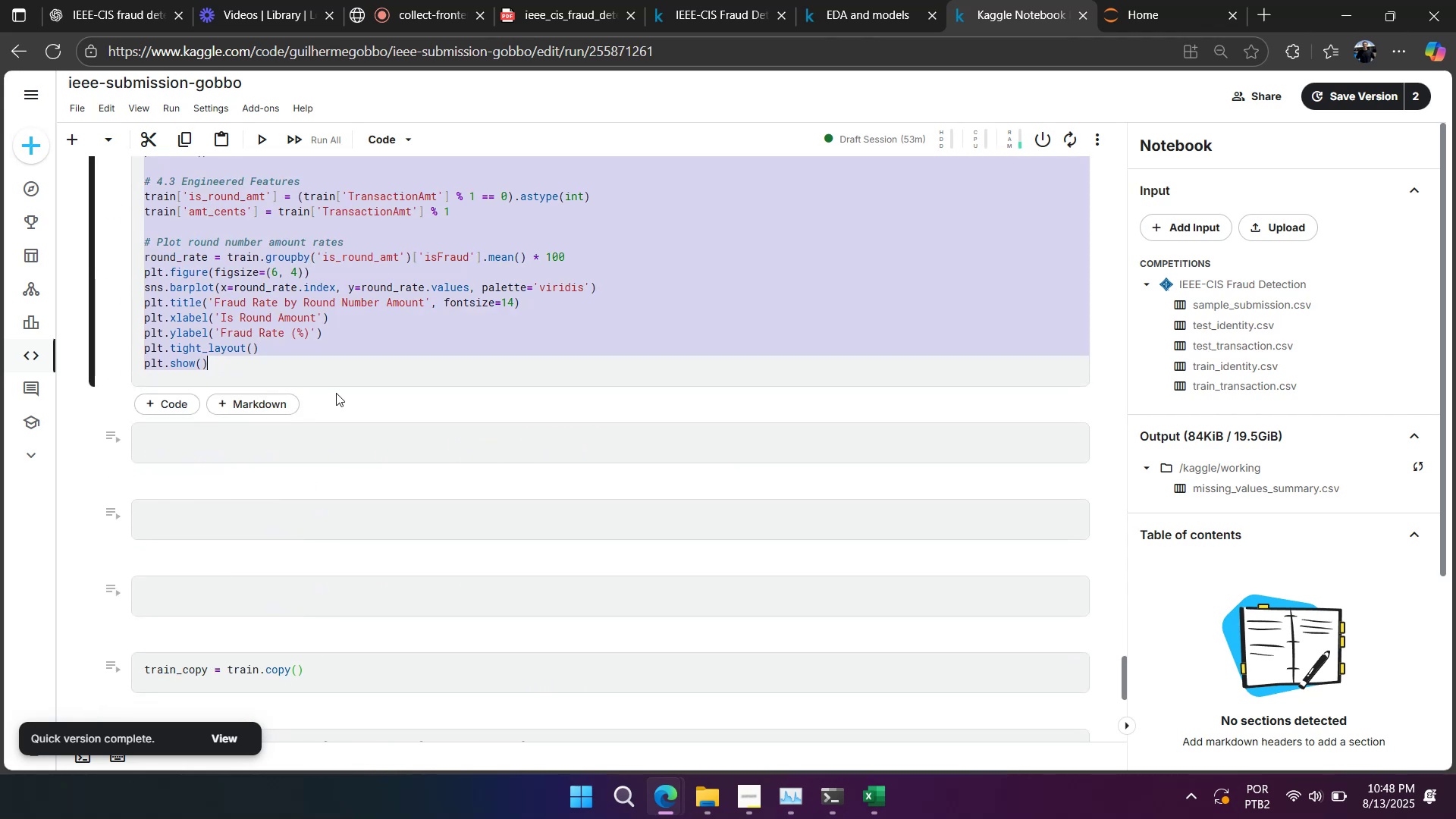 
left_click([235, 347])
 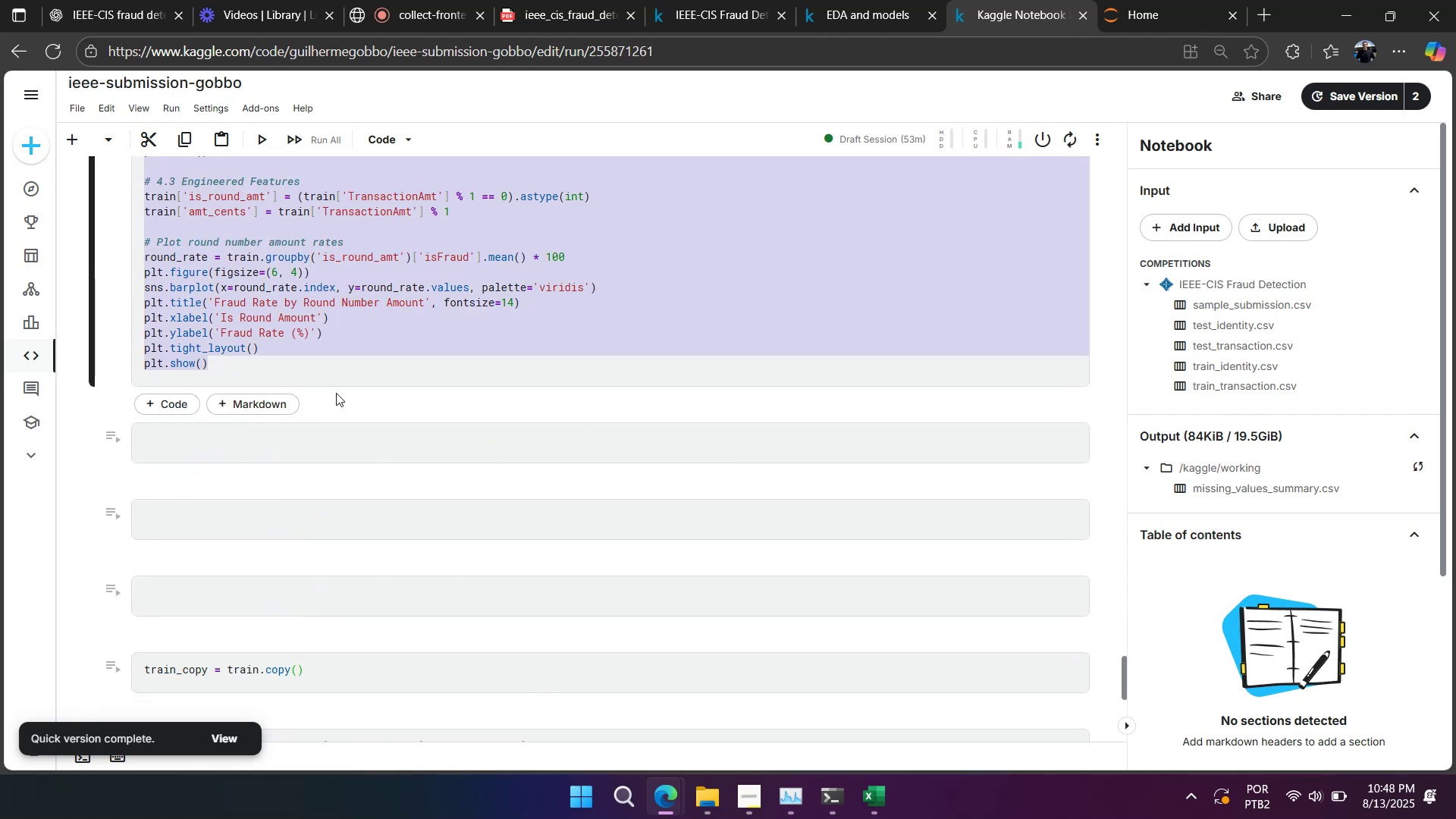 
key(Control+V)
 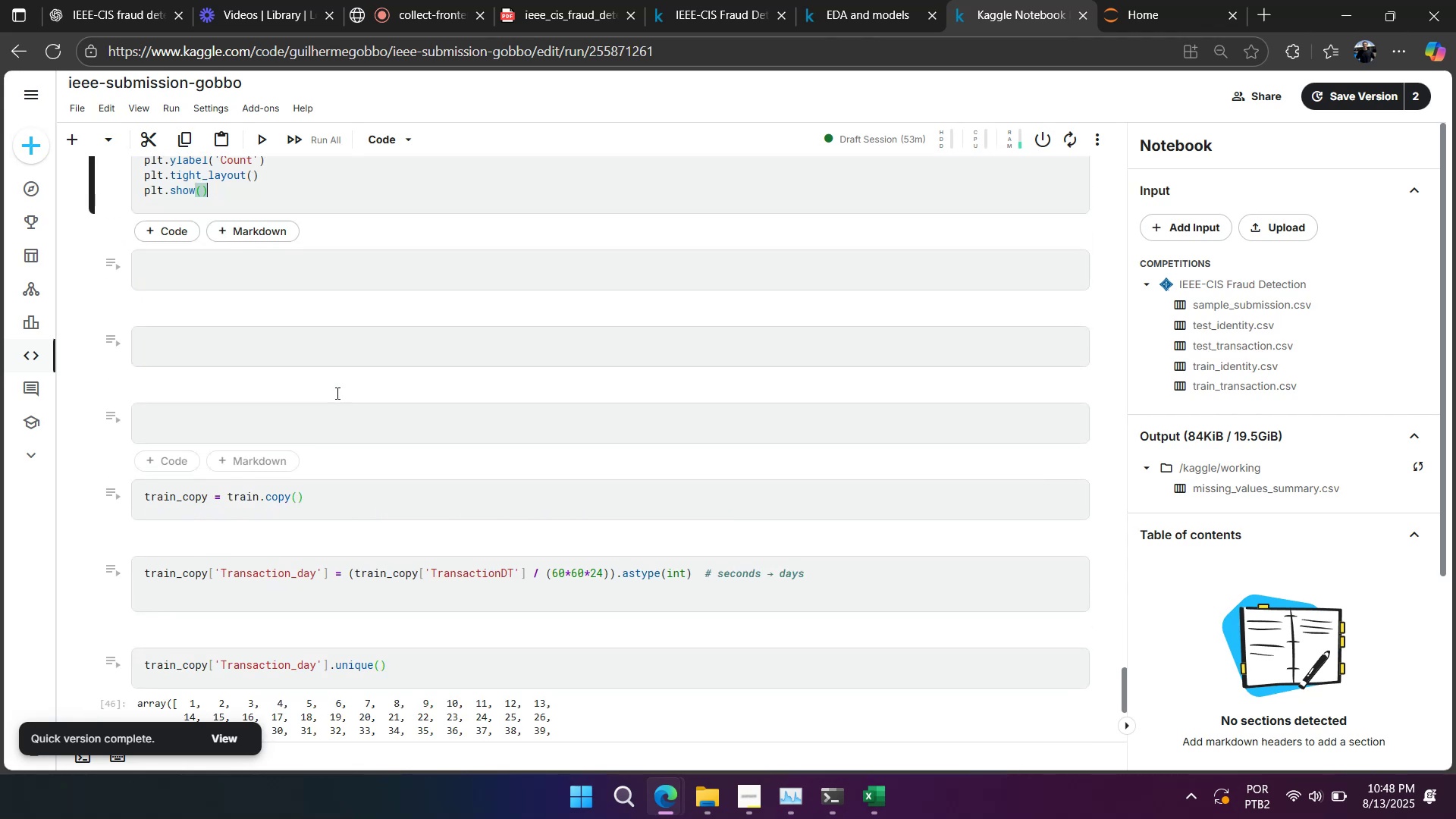 
scroll: coordinate [234, 350], scroll_direction: up, amount: 3.0
 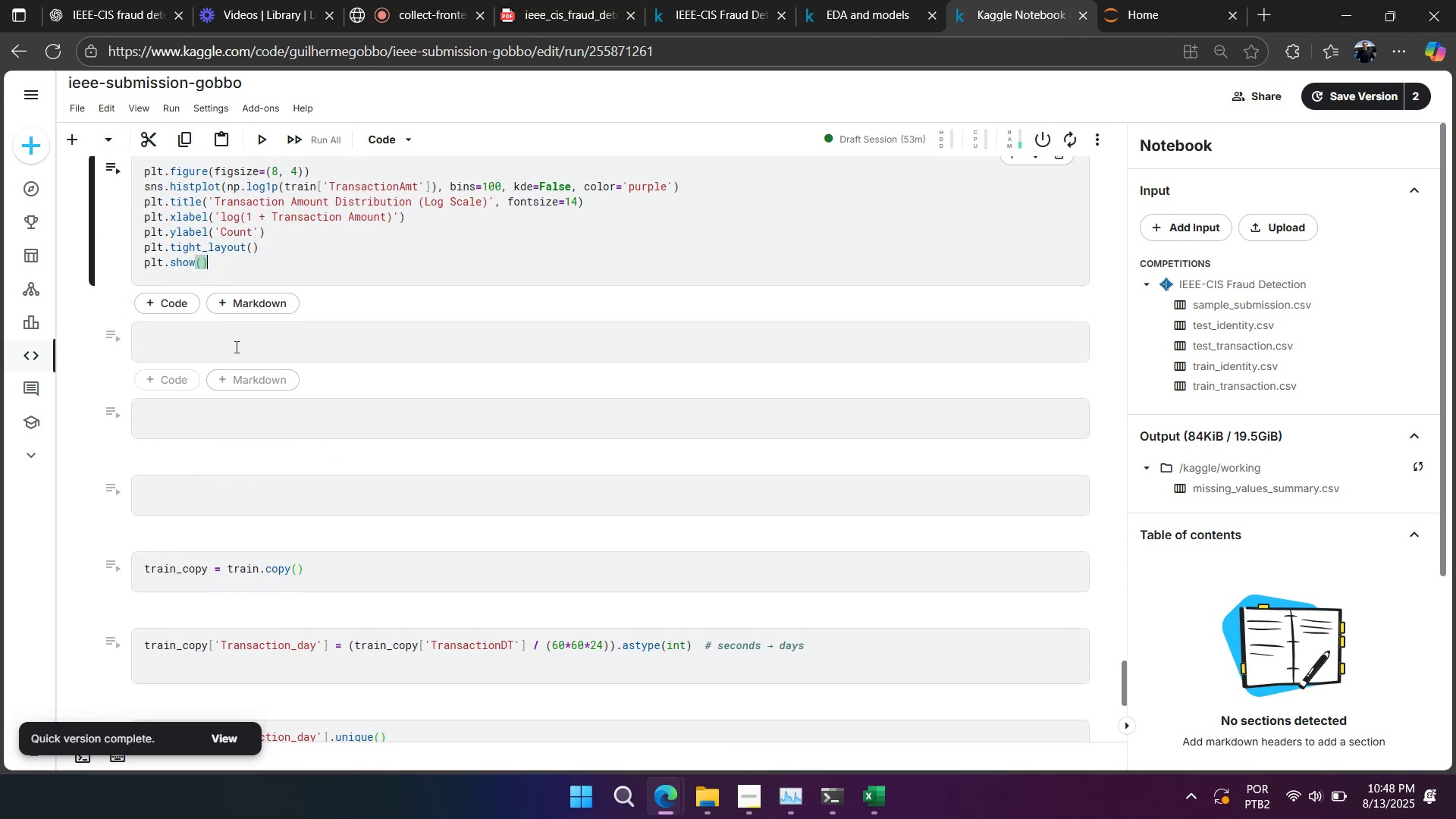 
scroll: coordinate [215, 489], scroll_direction: down, amount: 4.0
 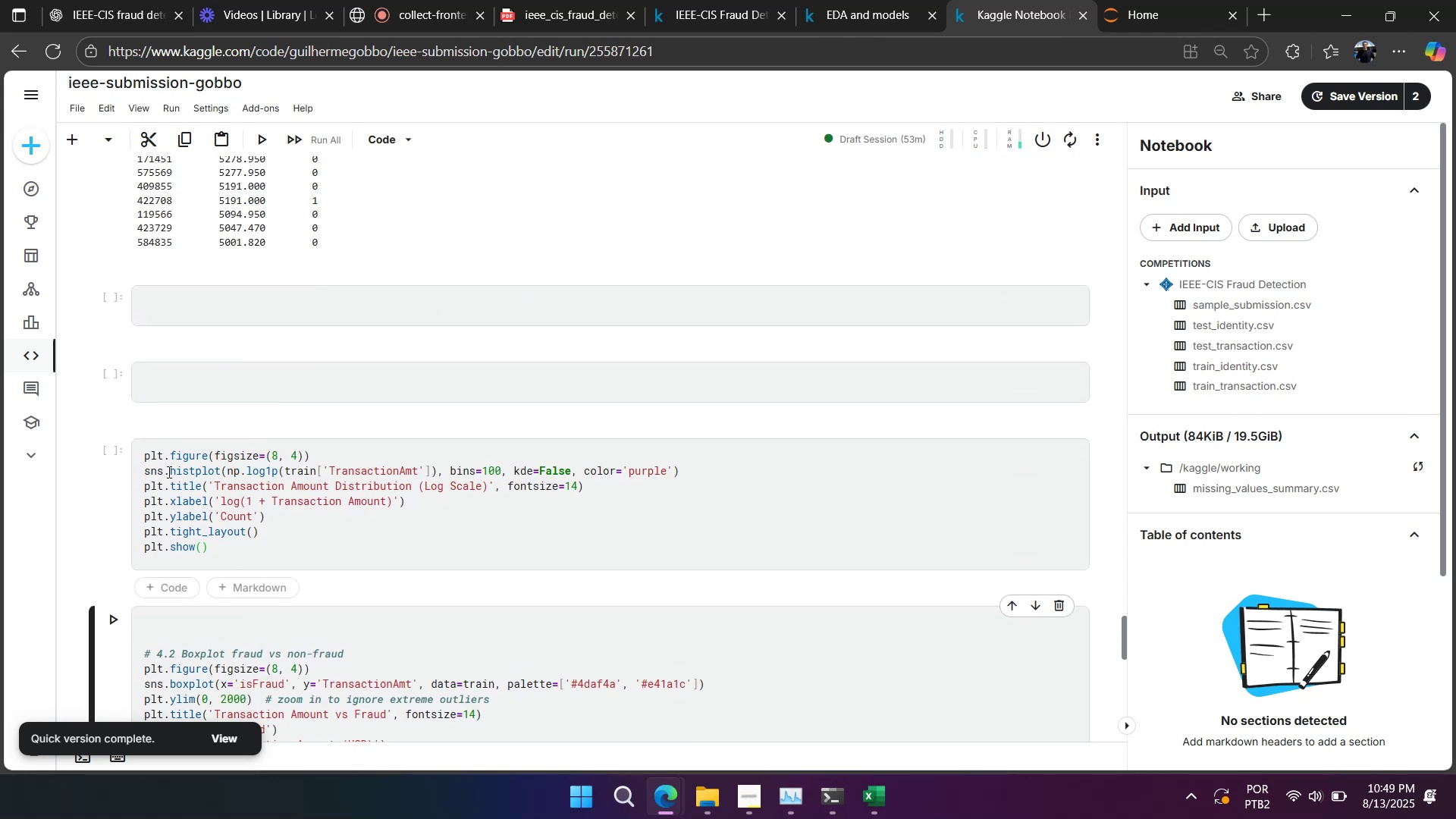 
left_click_drag(start_coordinate=[145, 272], to_coordinate=[140, 213])
 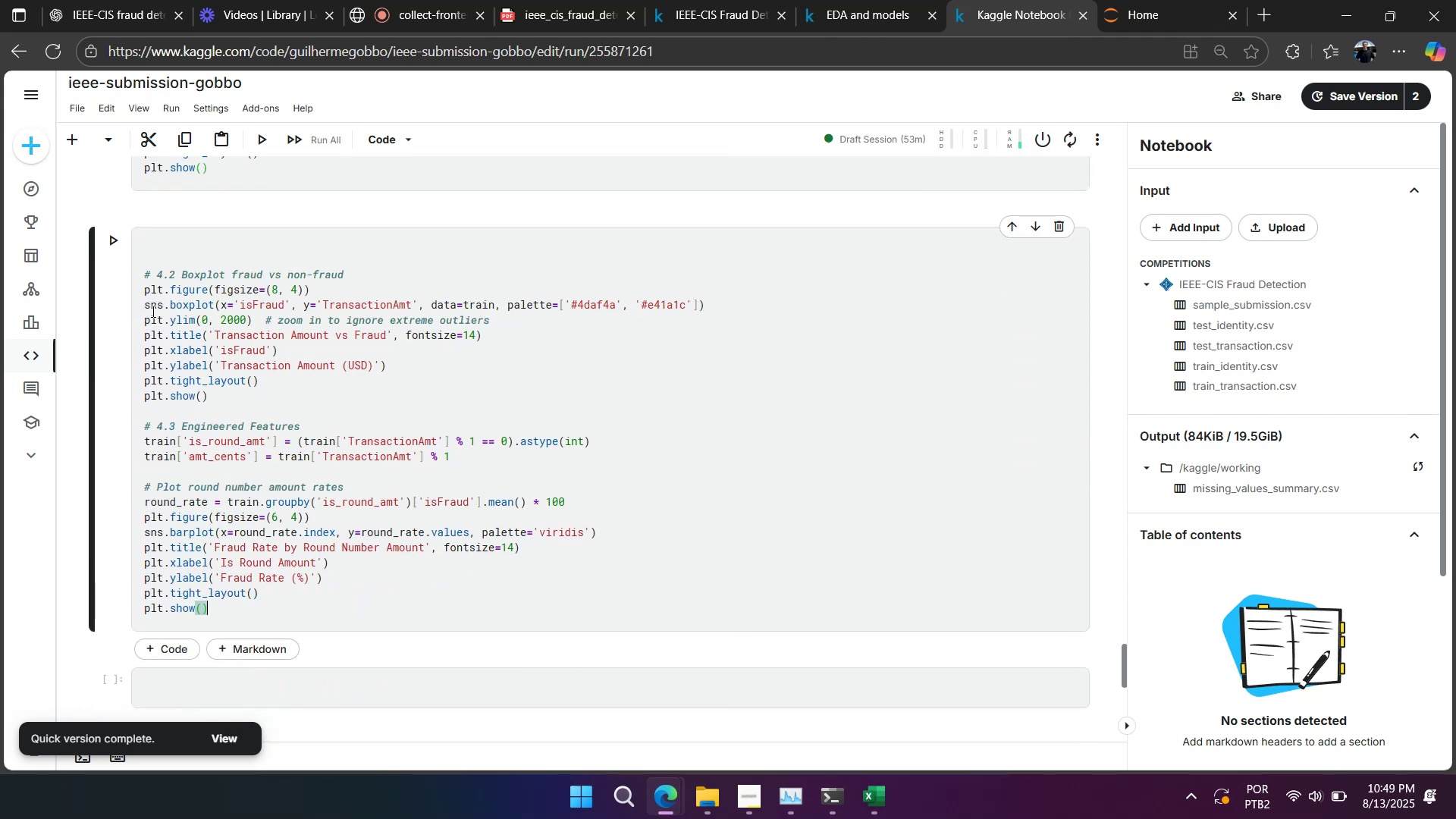 
key(Backspace)
 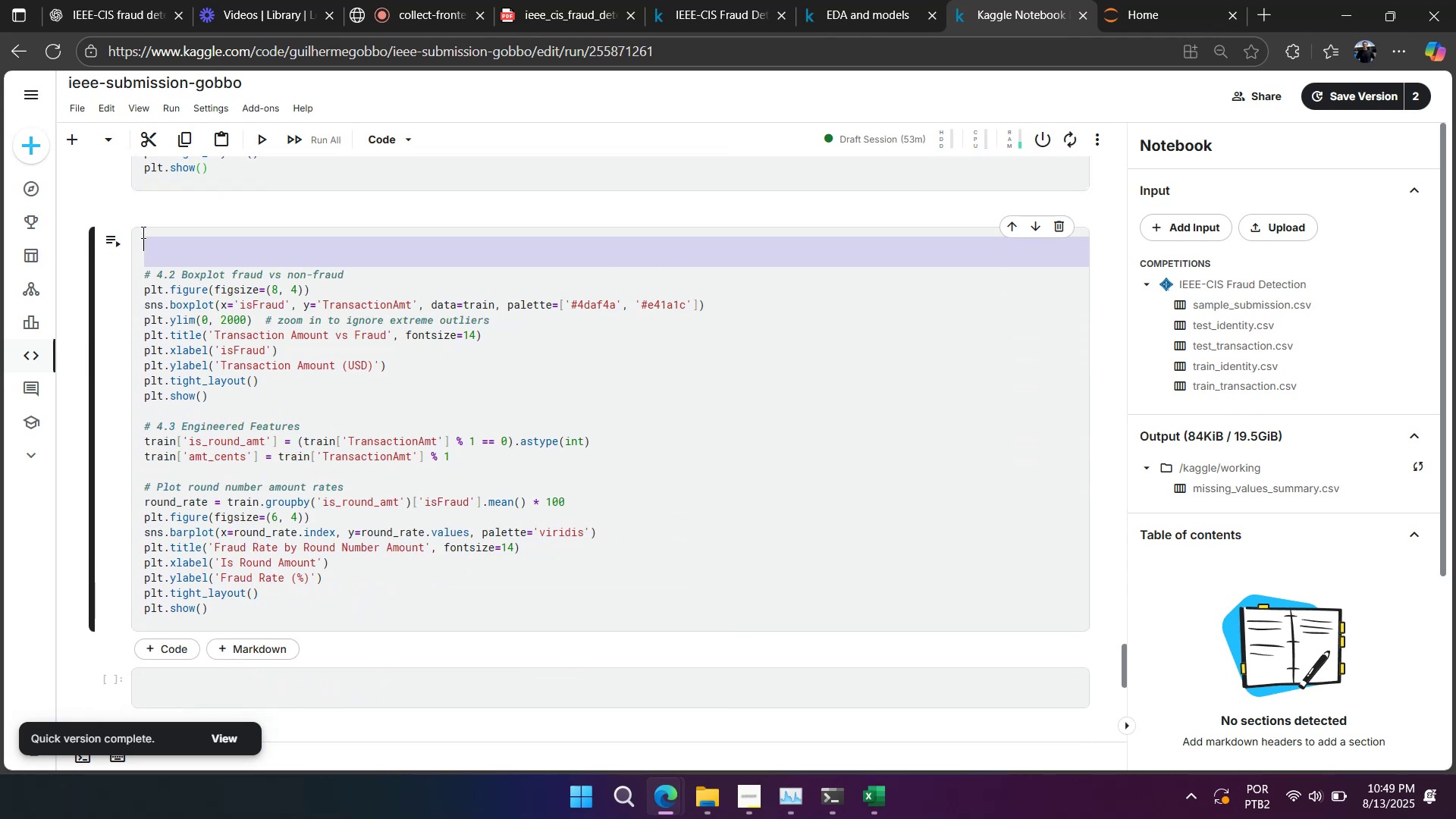 
left_click_drag(start_coordinate=[218, 365], to_coordinate=[243, 595])
 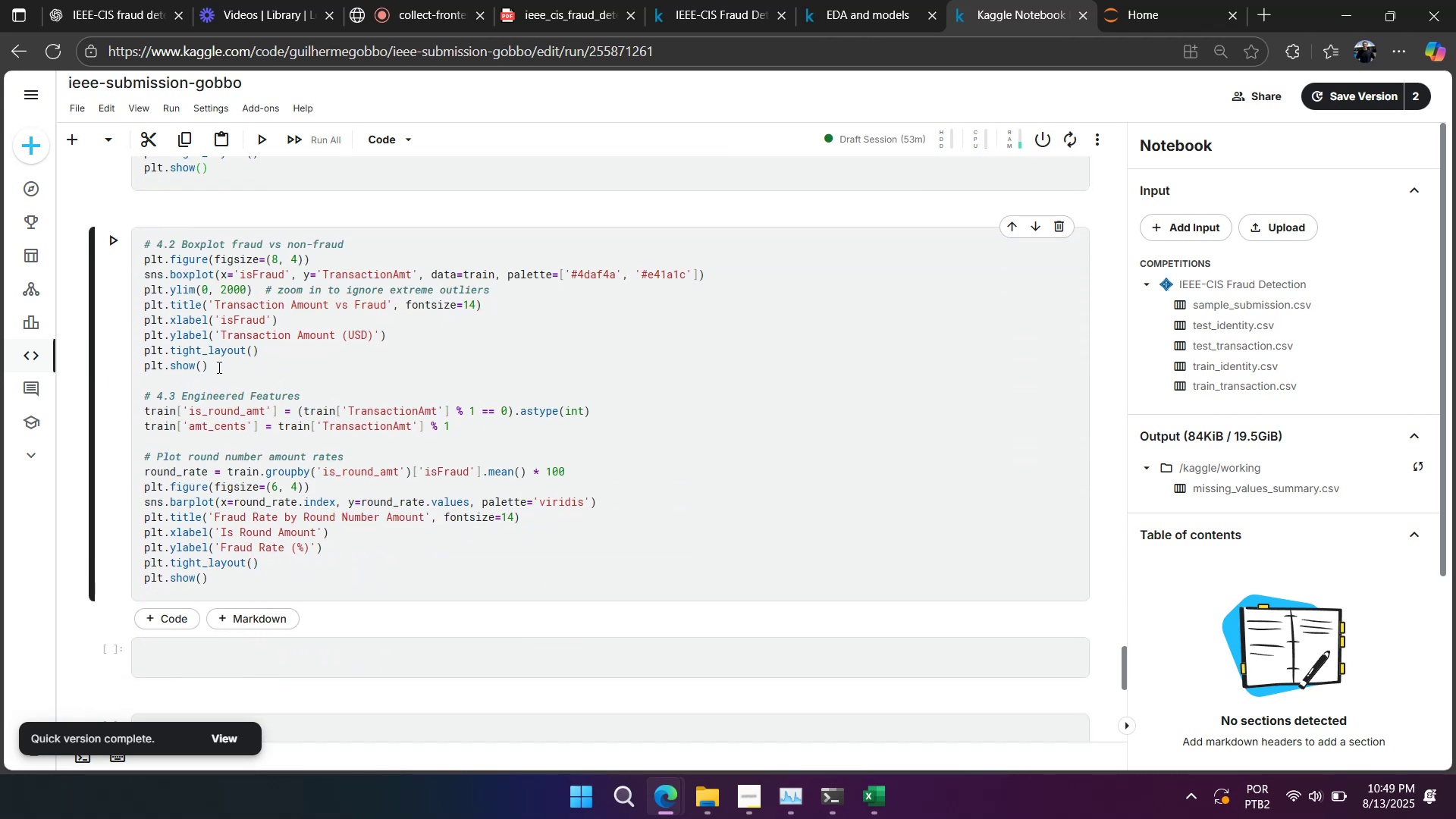 
key(Control+X)
 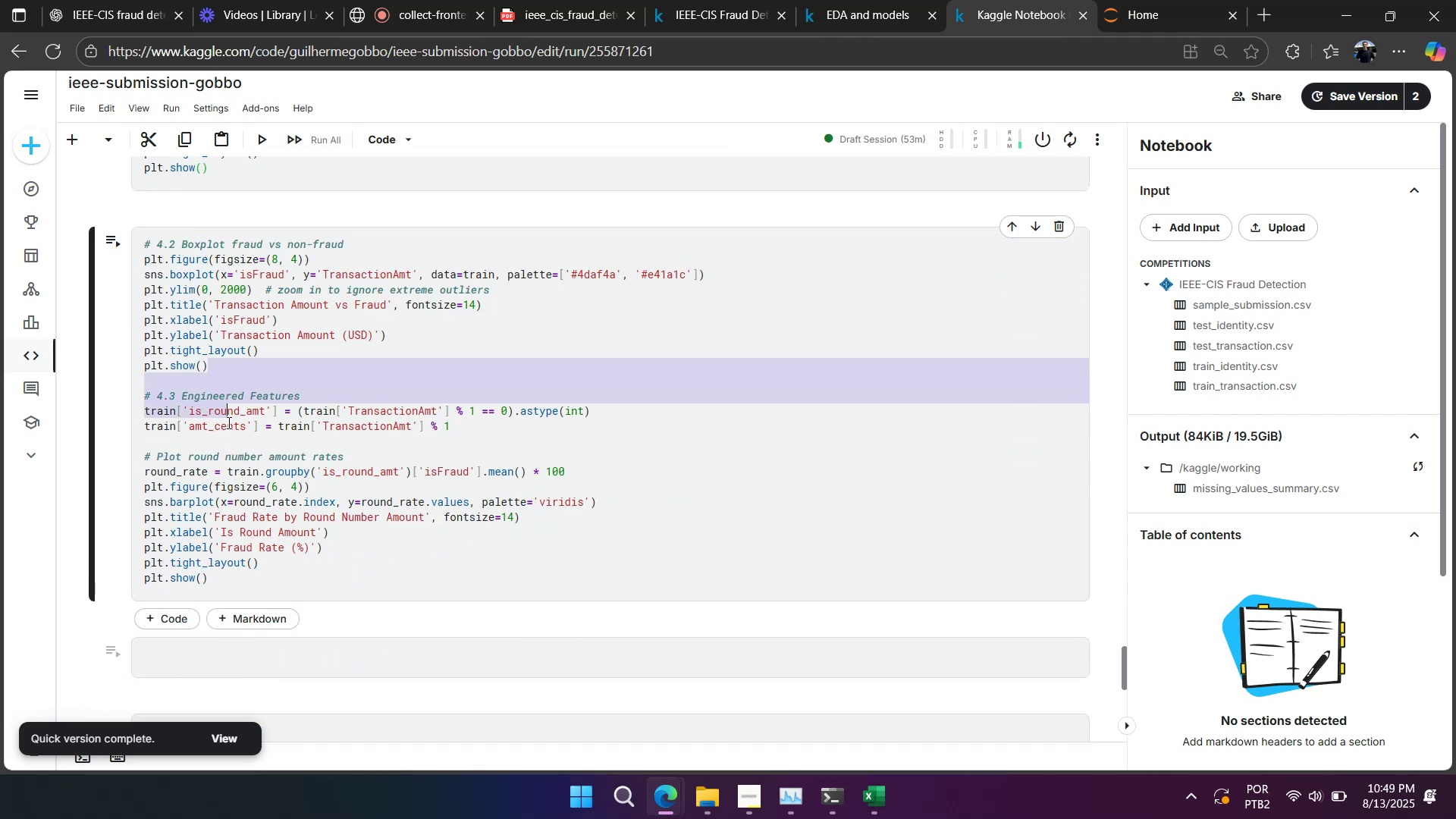 
key(Control+V)
 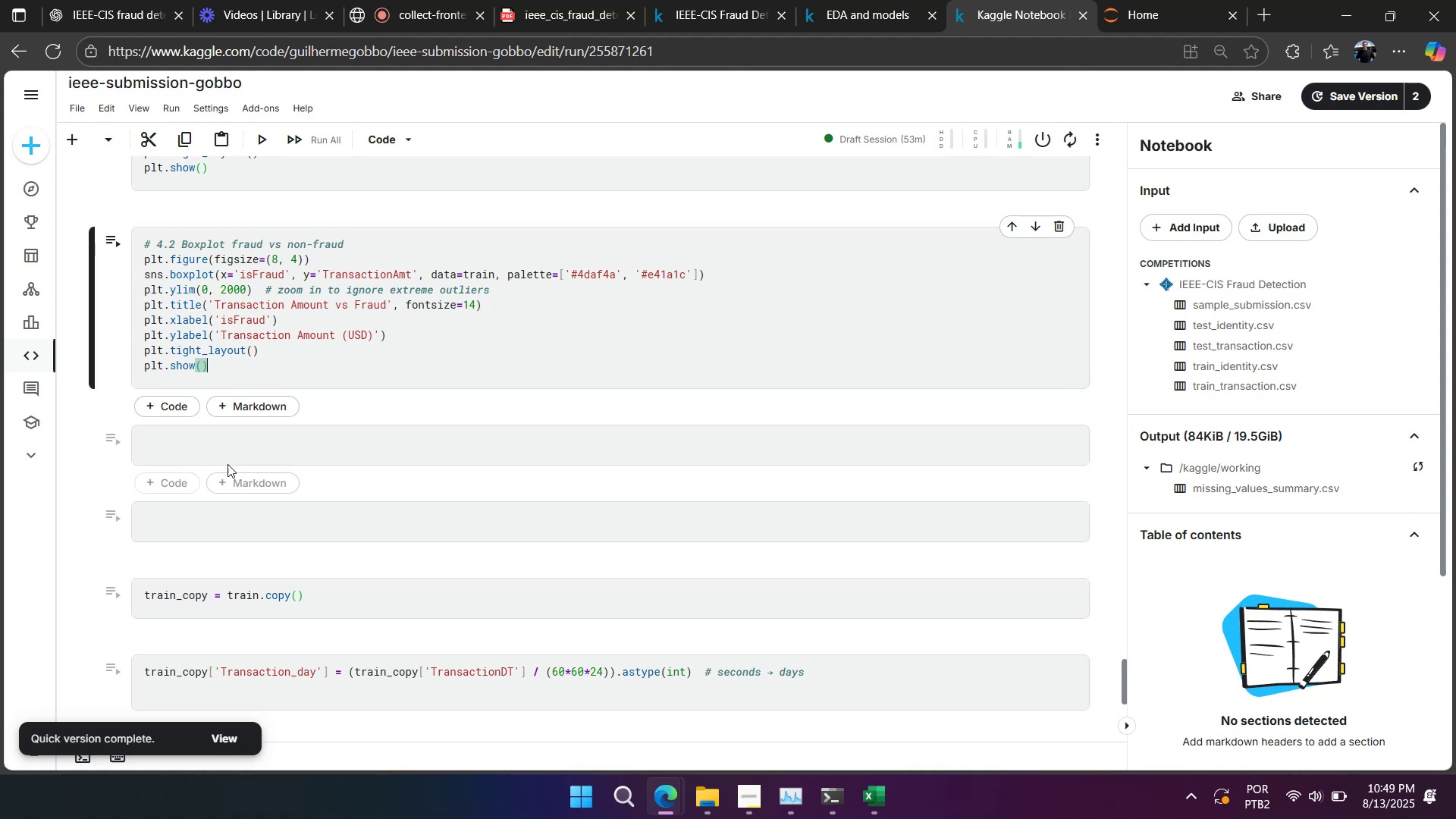 
left_click_drag(start_coordinate=[141, 475], to_coordinate=[135, 410])
 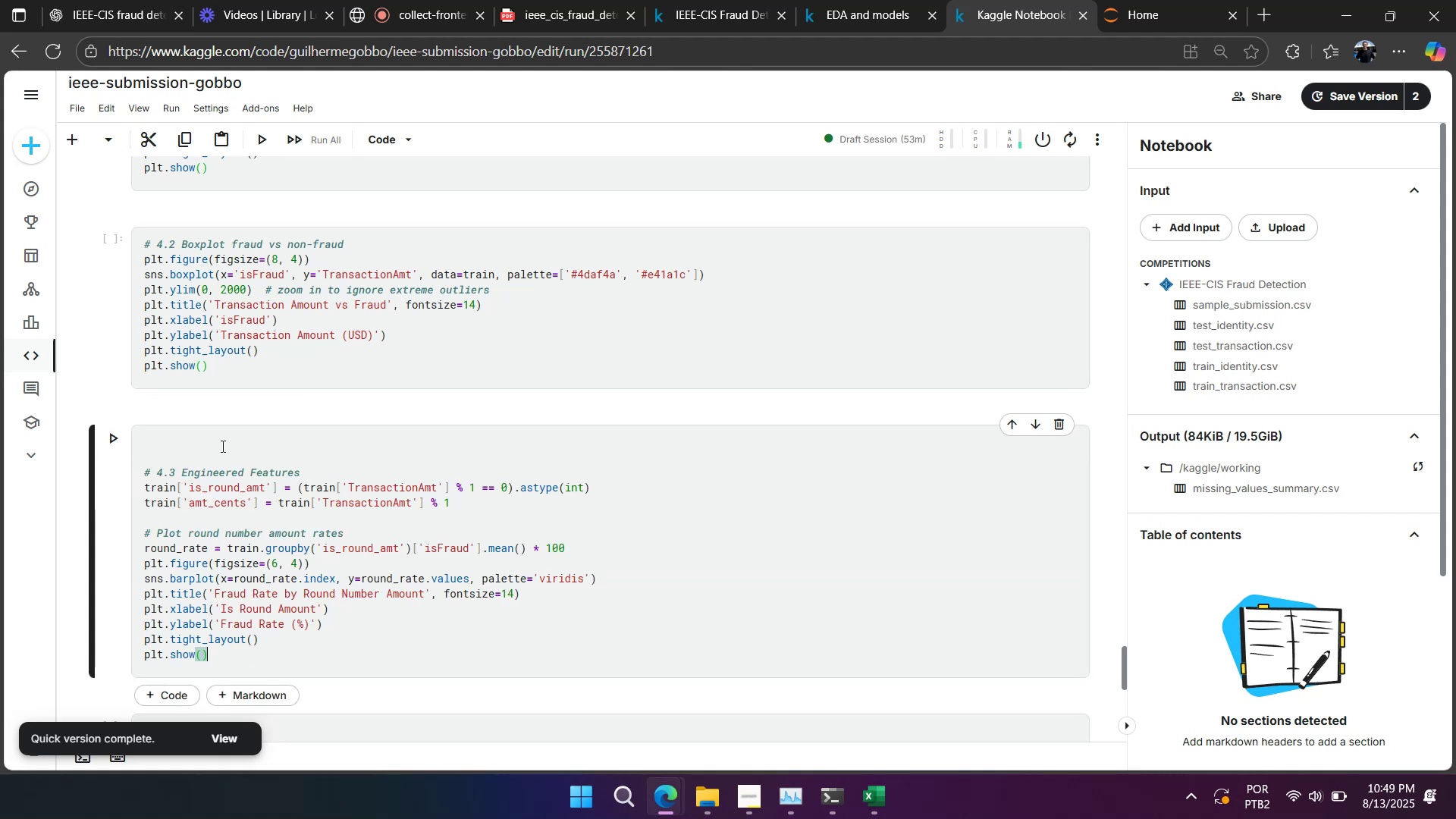 
key(Backspace)
type(ddd)
 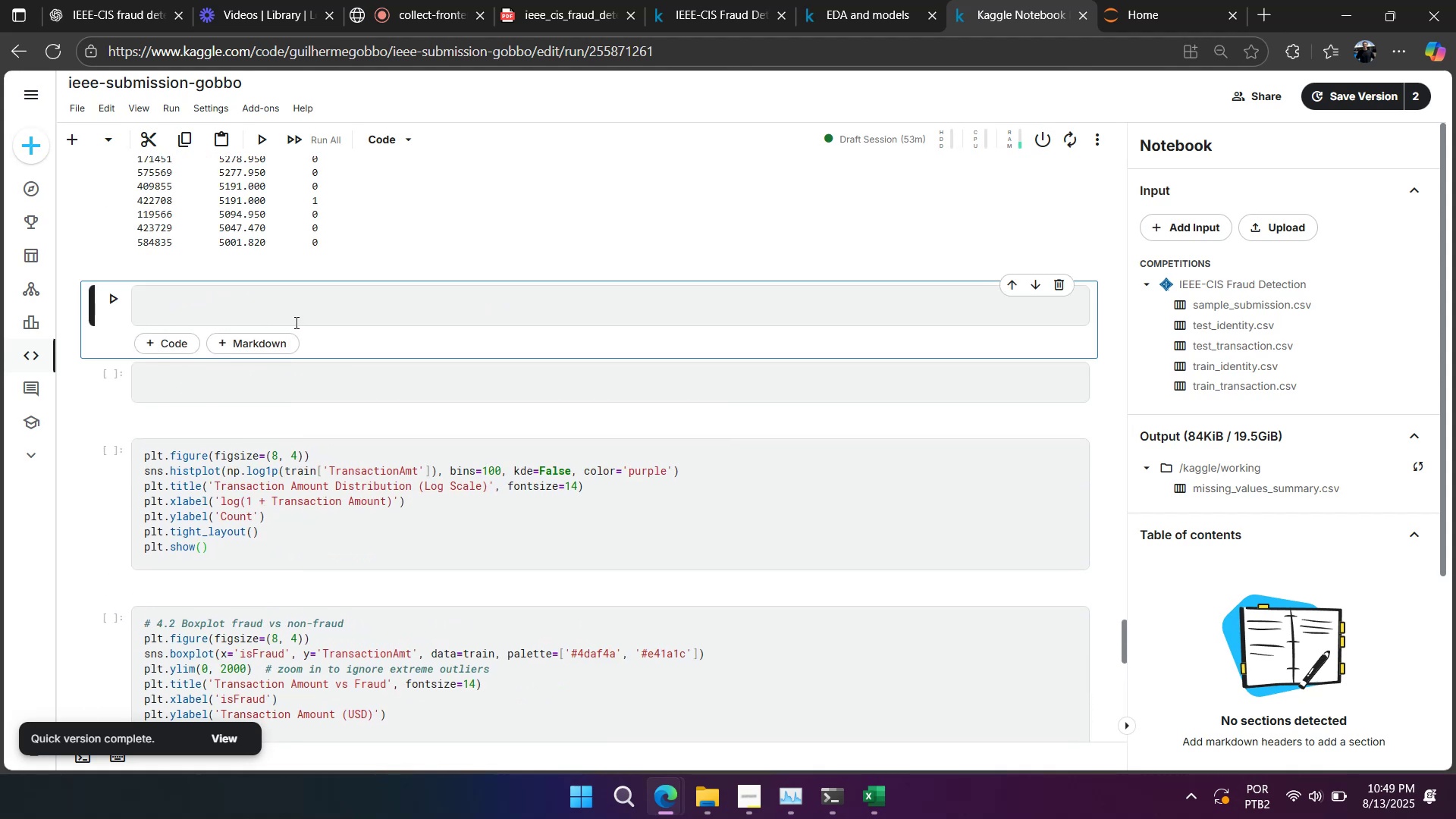 
scroll: coordinate [196, 488], scroll_direction: up, amount: 4.0
 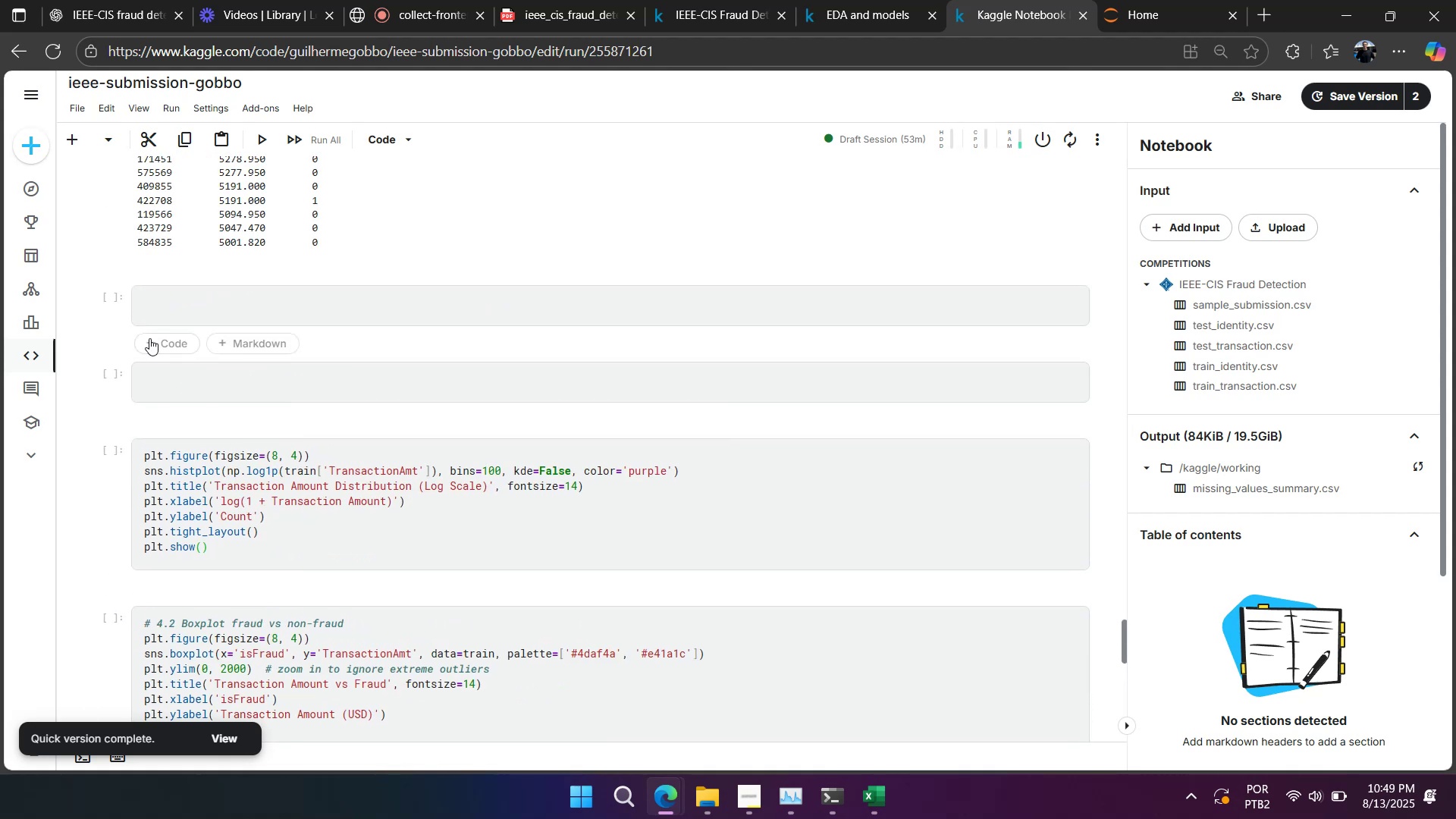 
hold_key(key=D, duration=25.22)
 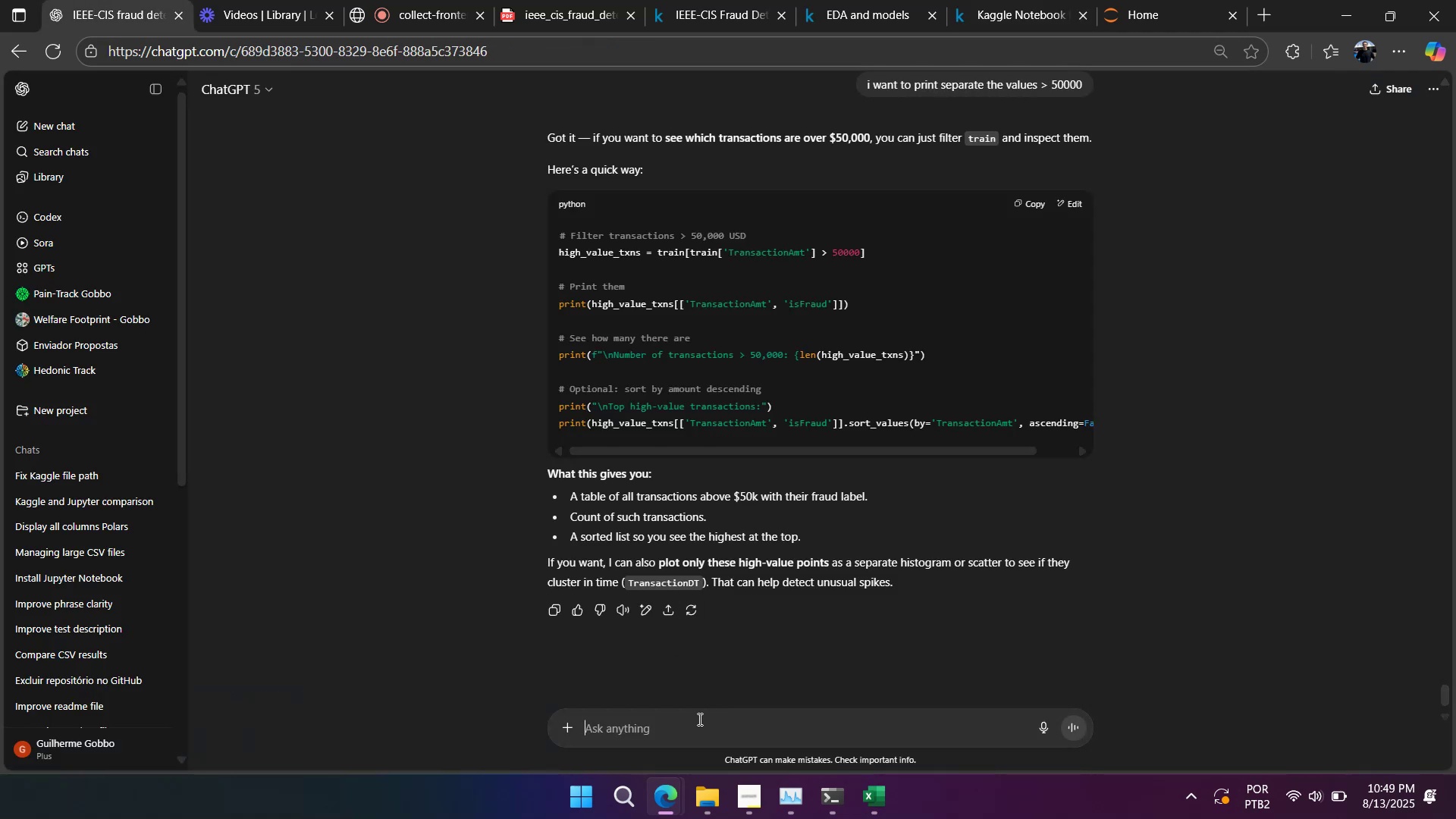 
scroll: coordinate [296, 334], scroll_direction: none, amount: 0.0
 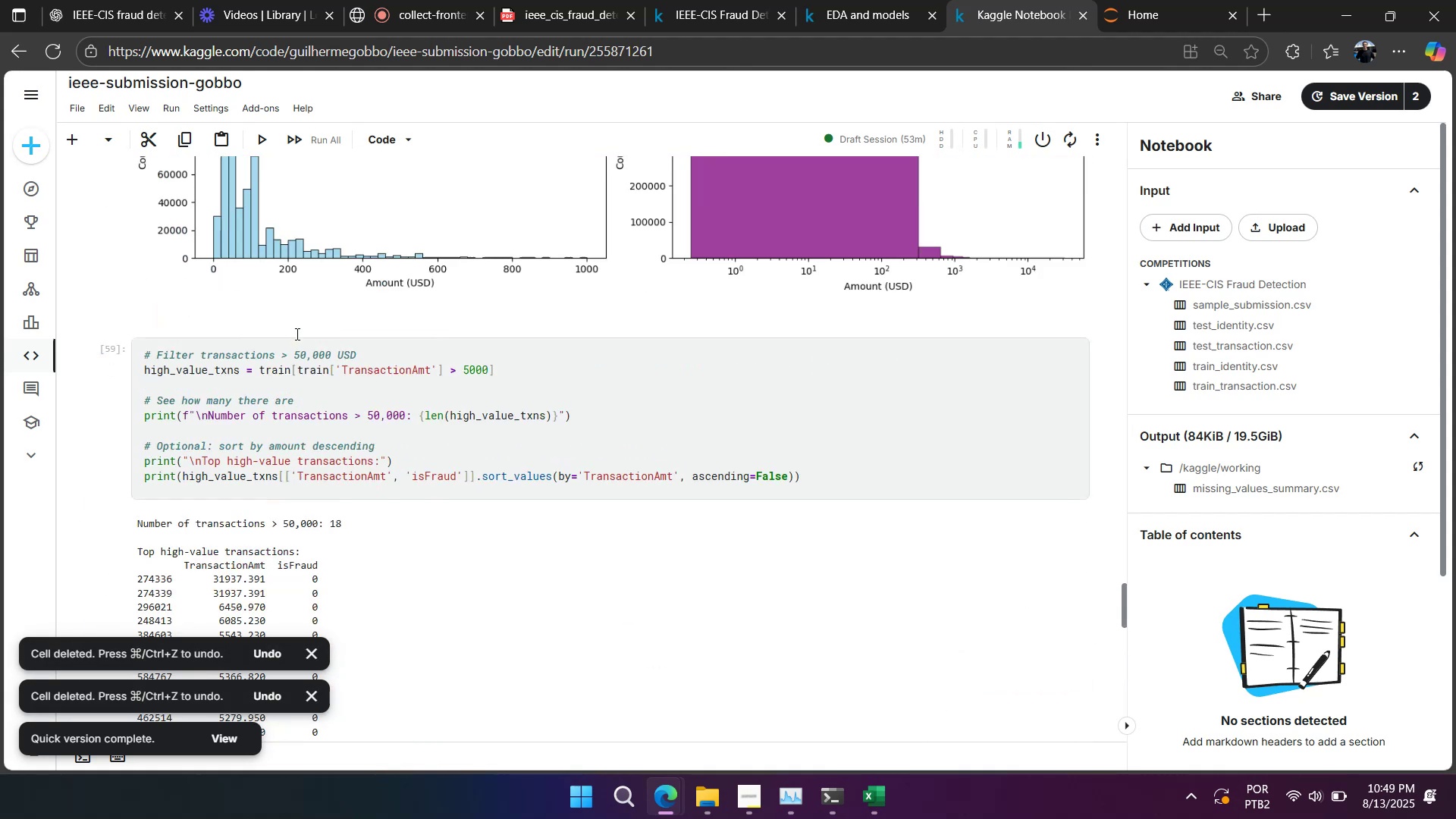 
left_click([529, 394])
 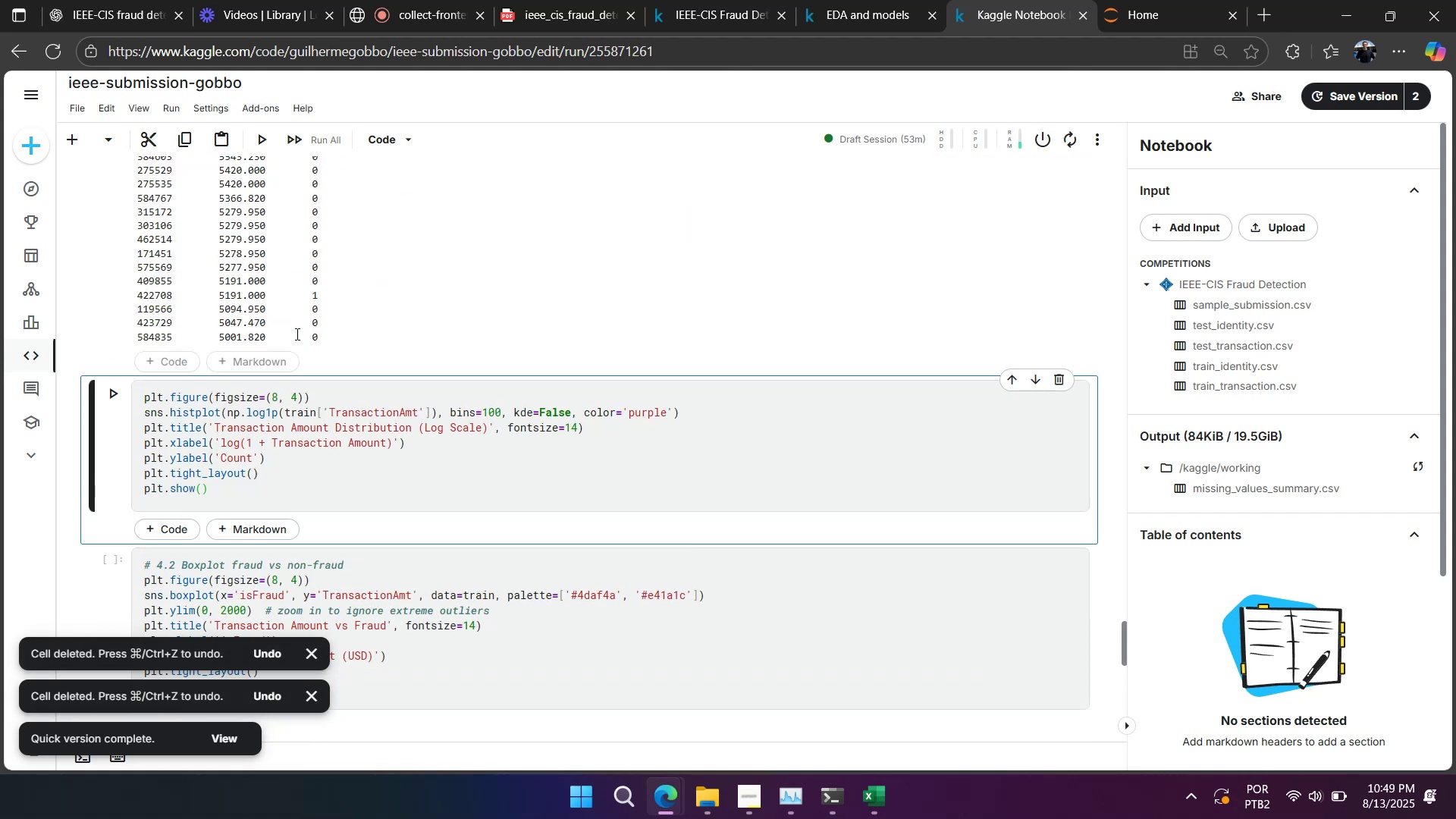 
key(Shift+Enter)
 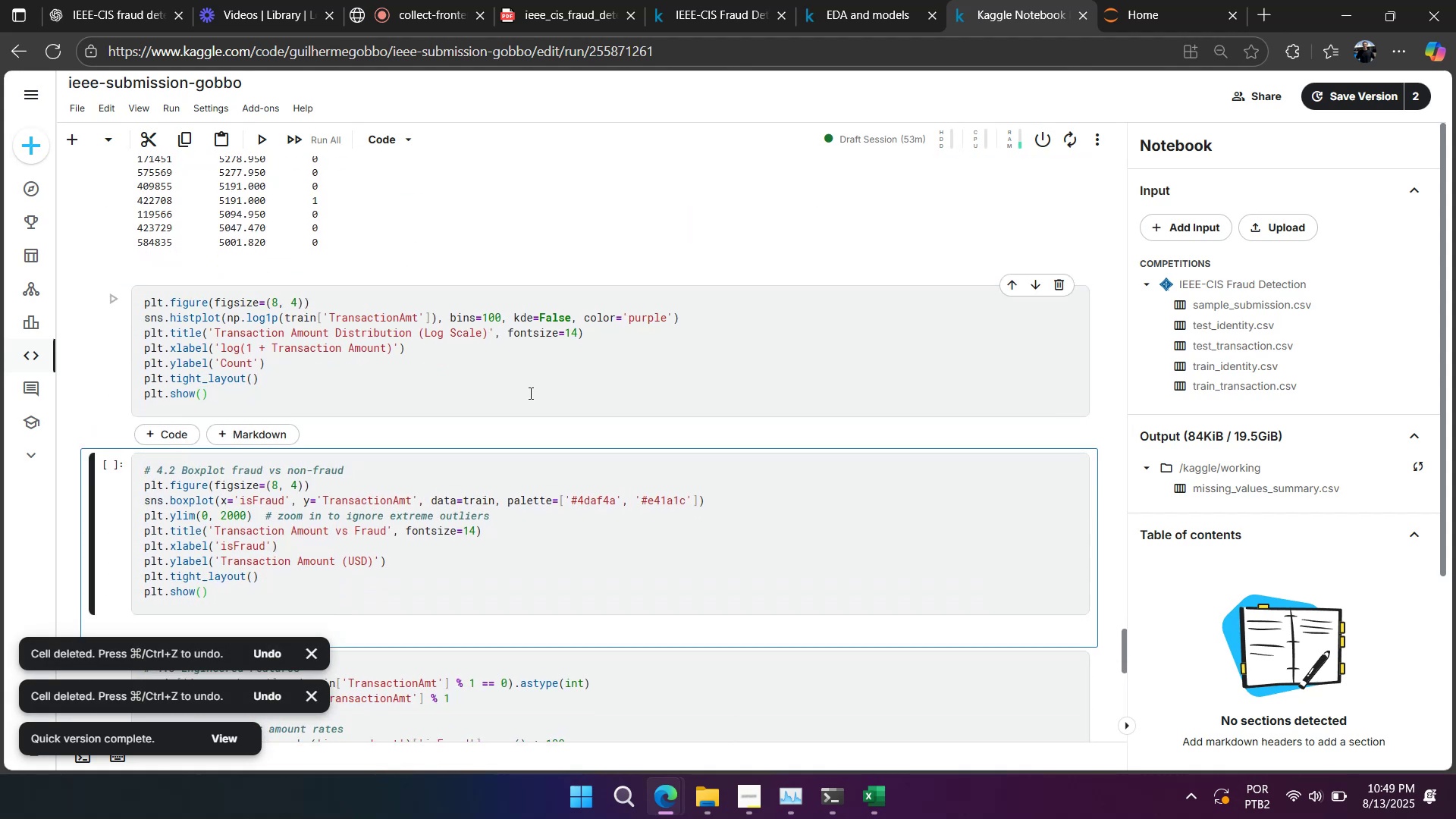 
scroll: coordinate [528, 393], scroll_direction: down, amount: 2.0
 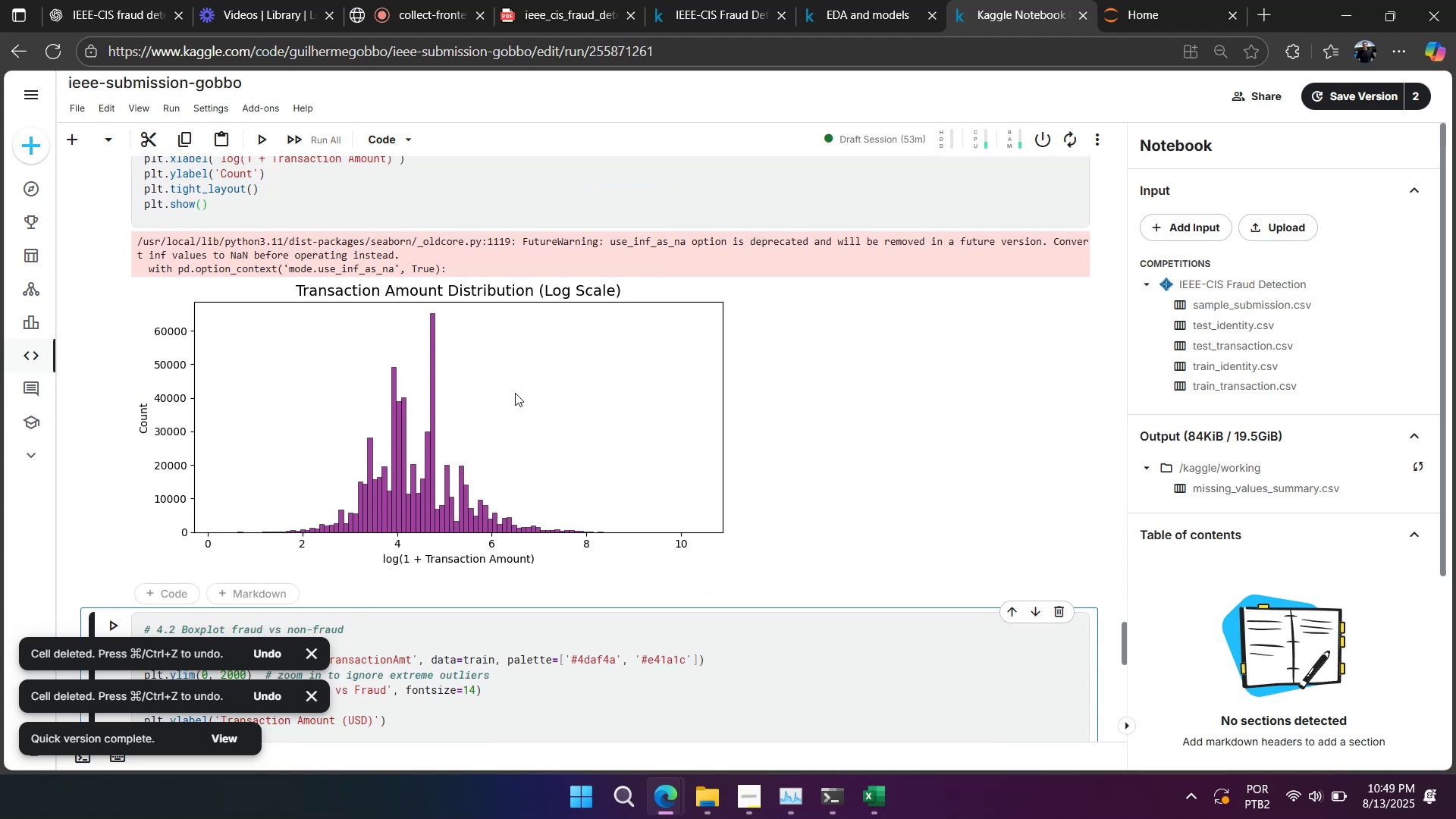 
scroll: coordinate [513, 393], scroll_direction: up, amount: 3.0
 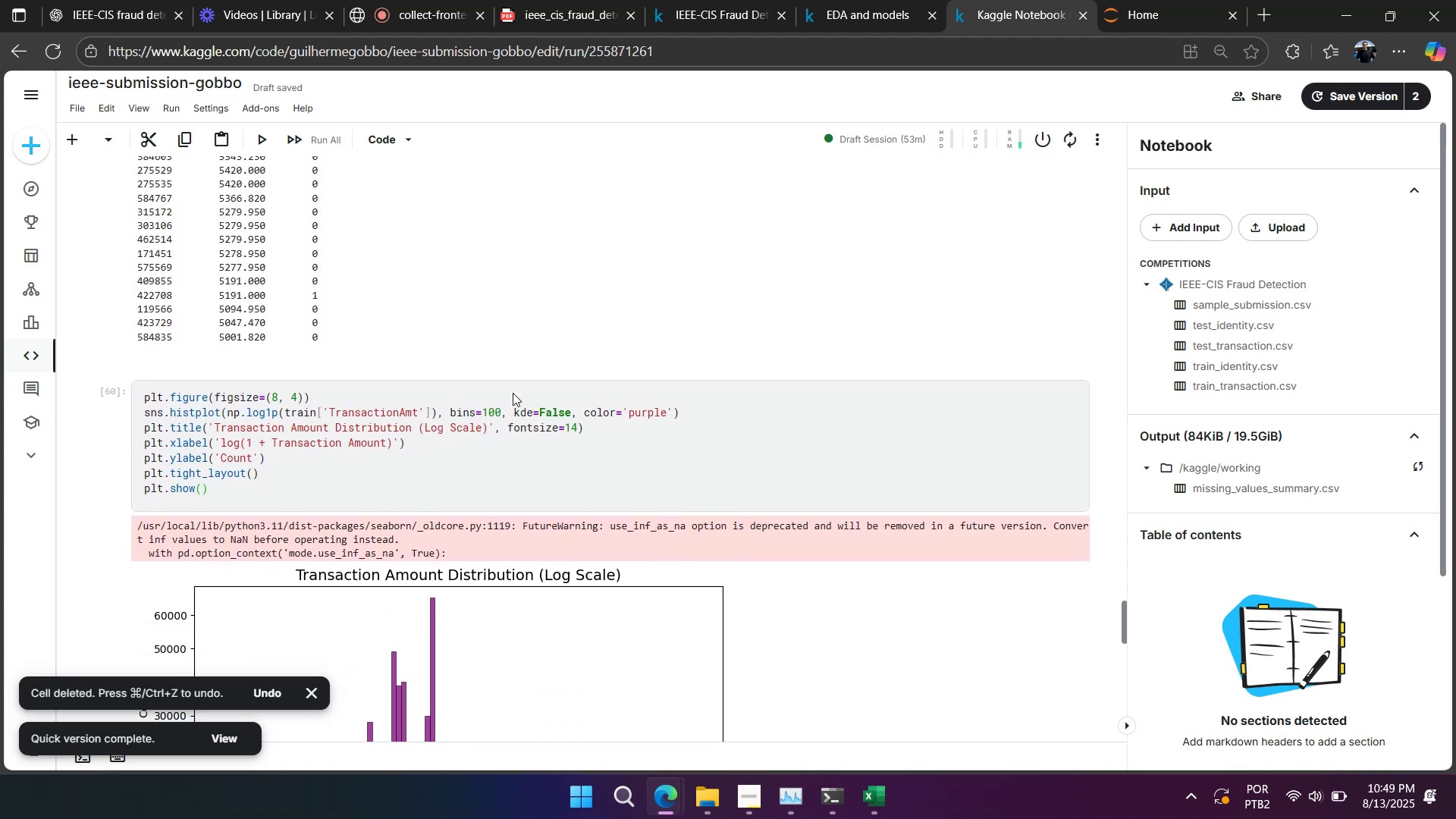 
scroll: coordinate [513, 393], scroll_direction: down, amount: 3.0
 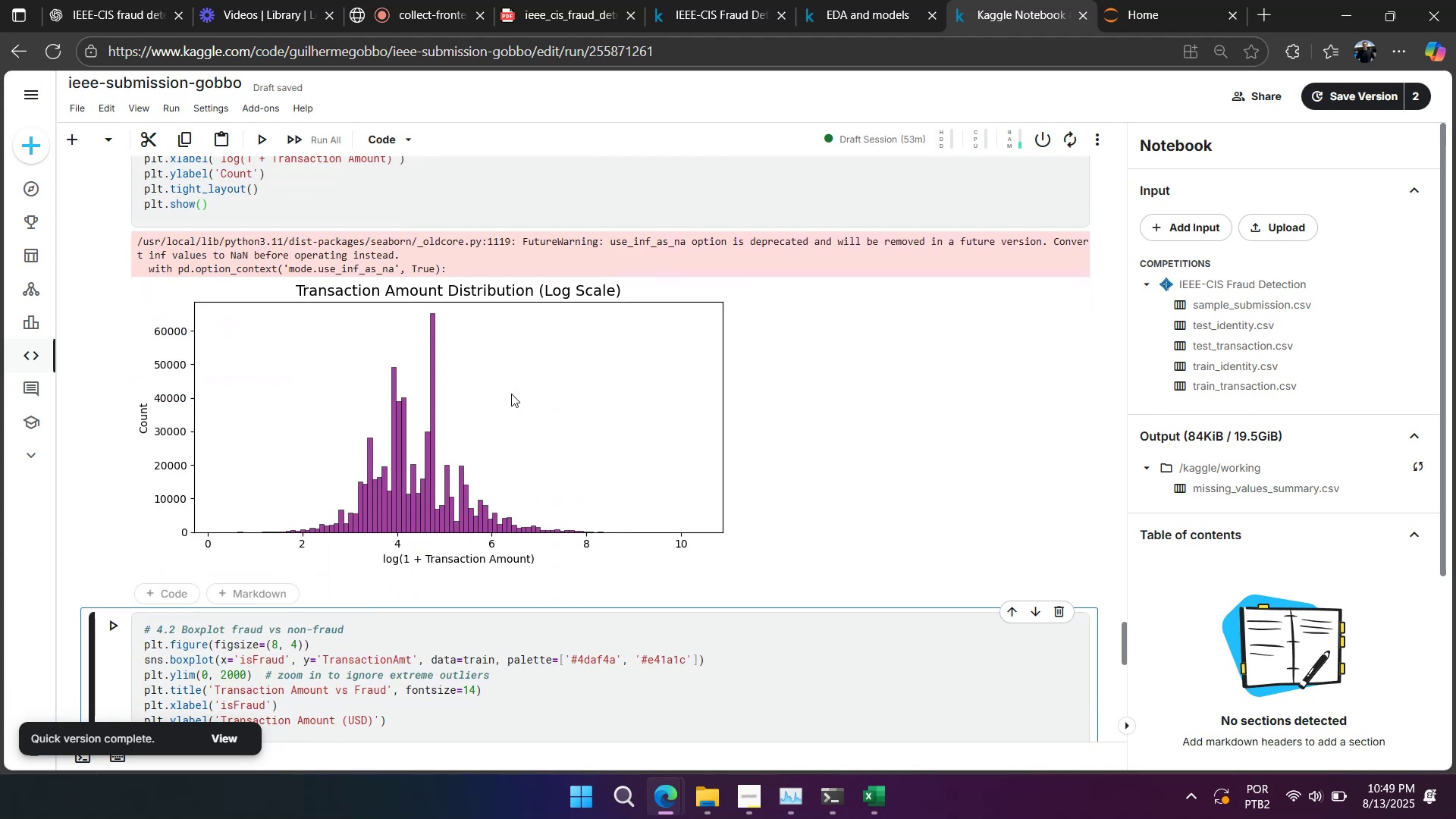 
scroll: coordinate [510, 395], scroll_direction: up, amount: 2.0
 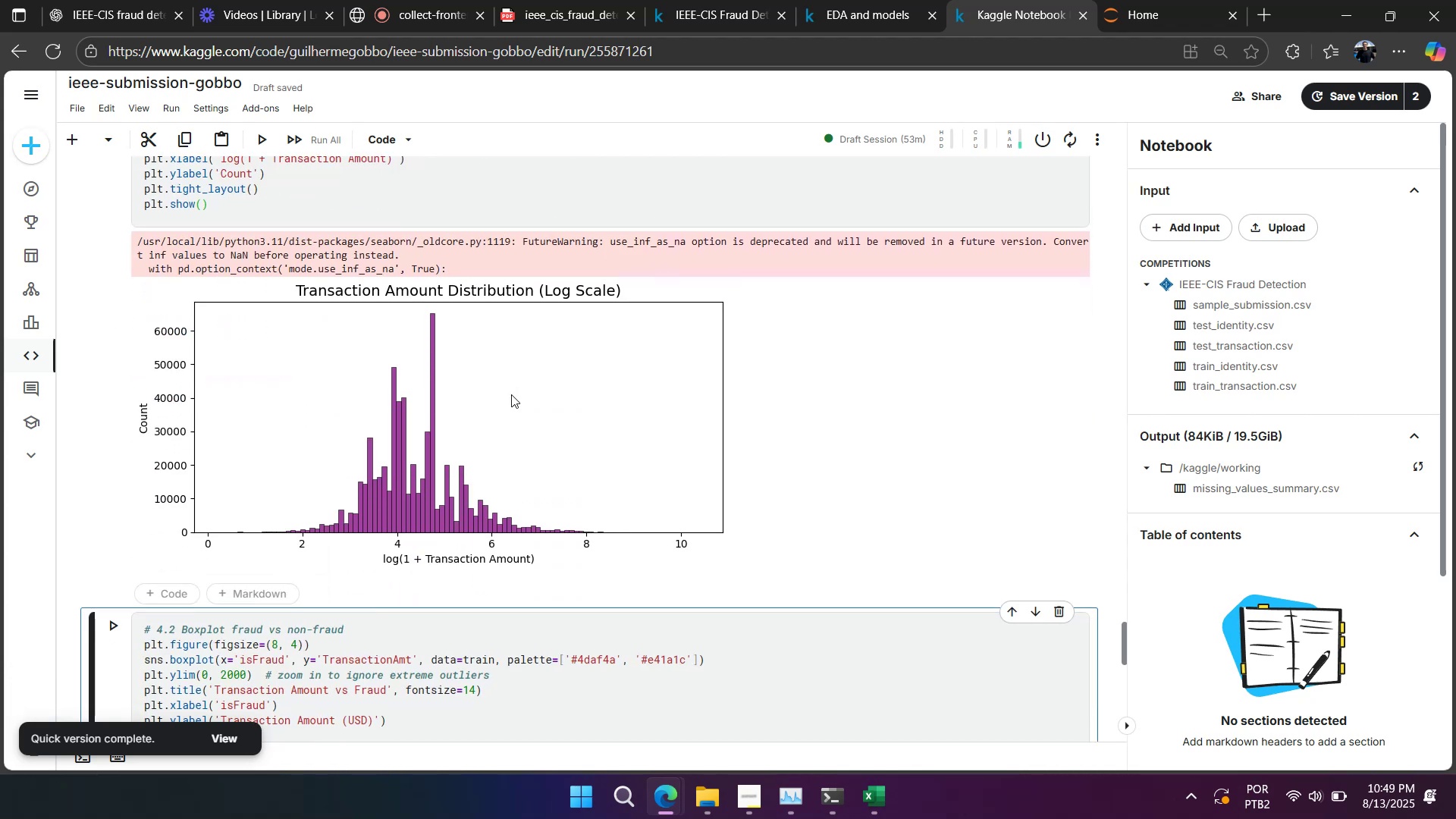 
left_click_drag(start_coordinate=[496, 390], to_coordinate=[35, 217])
 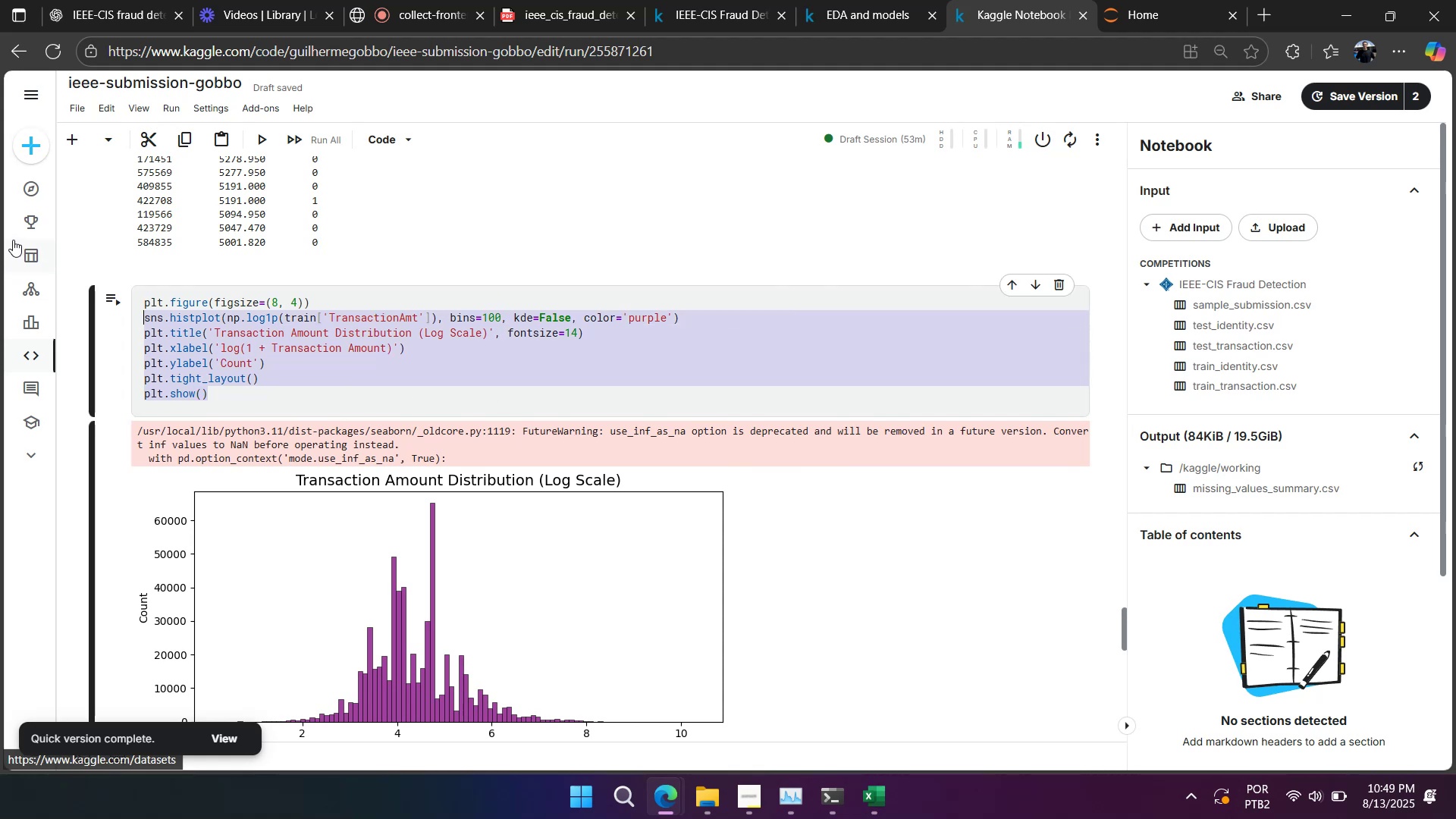 
double_click([228, 309])
 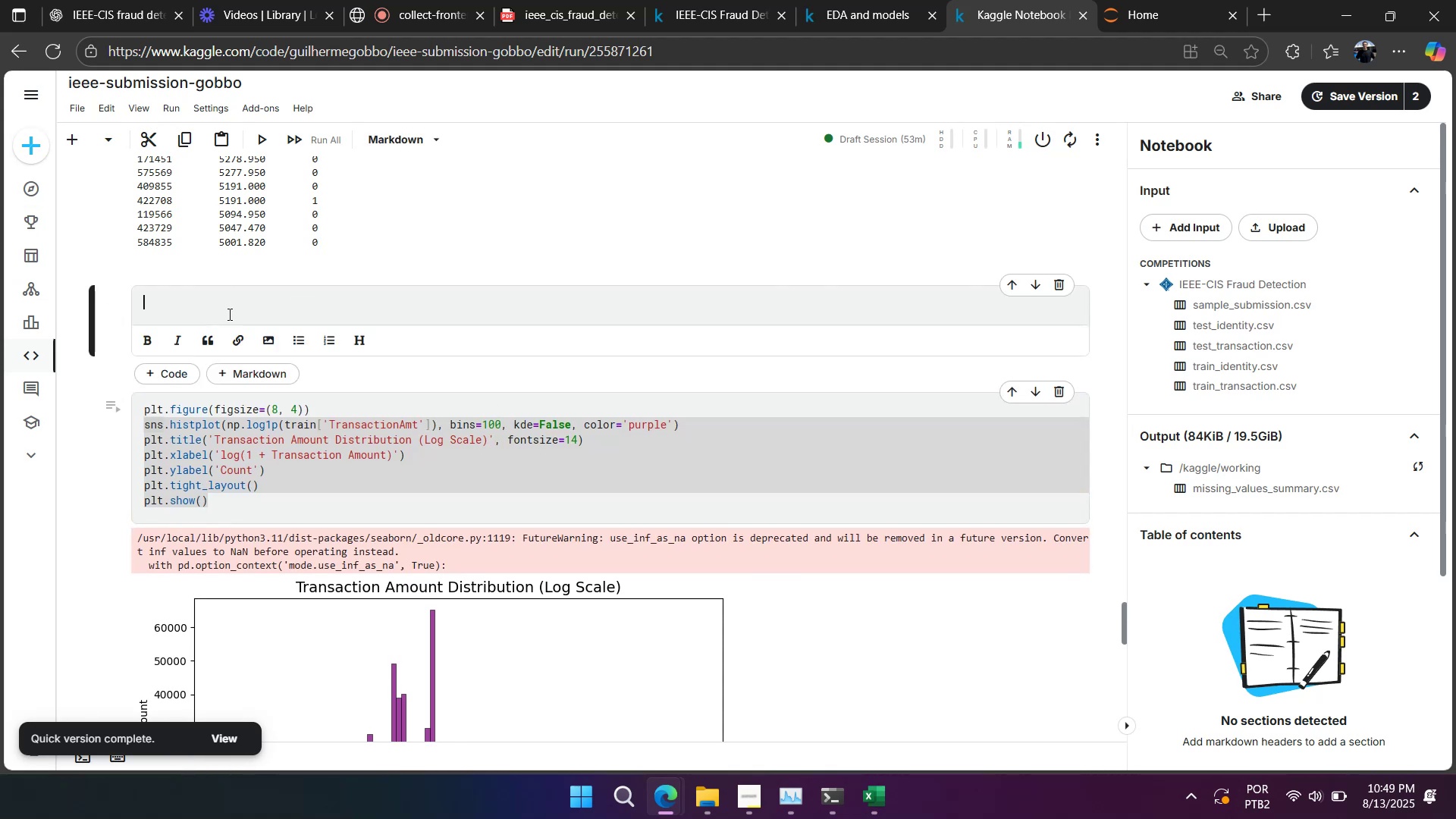 
left_click([399, 456])
 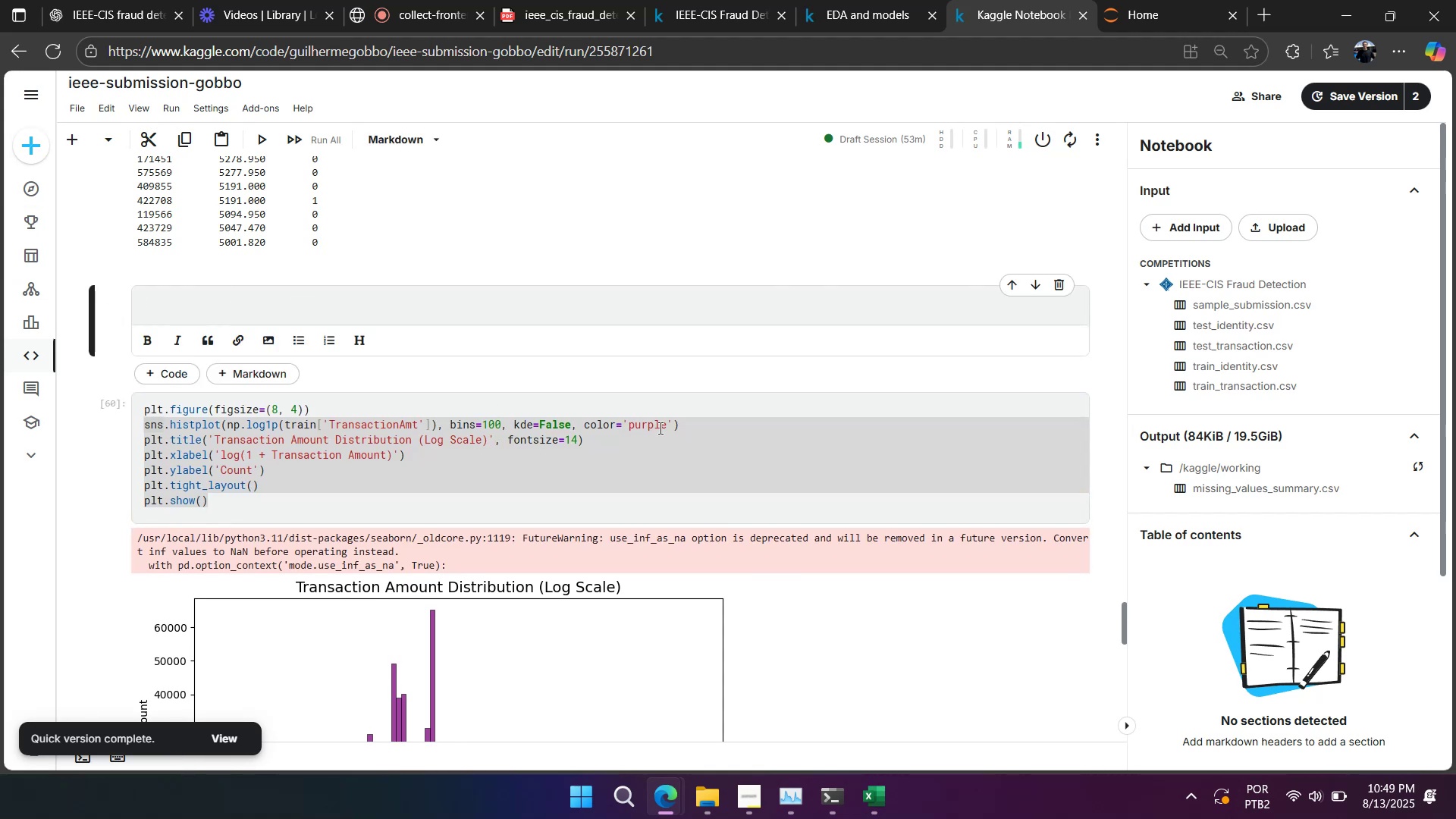 
hold_key(key=ControlLeft, duration=0.45)
 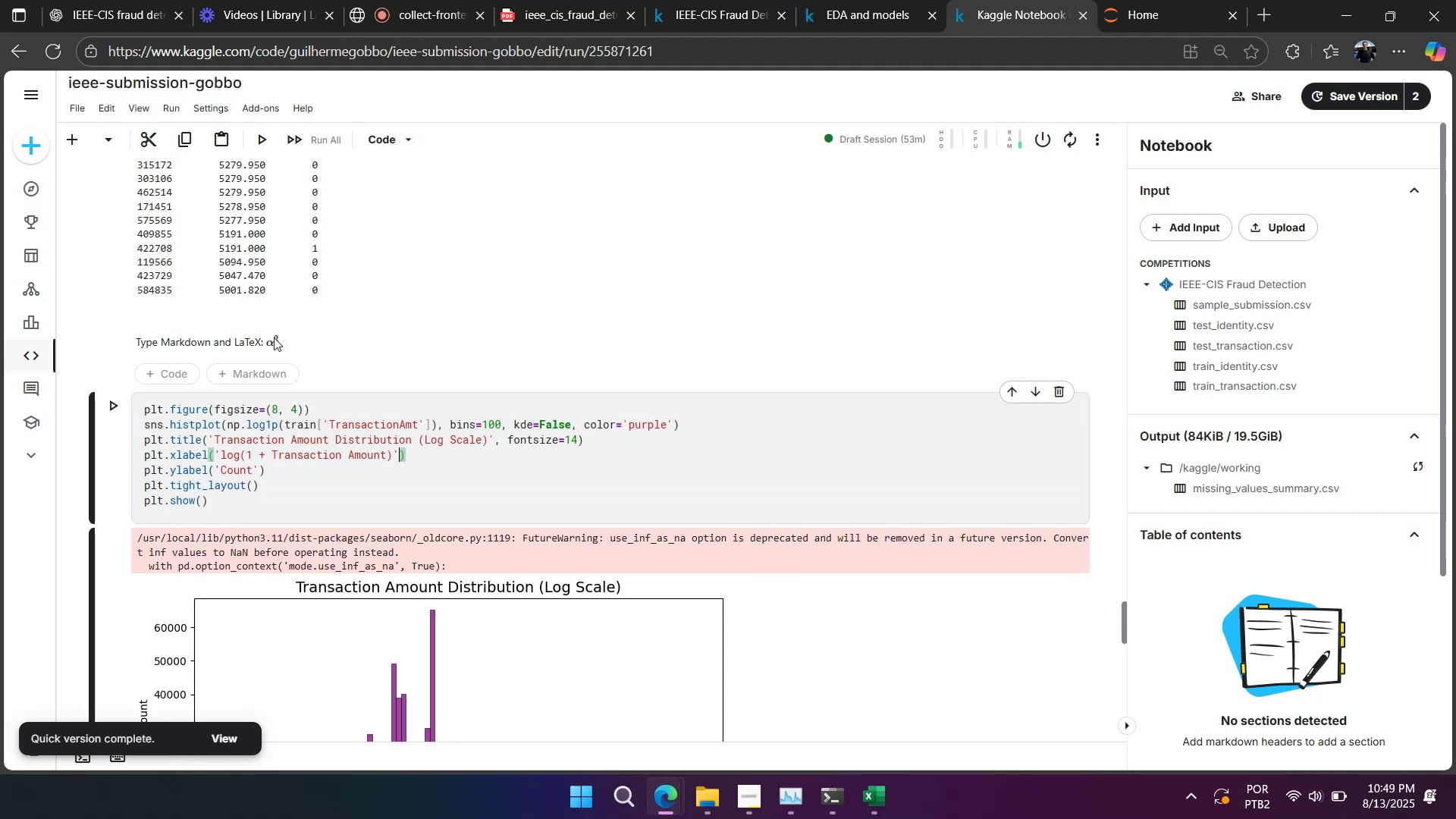 
left_click([1058, 325])
 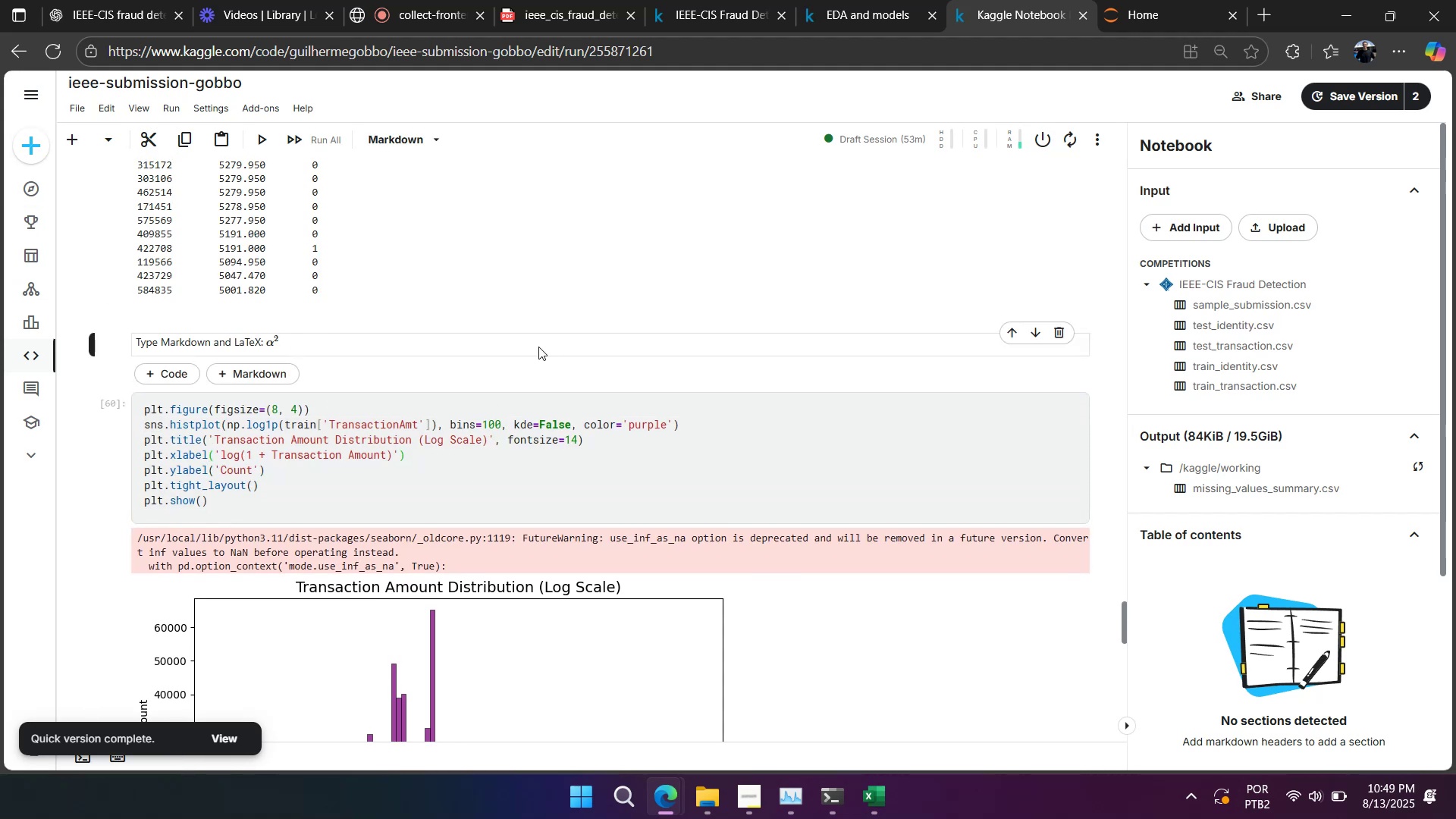 
left_click([422, 410])
 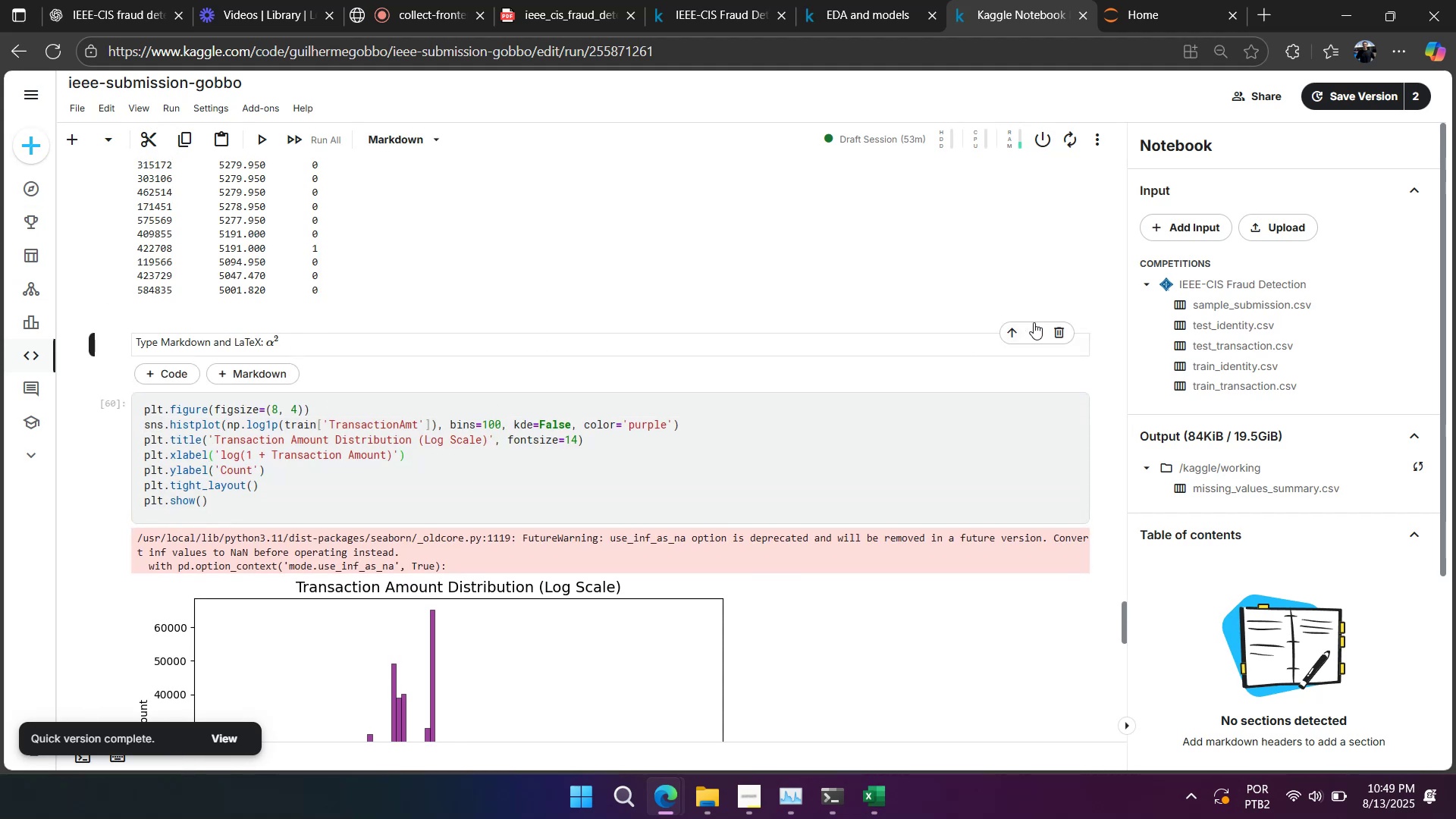 
key(Control+A)
 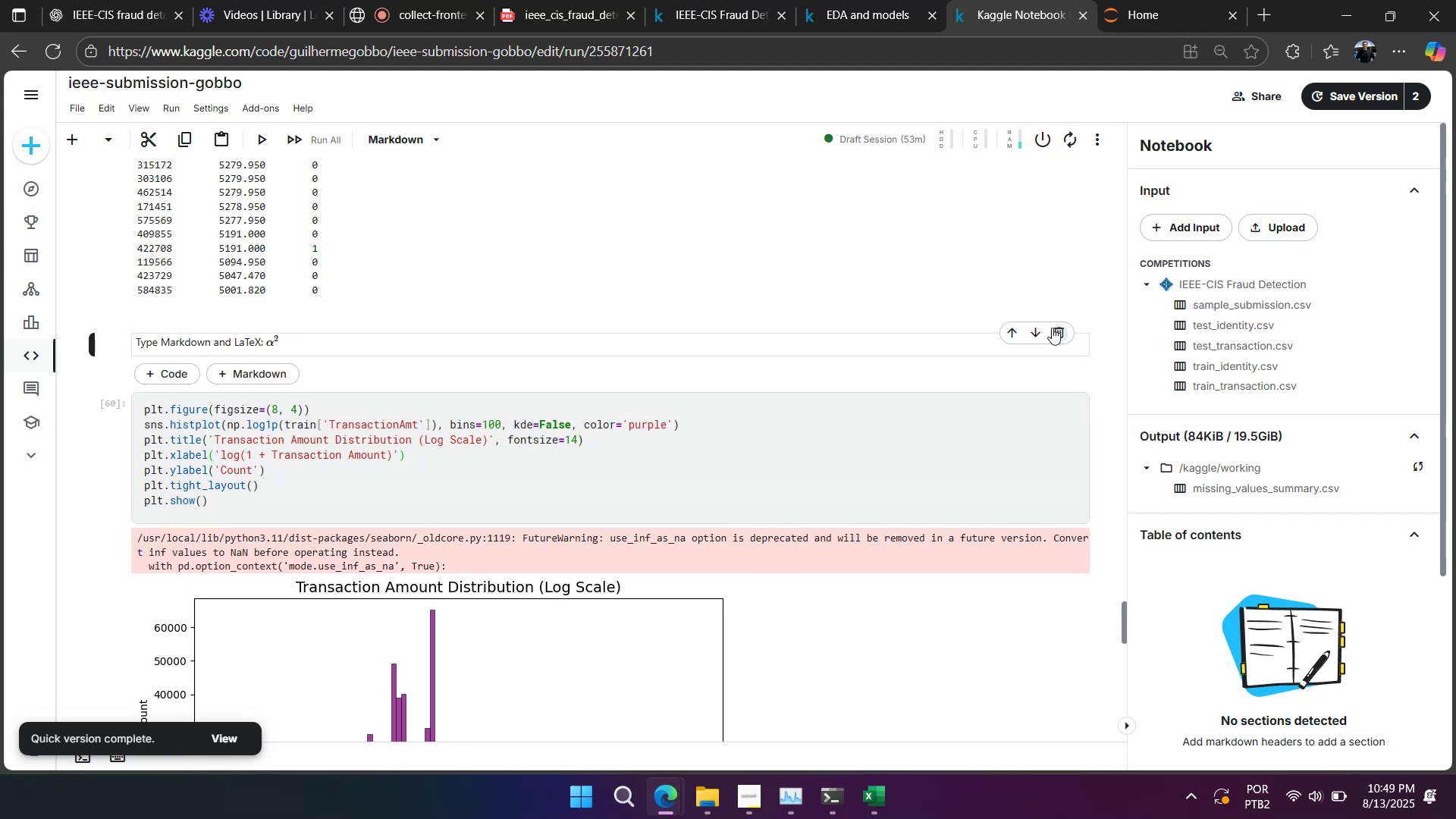 
key(Control+C)
 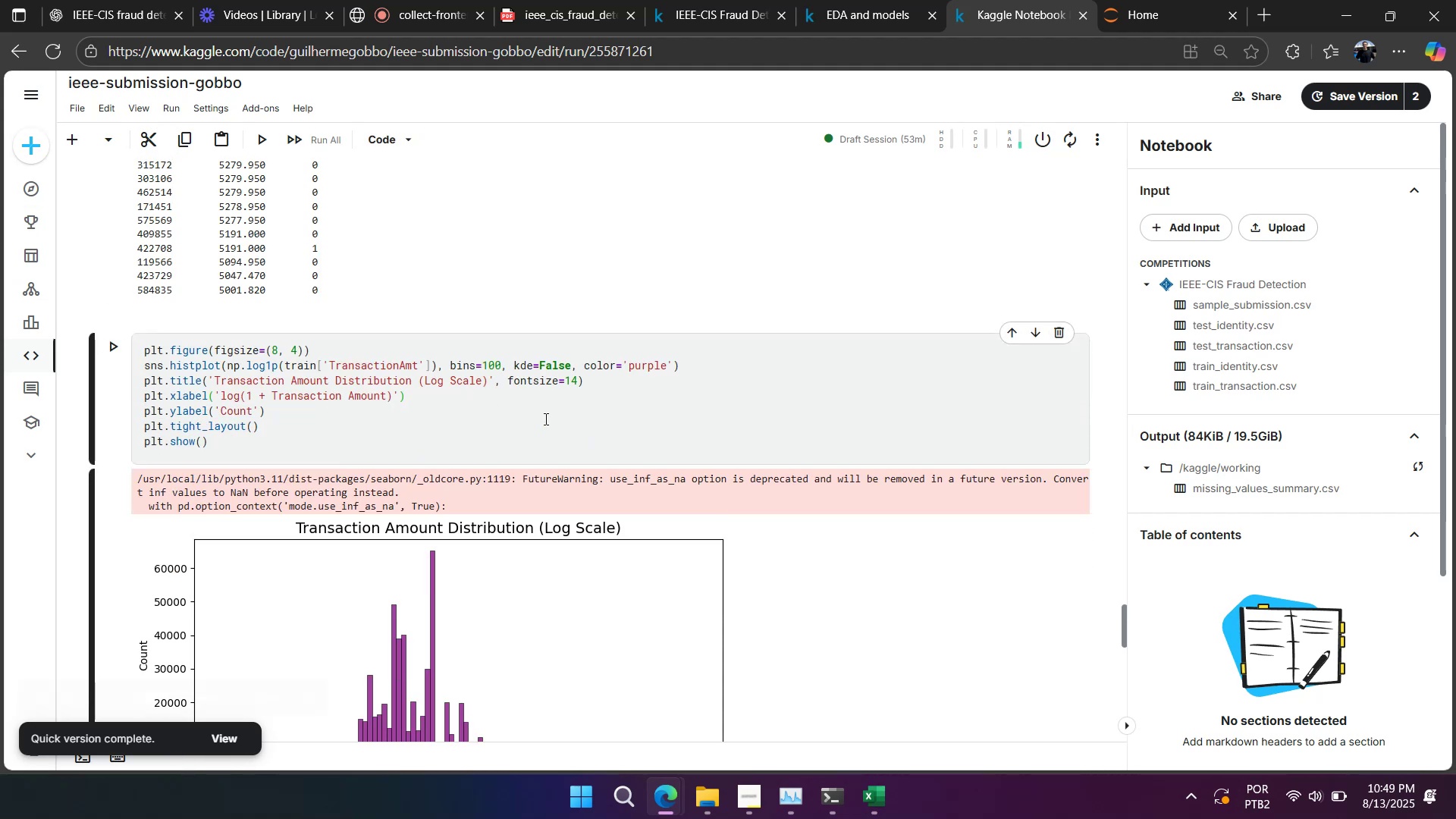 
left_click([93, 7])
 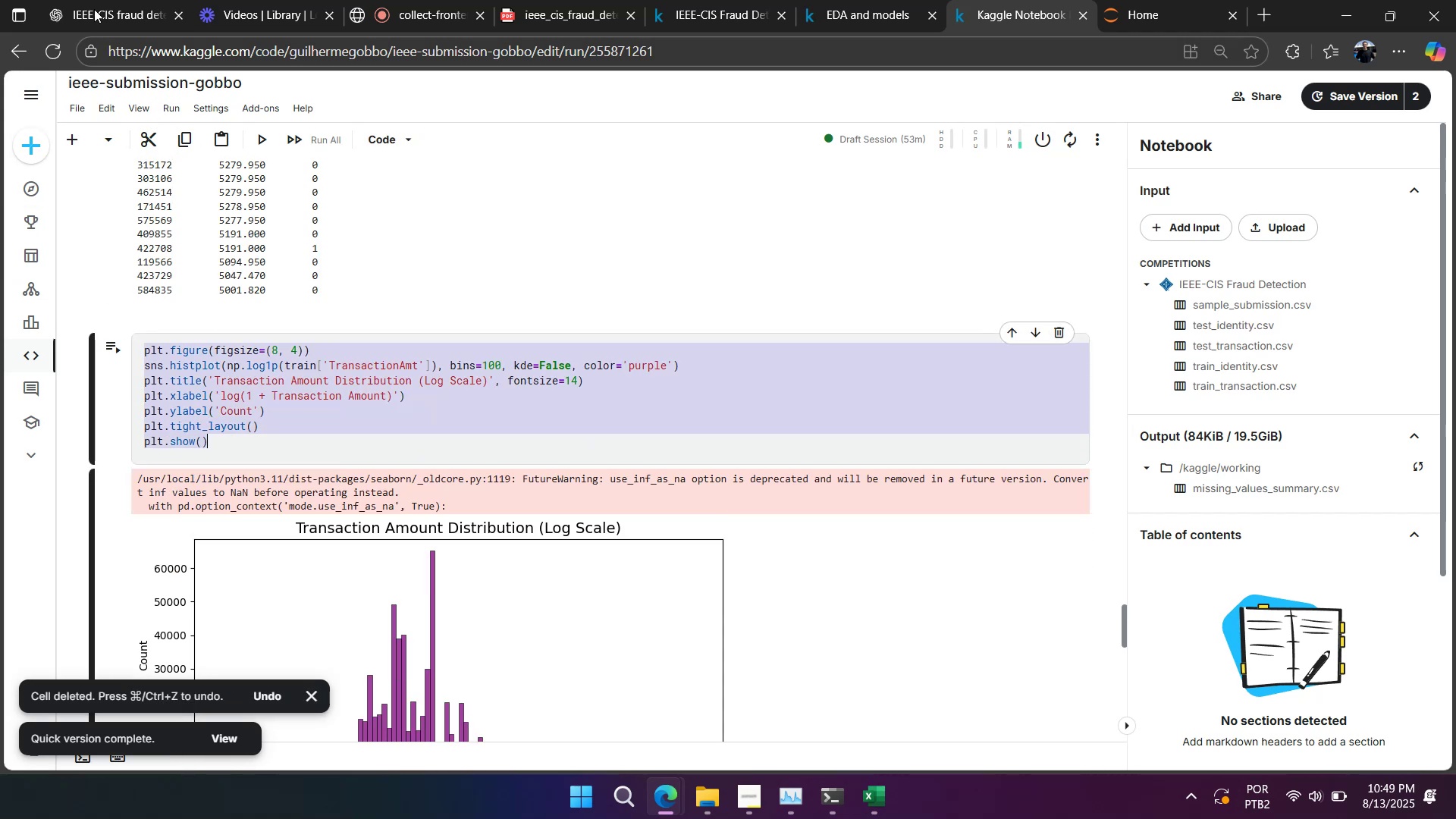 
left_click([698, 719])
 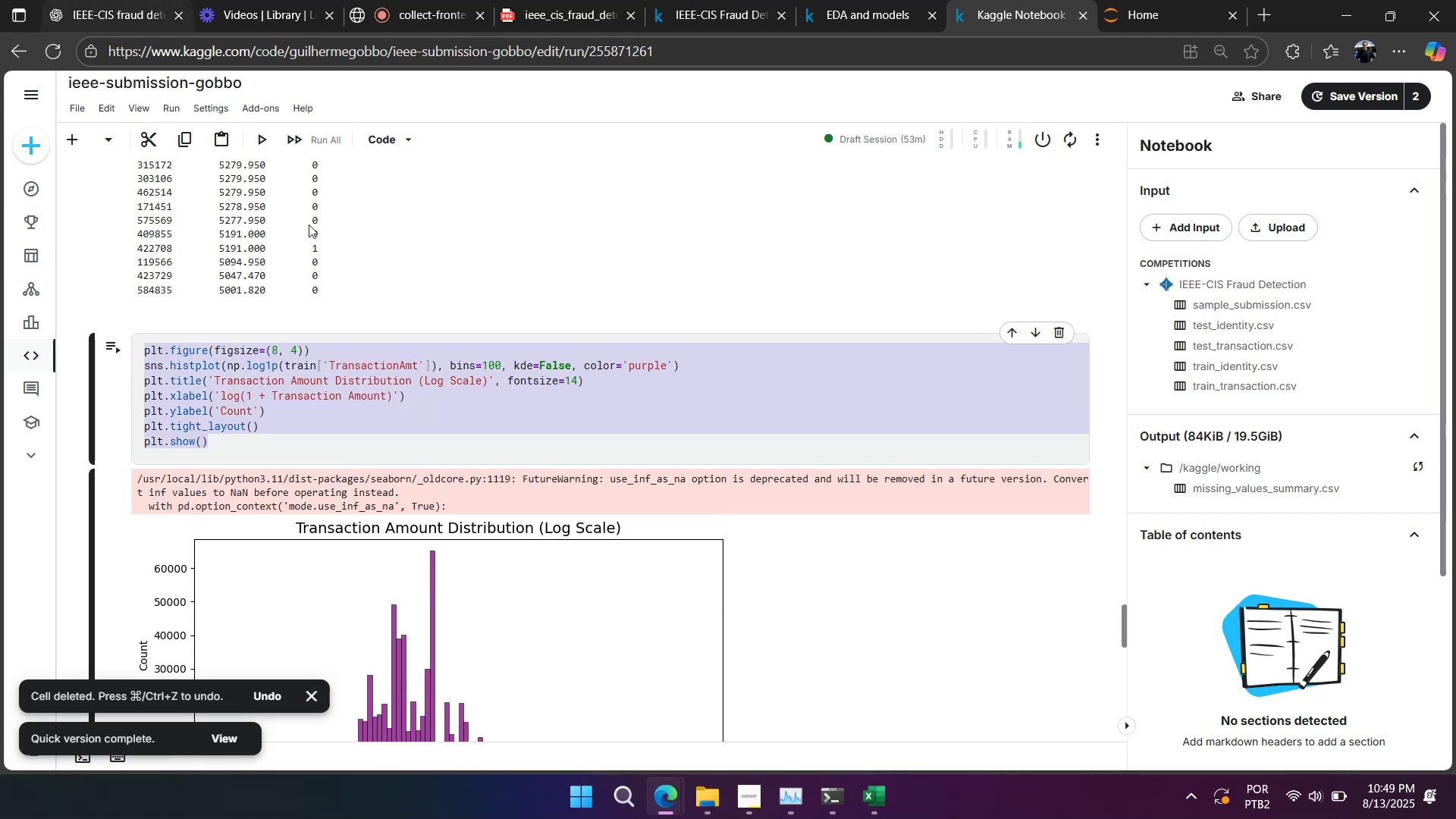 
type(an this graph what does this men)
key(Backspace)
type(an)
 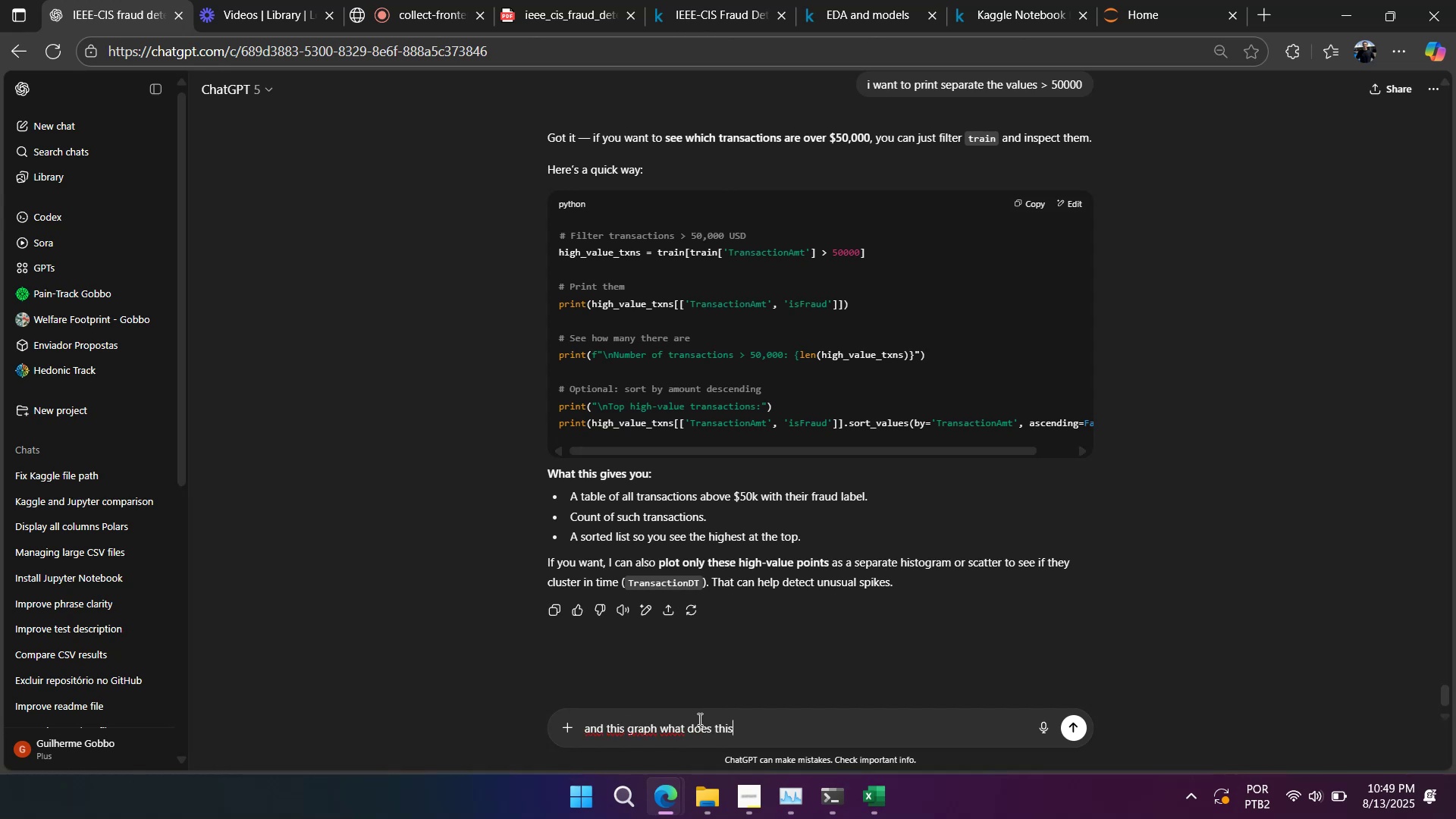 
key(Shift+Unknown)
 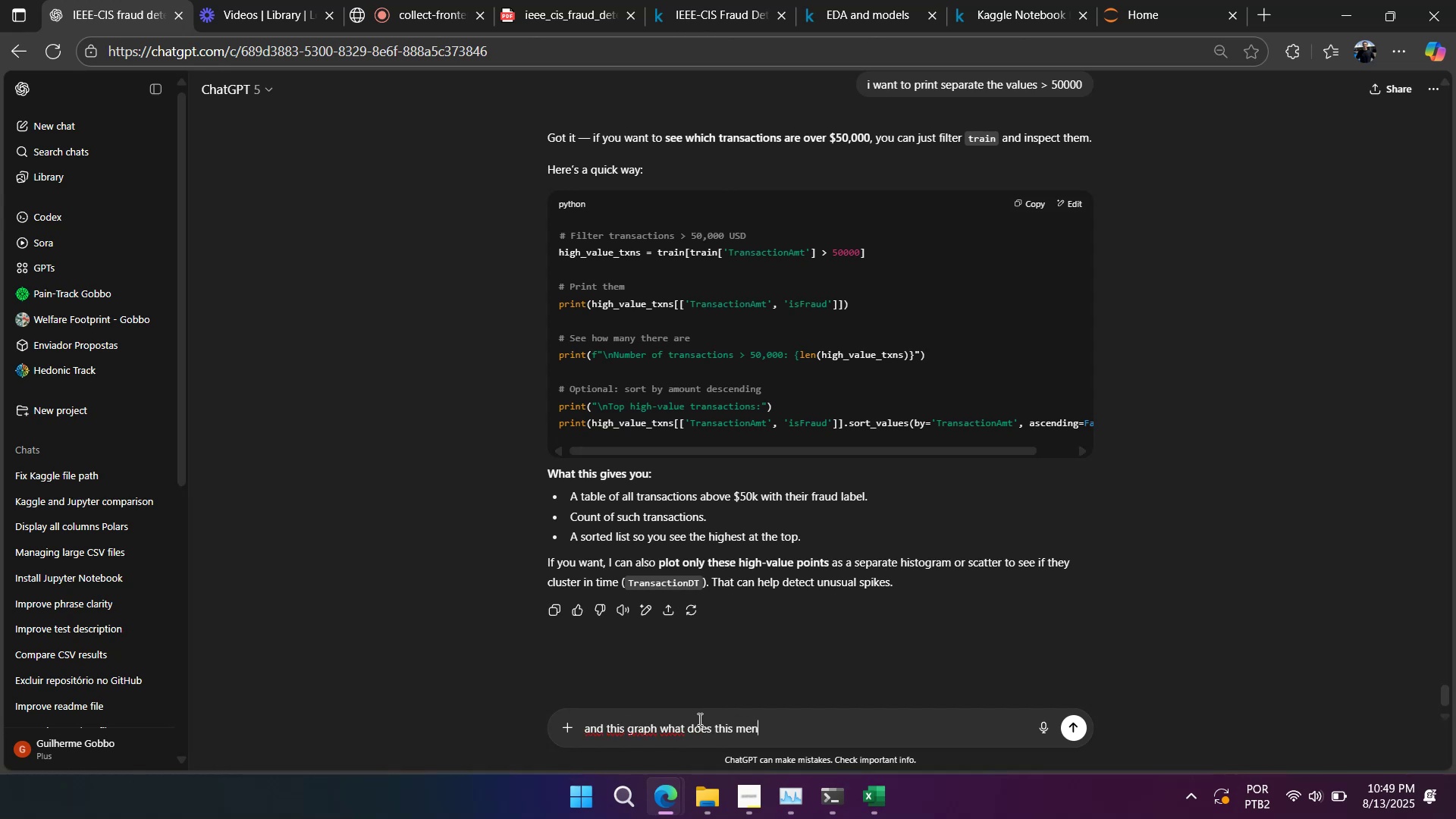 
key(Shift+Enter)
 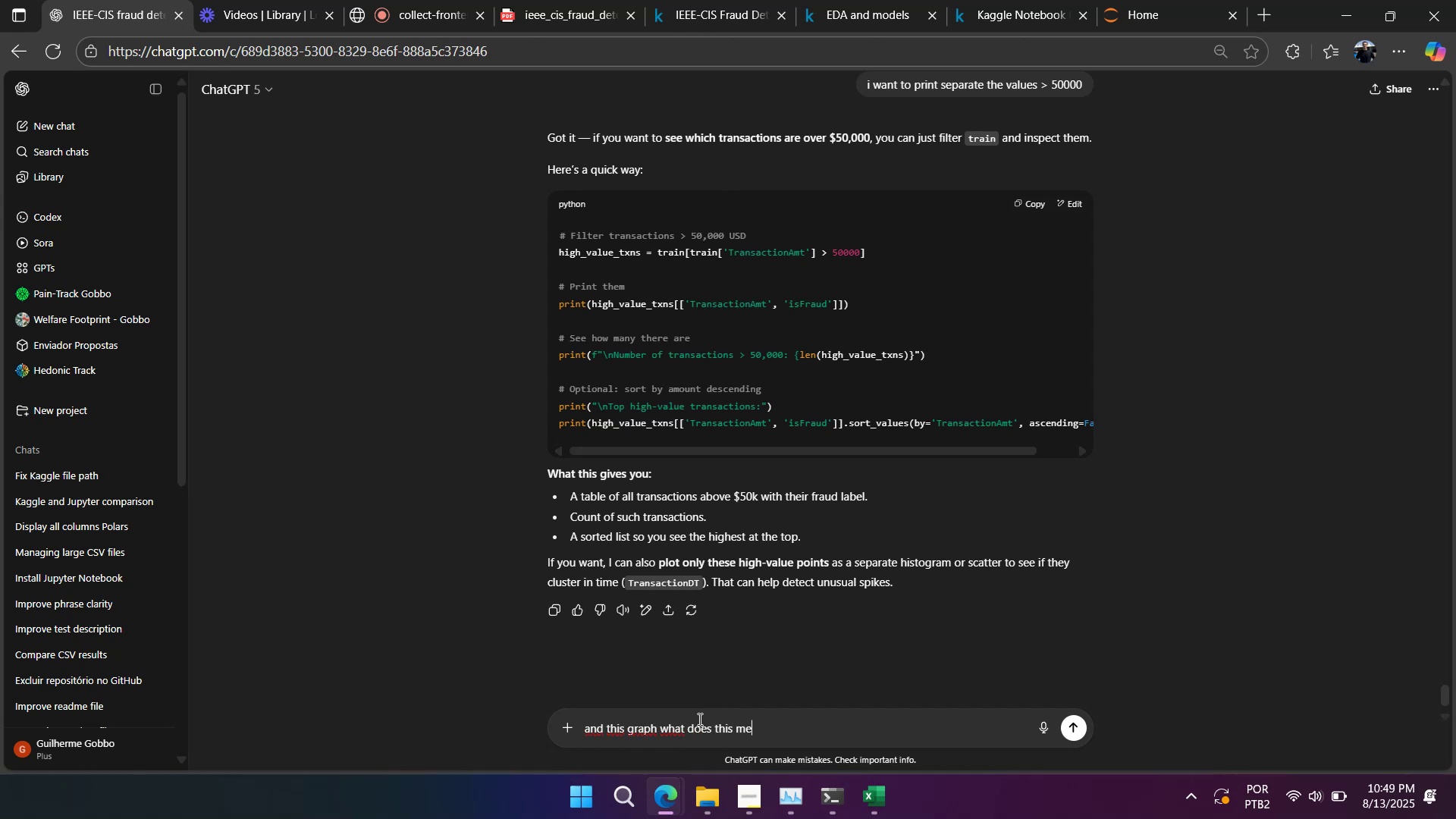 
key(Shift+Enter)
 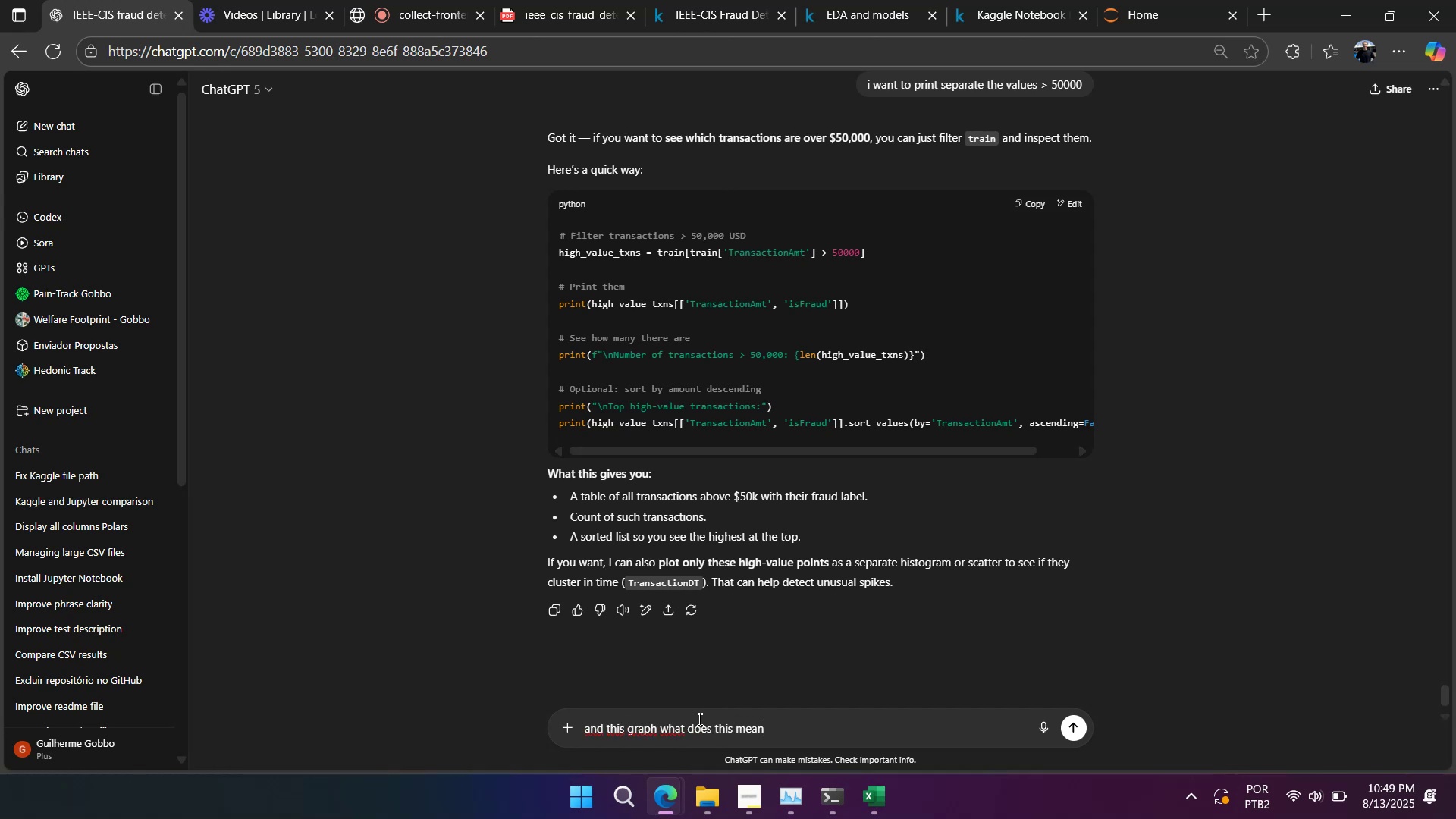 
key(Control+ControlLeft)
 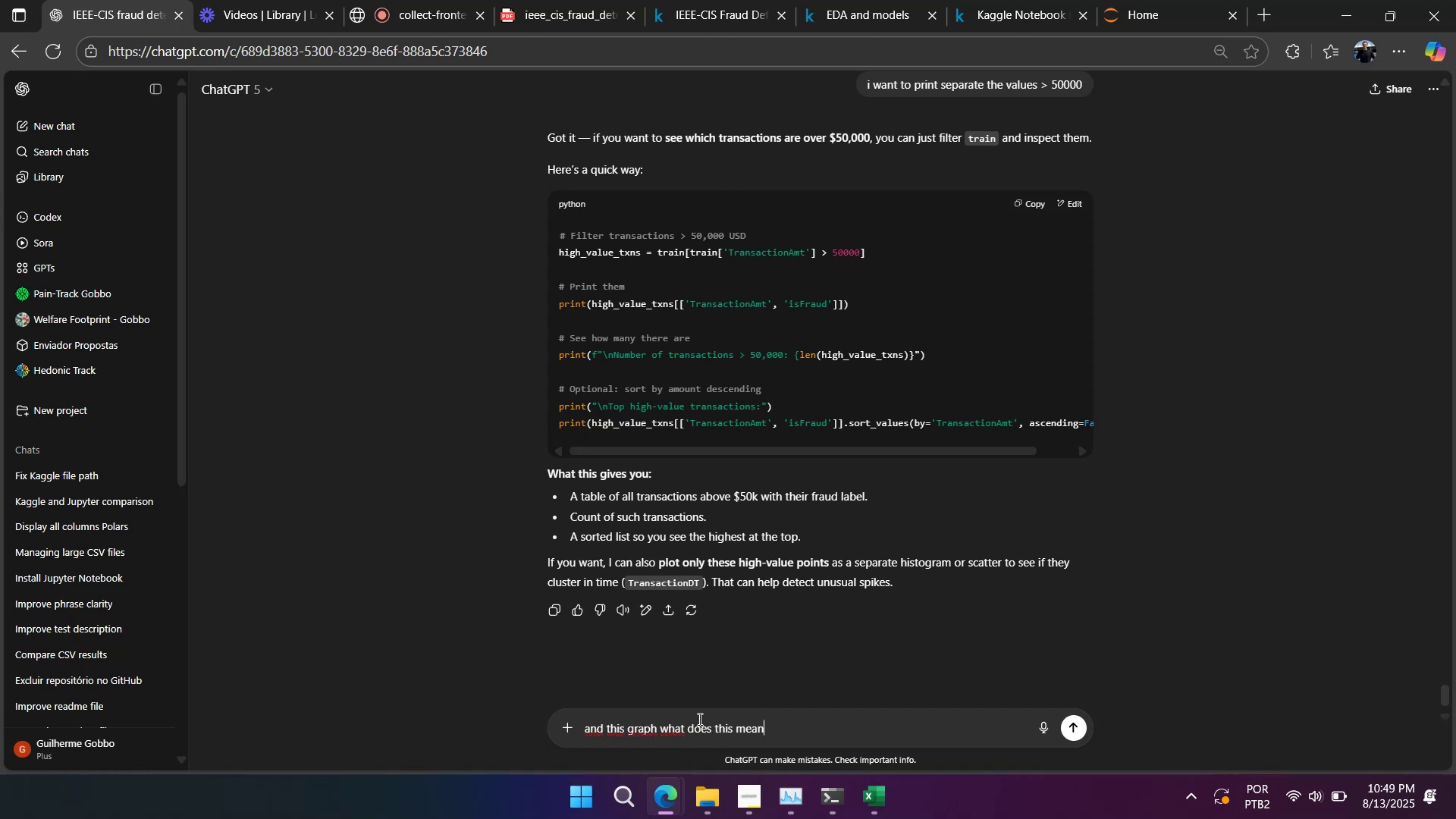 
key(Control+V)
 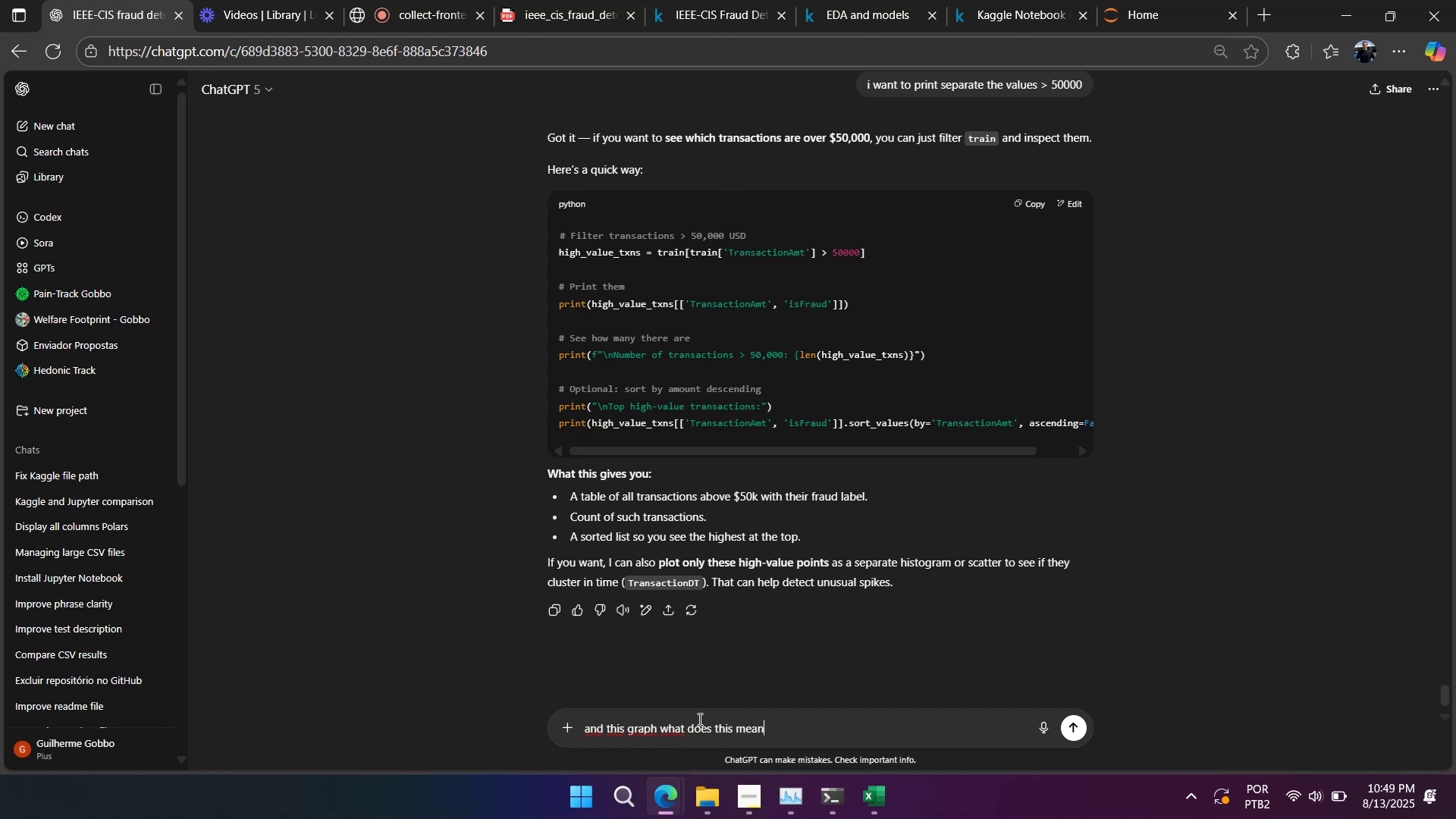 
key(Enter)
 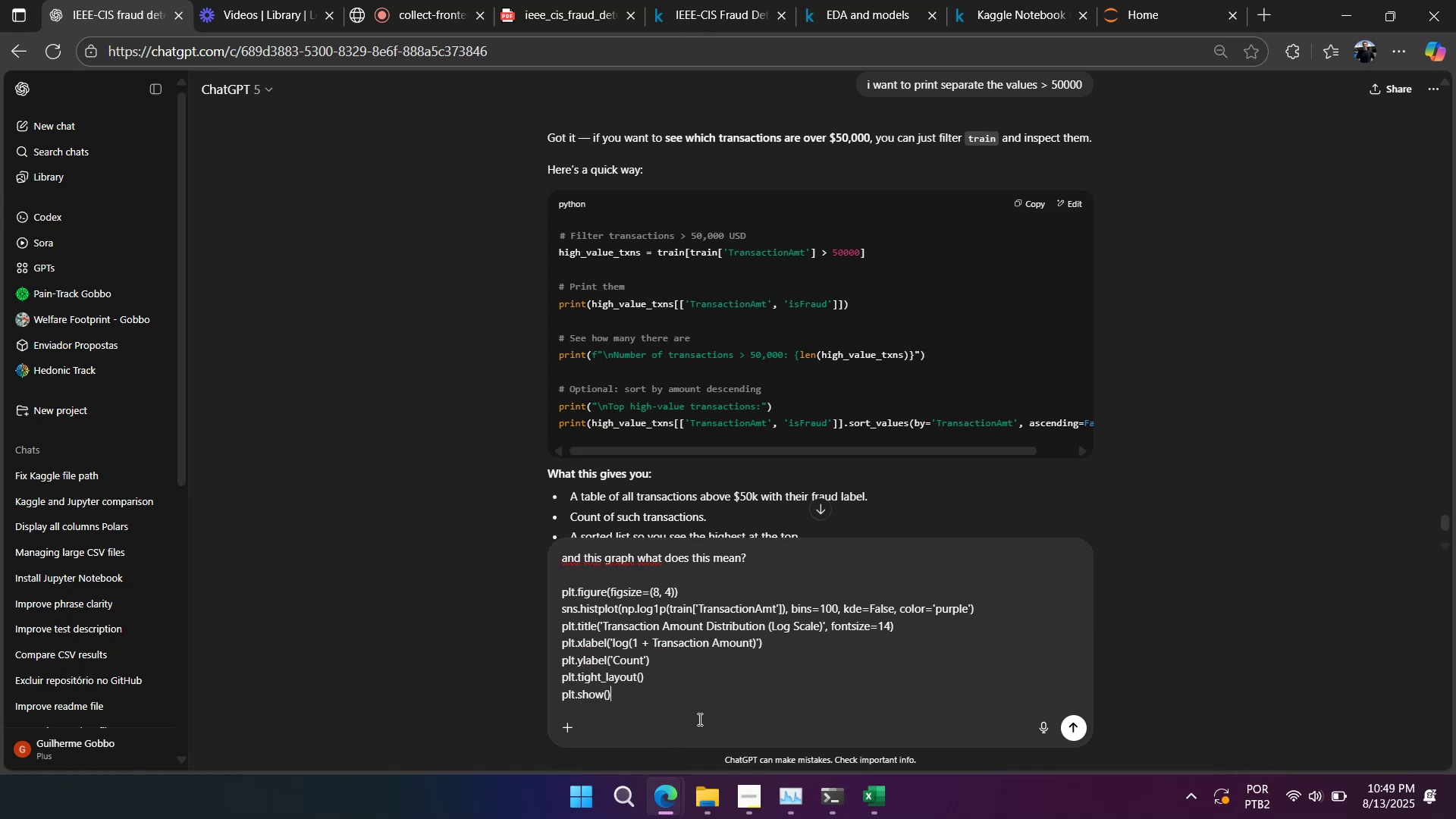 
left_click([749, 786])
 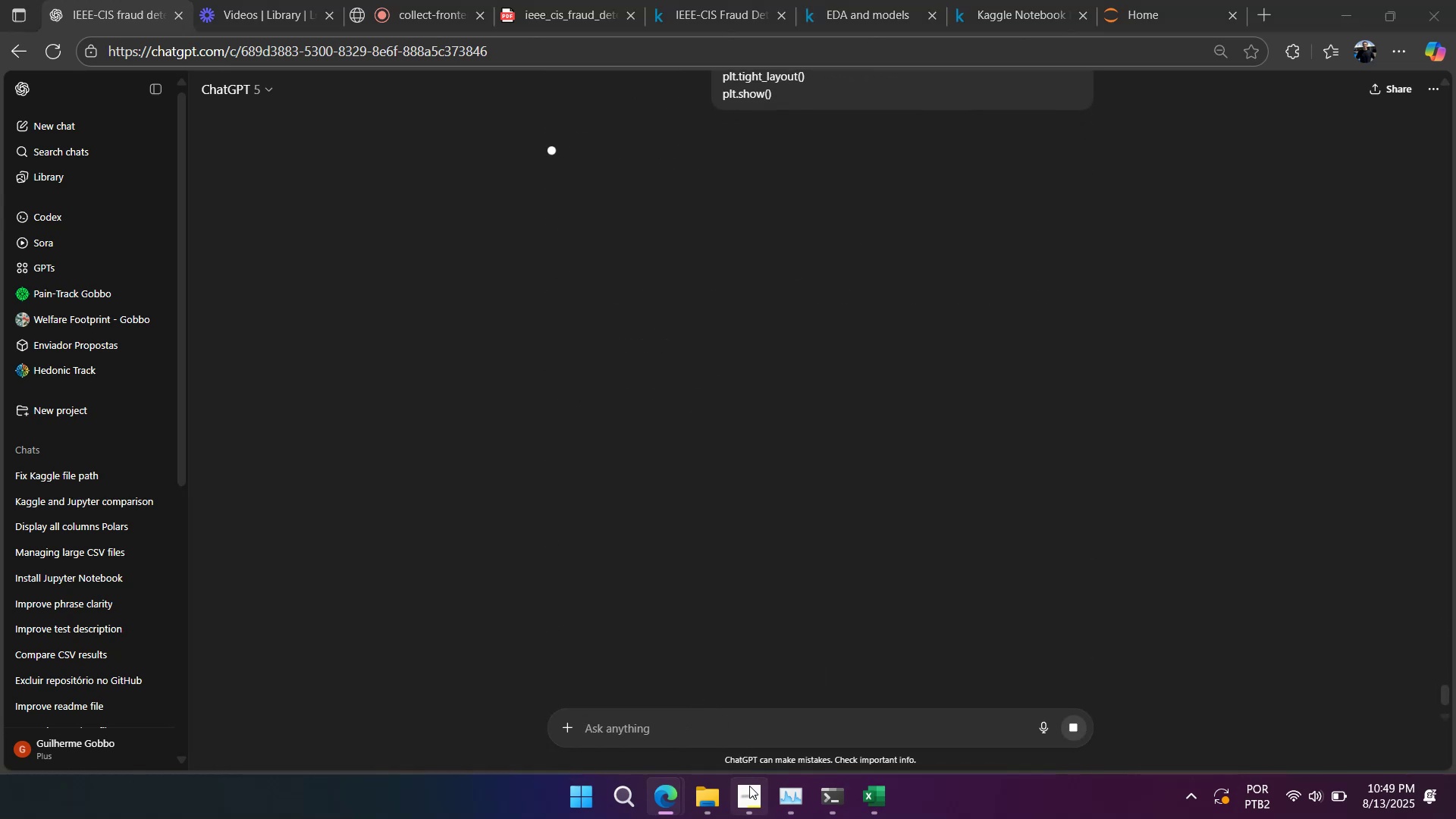 
left_click([749, 786])
 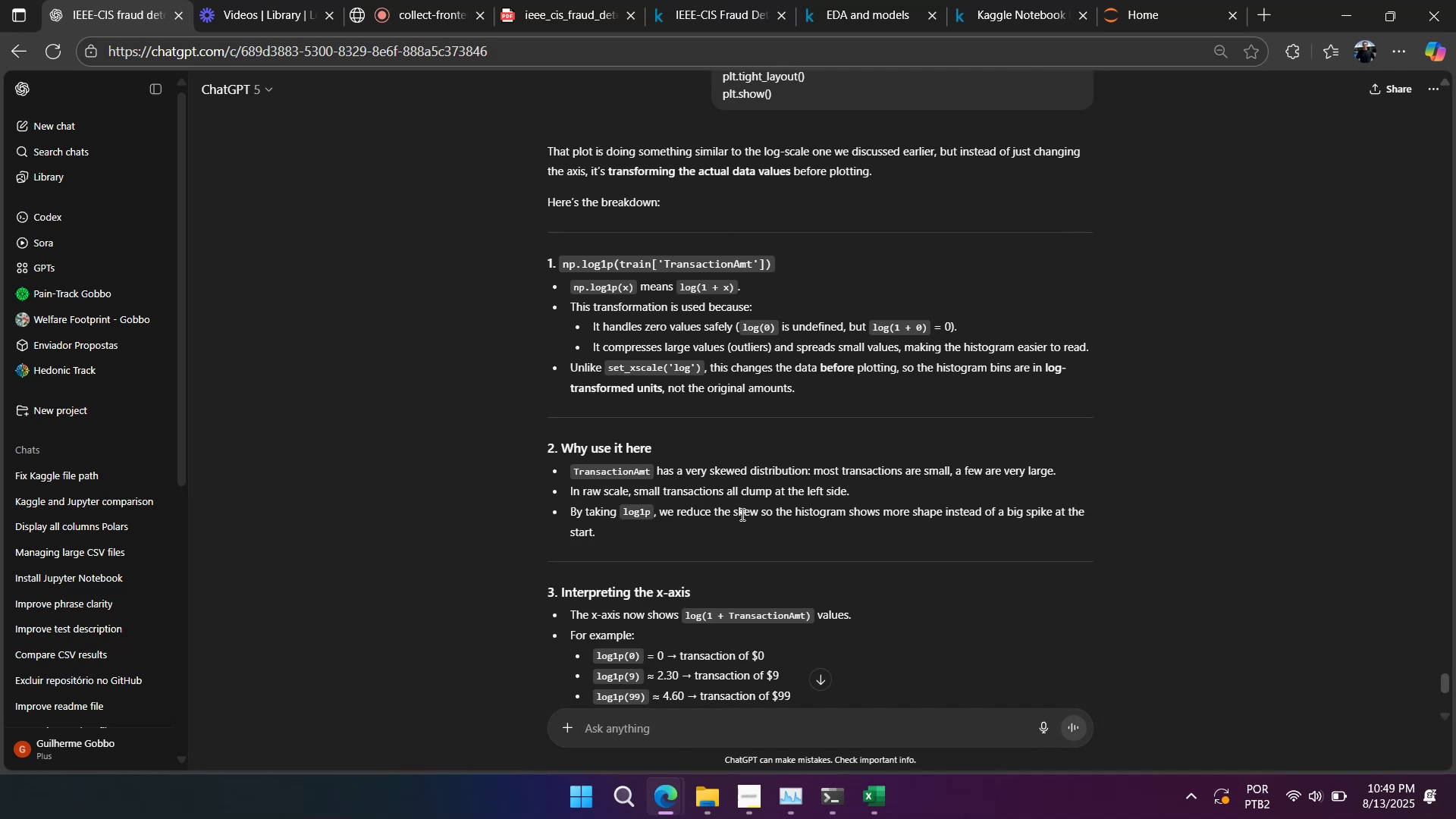 
wait(11.24)
 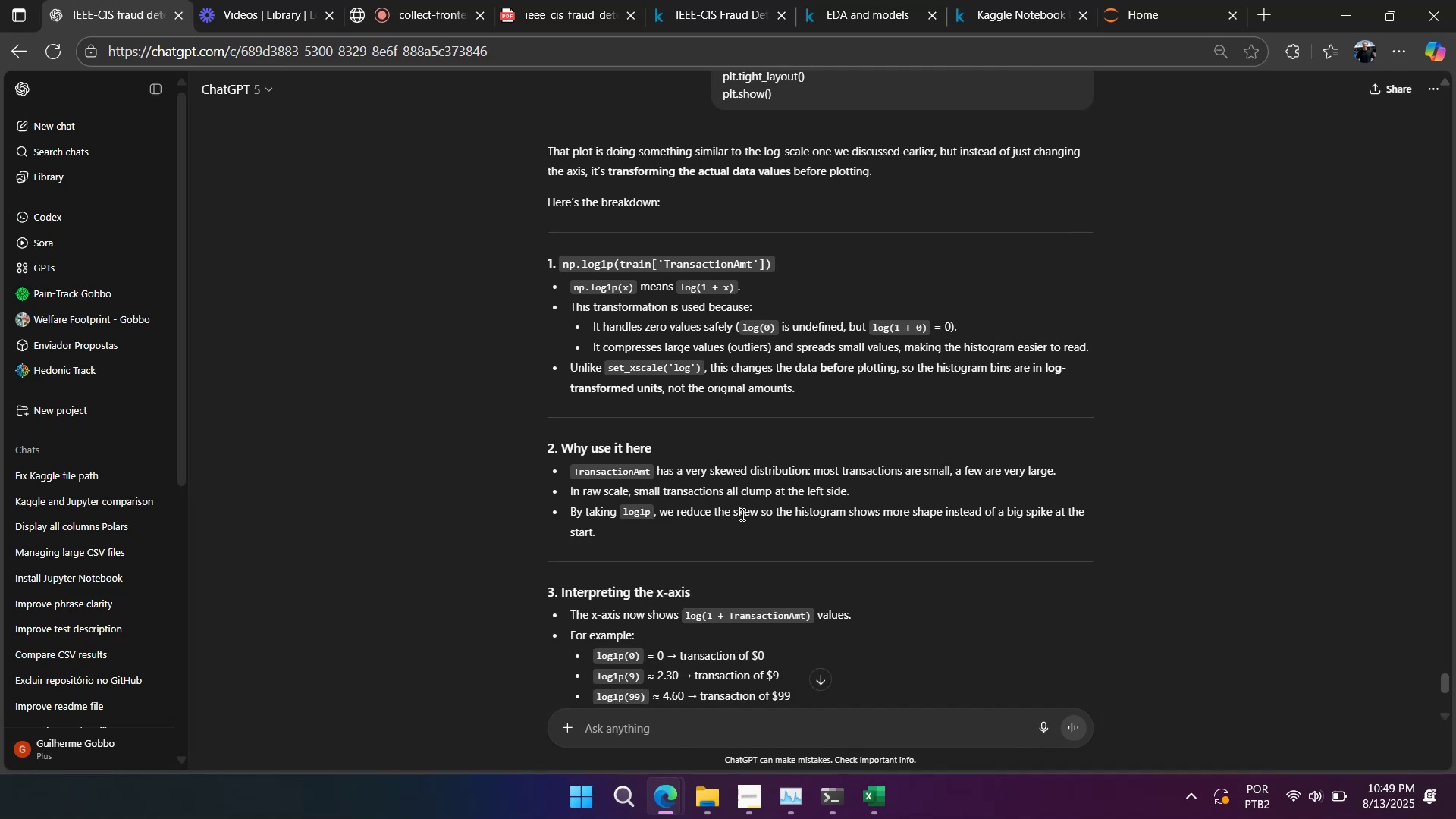 
right_click([999, 420])
 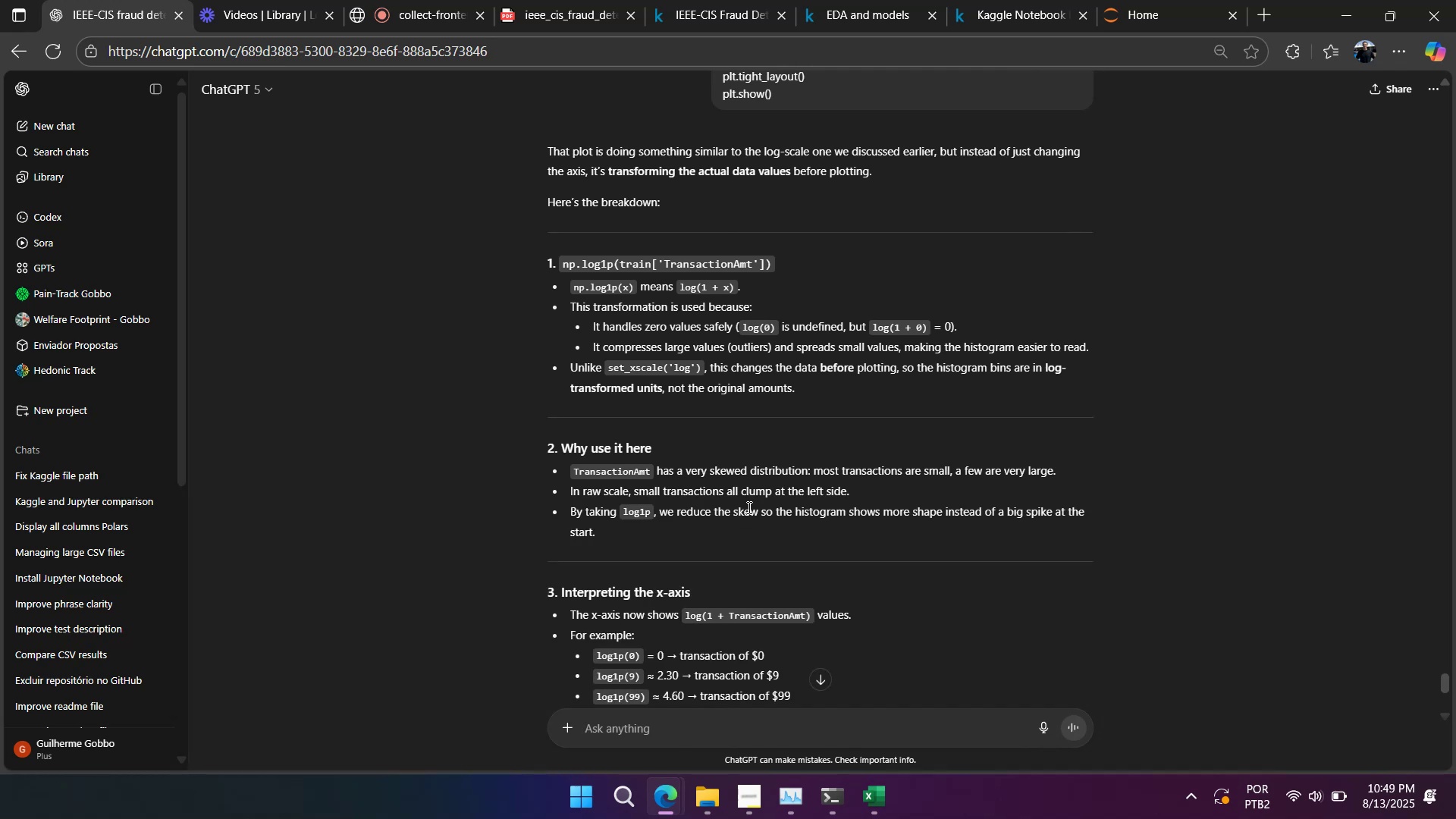 
left_click([965, 408])
 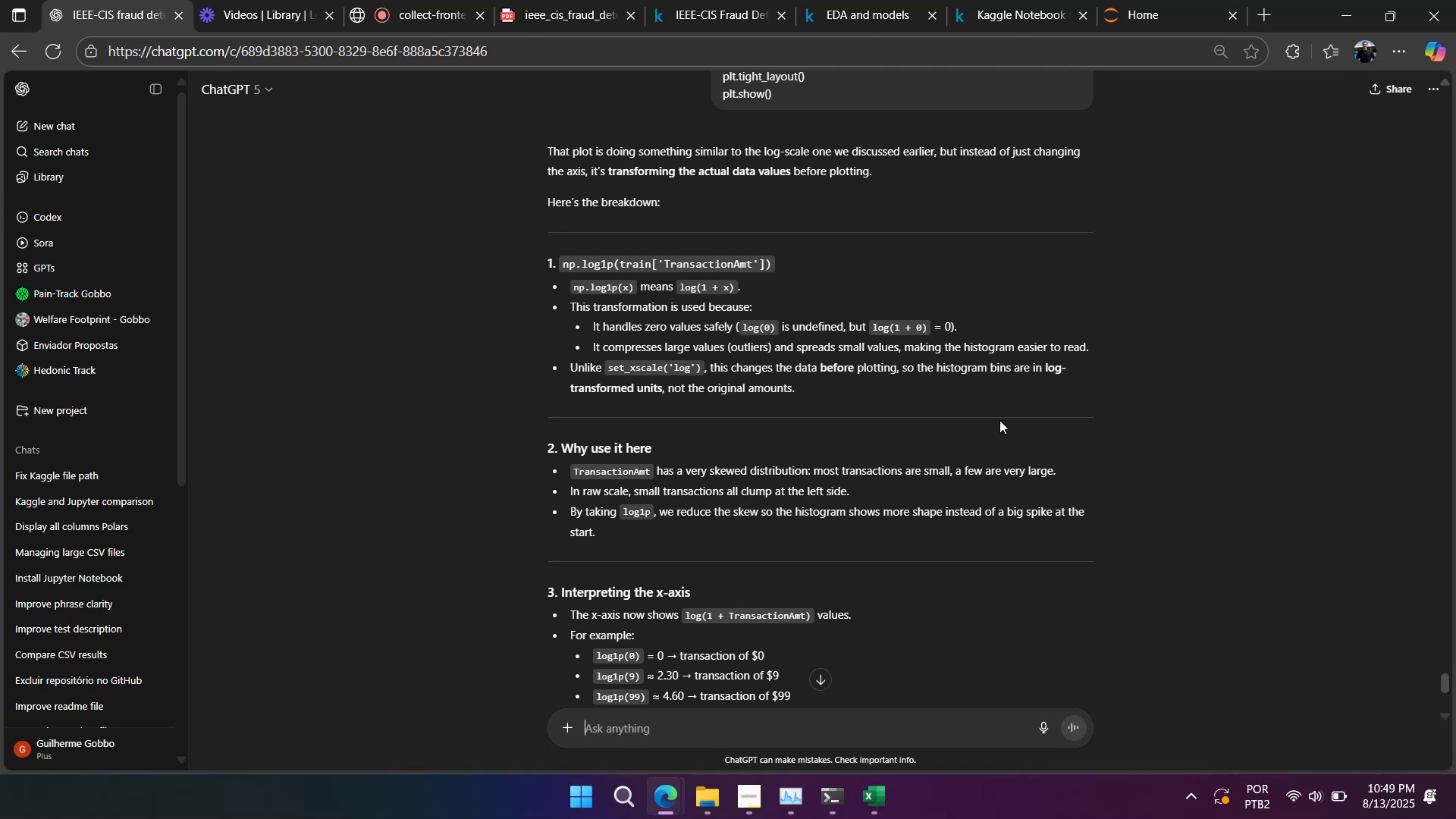 
right_click([939, 400])
 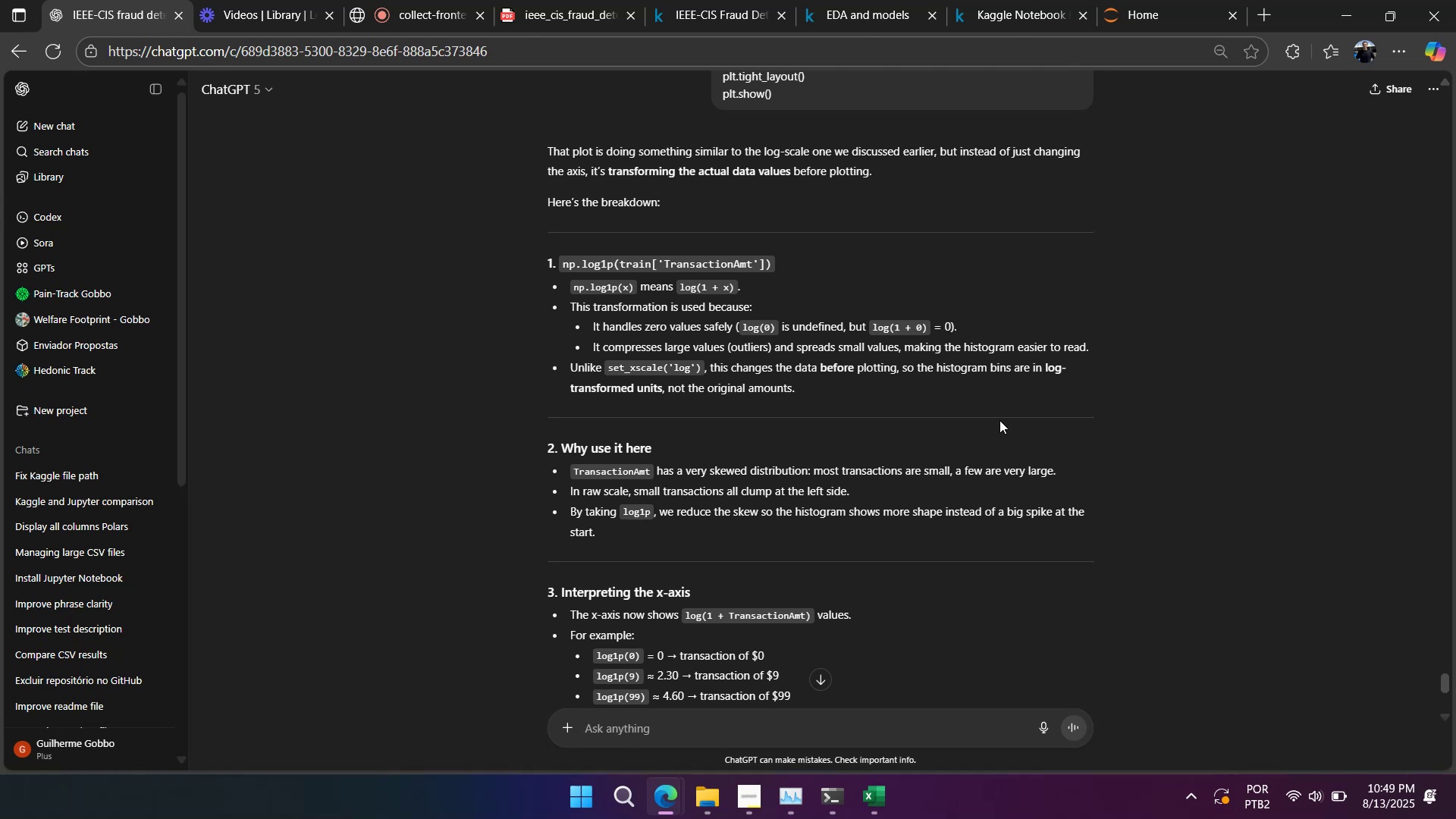 
left_click([912, 391])
 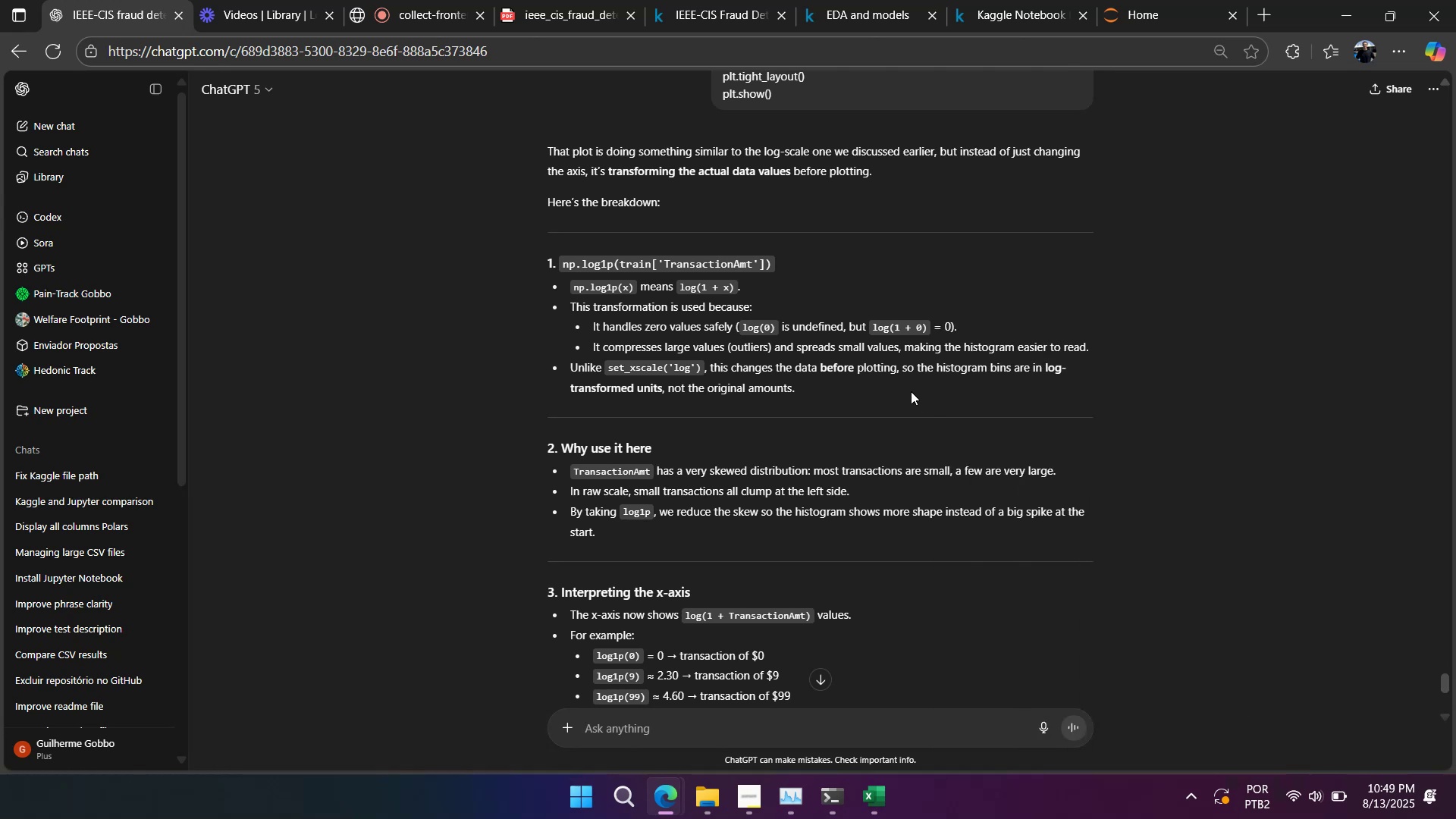 
left_click([985, 23])
 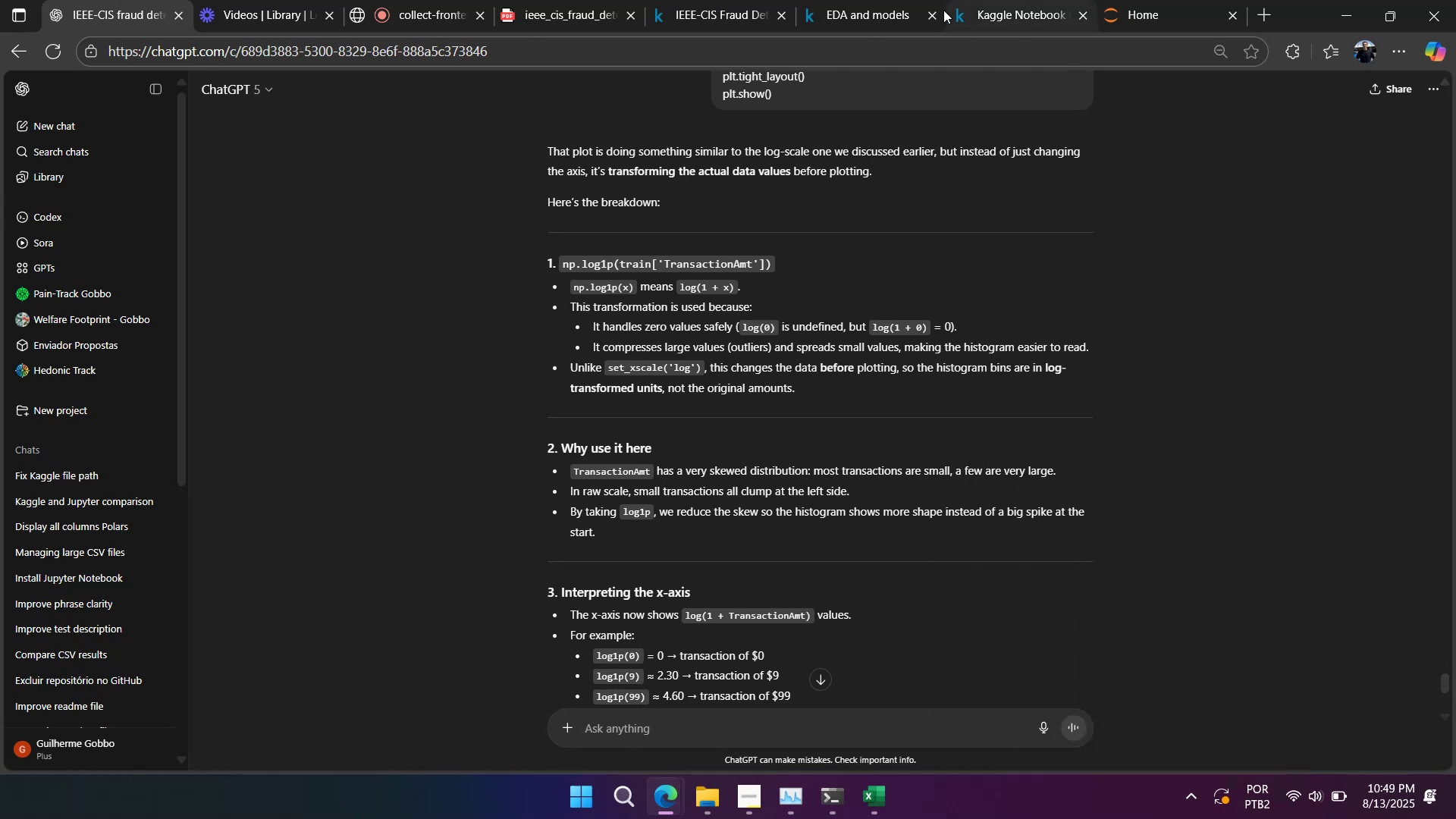 
scroll: coordinate [846, 226], scroll_direction: down, amount: 3.0
 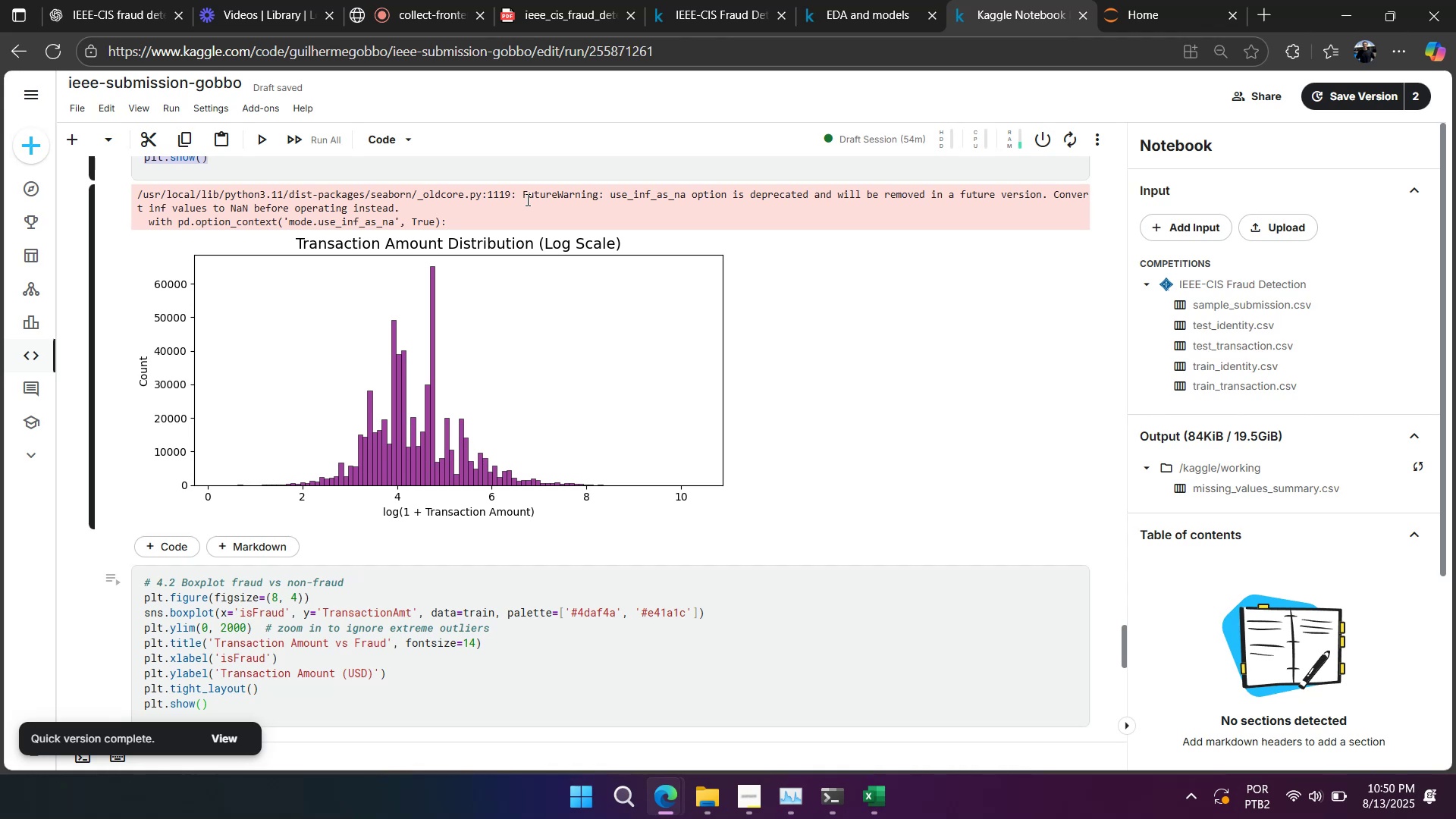 
wait(12.7)
 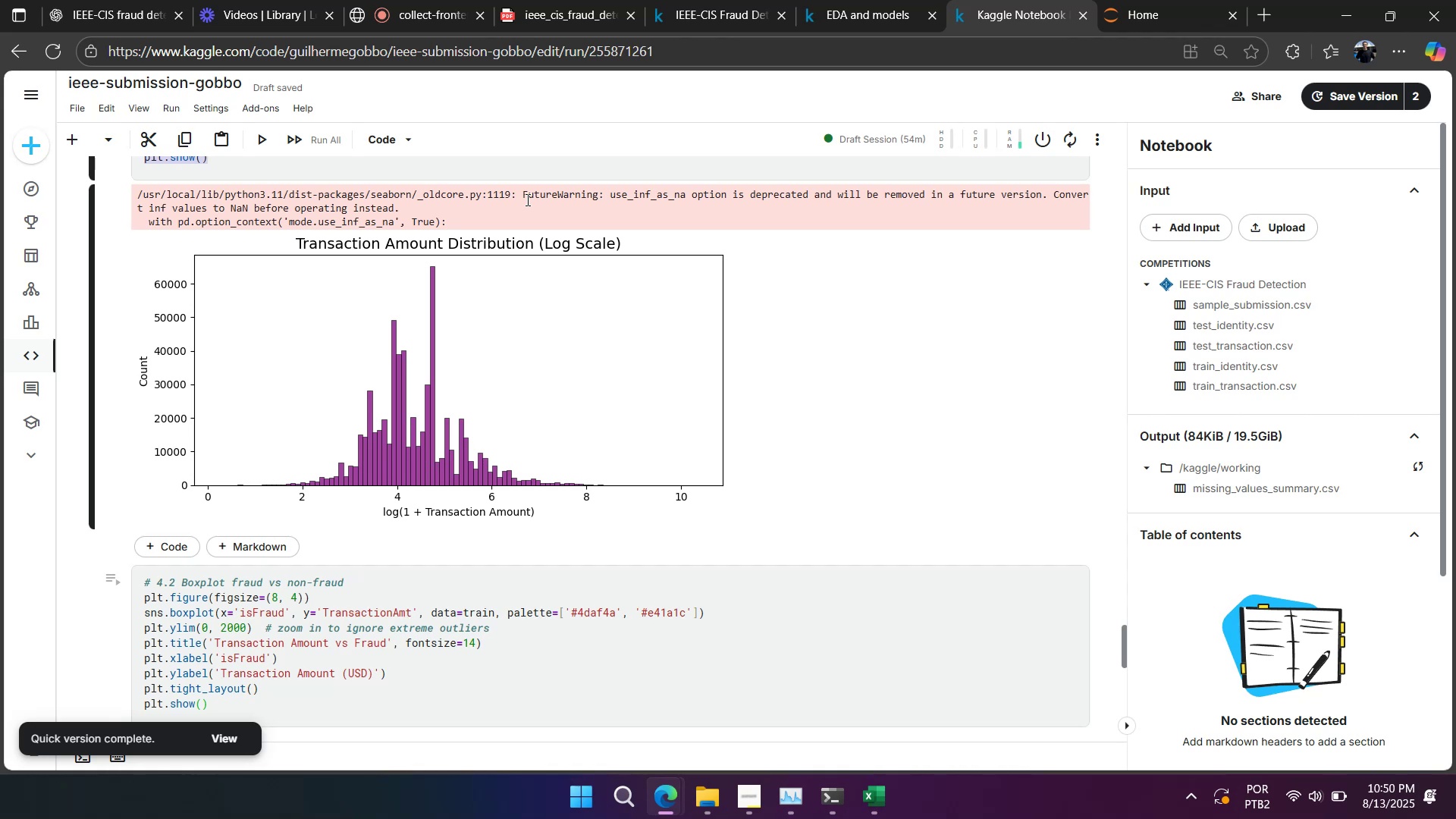 
left_click([1255, 16])
 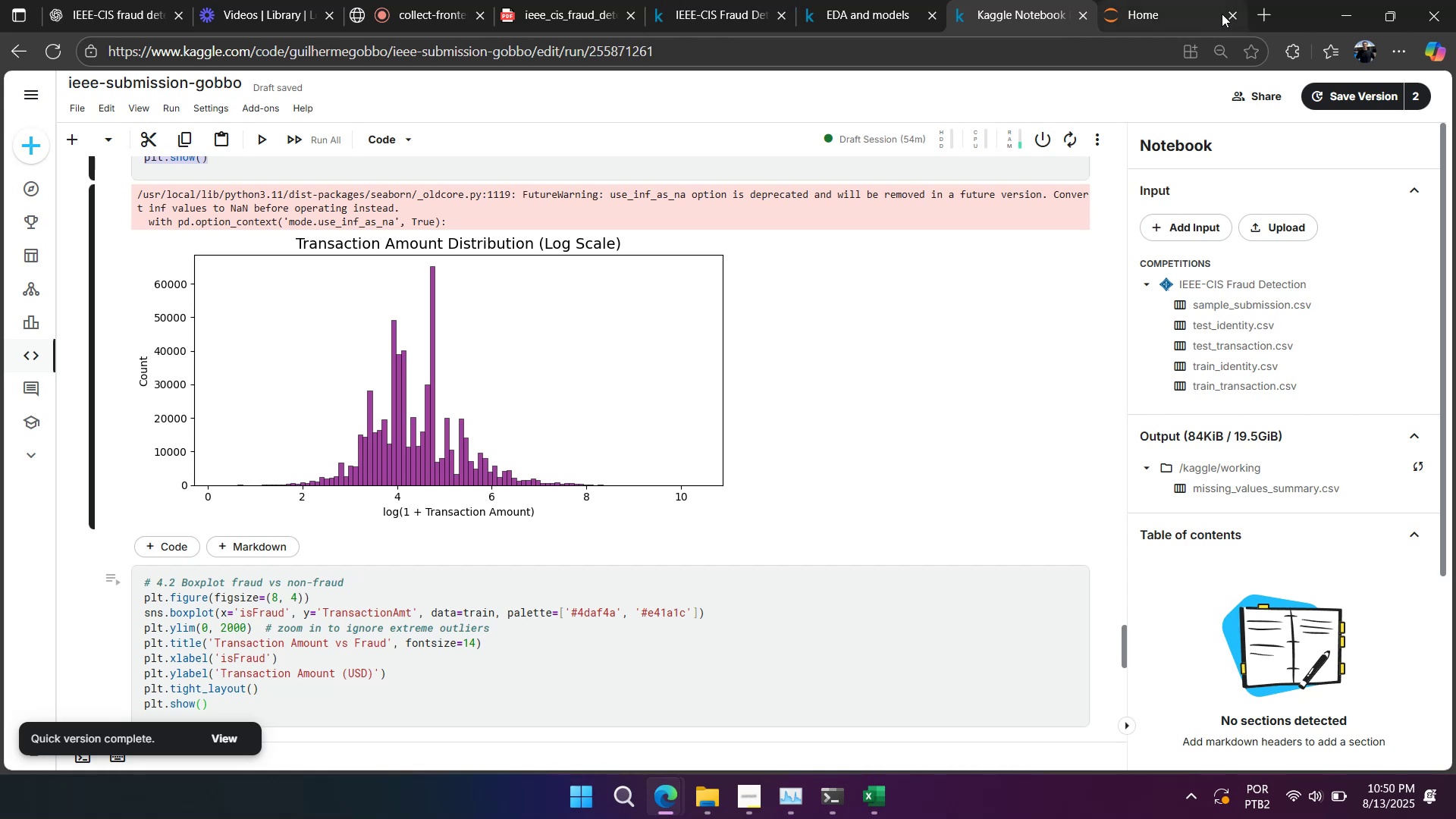 
type(log3)
 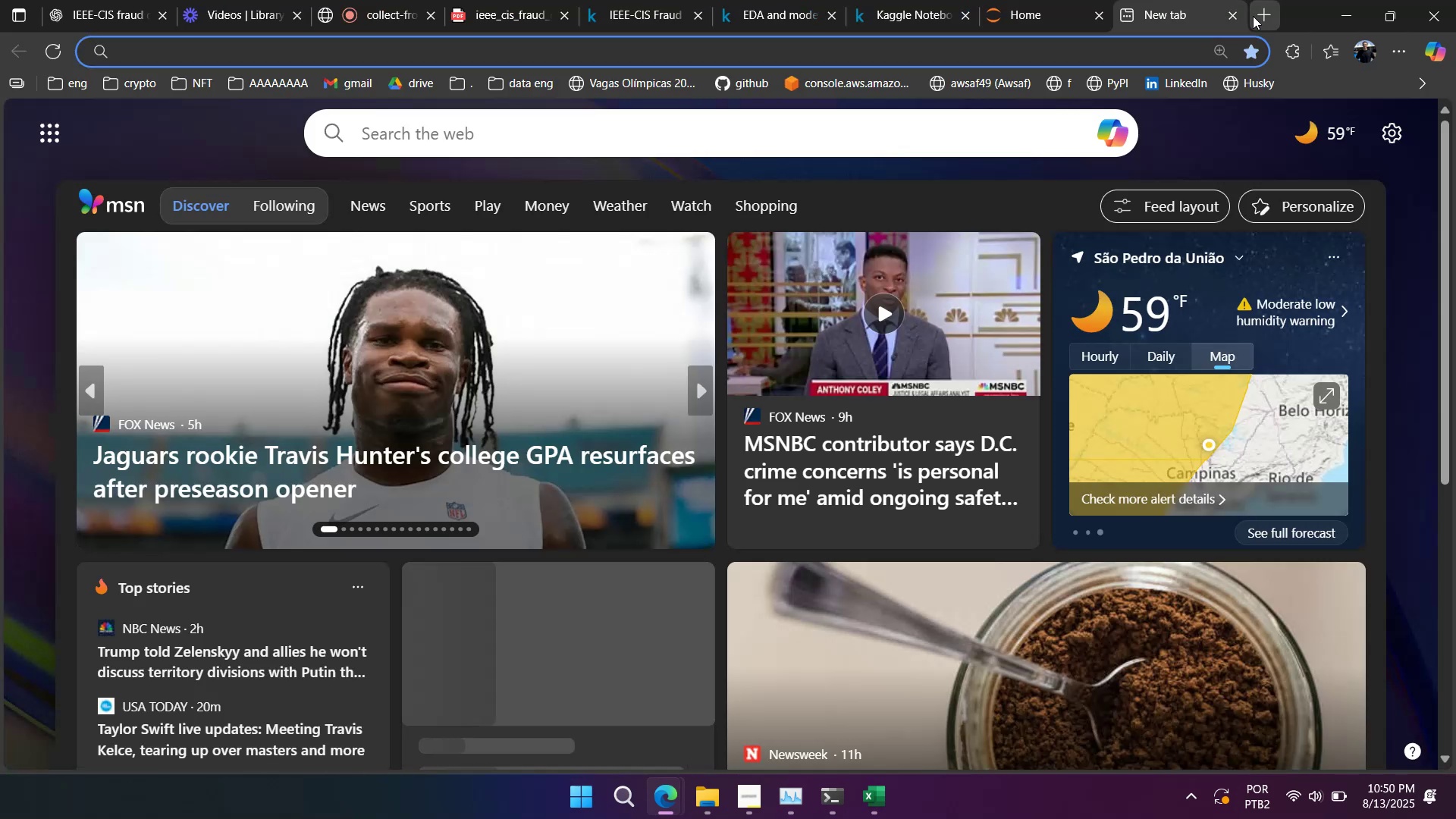 
key(Enter)
 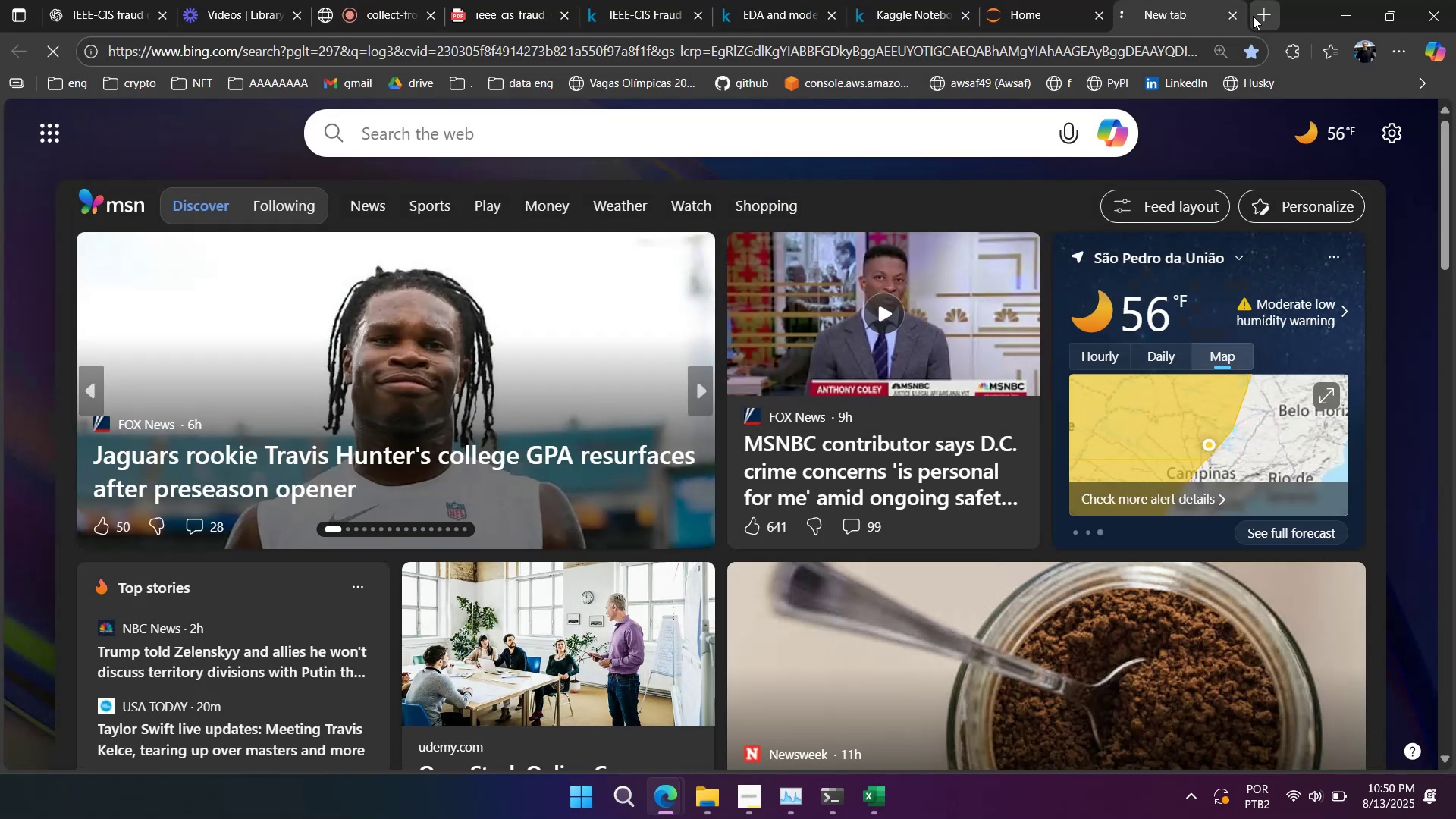 
left_click([272, 287])
 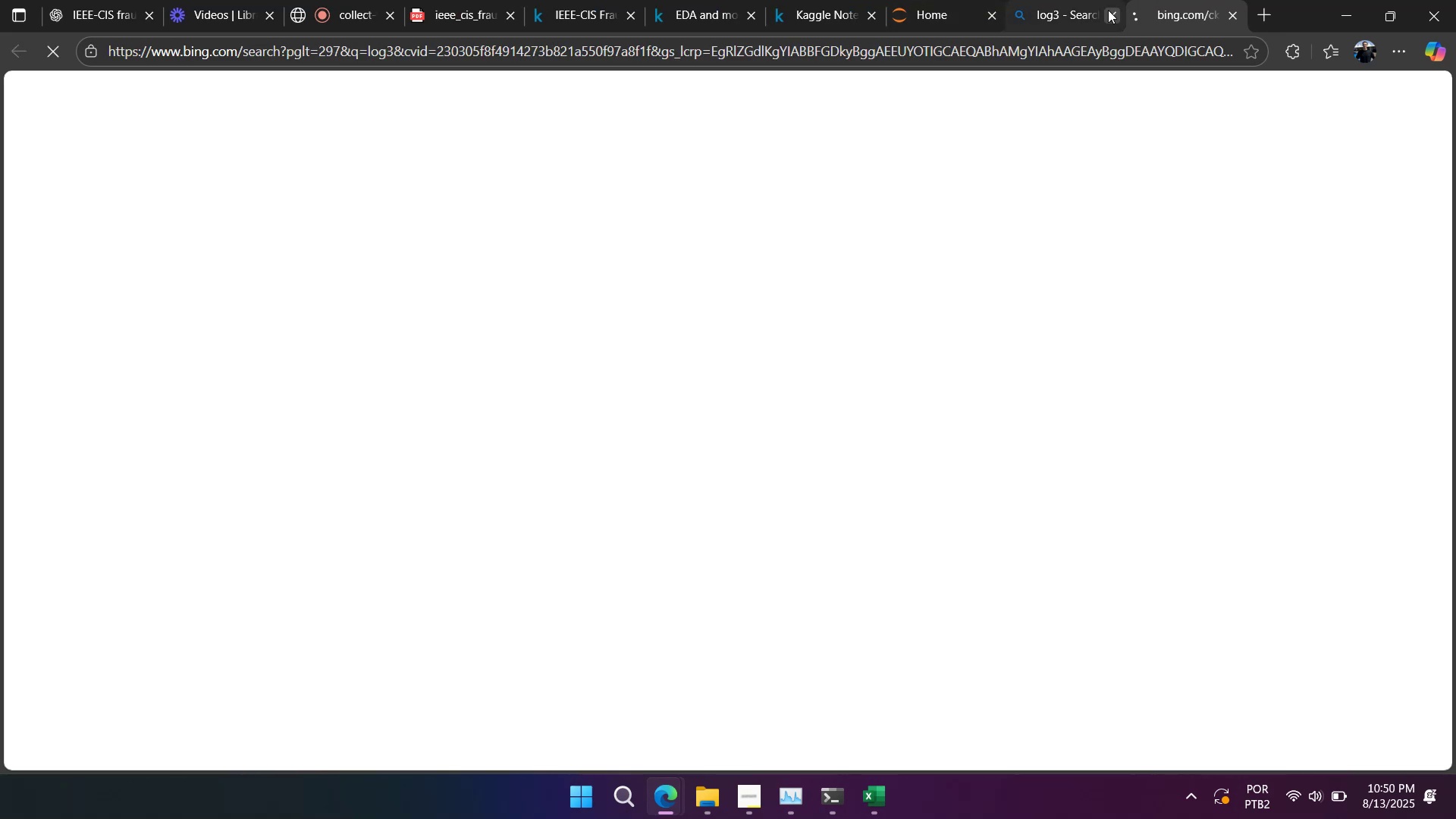 
mouse_move([286, 333])
 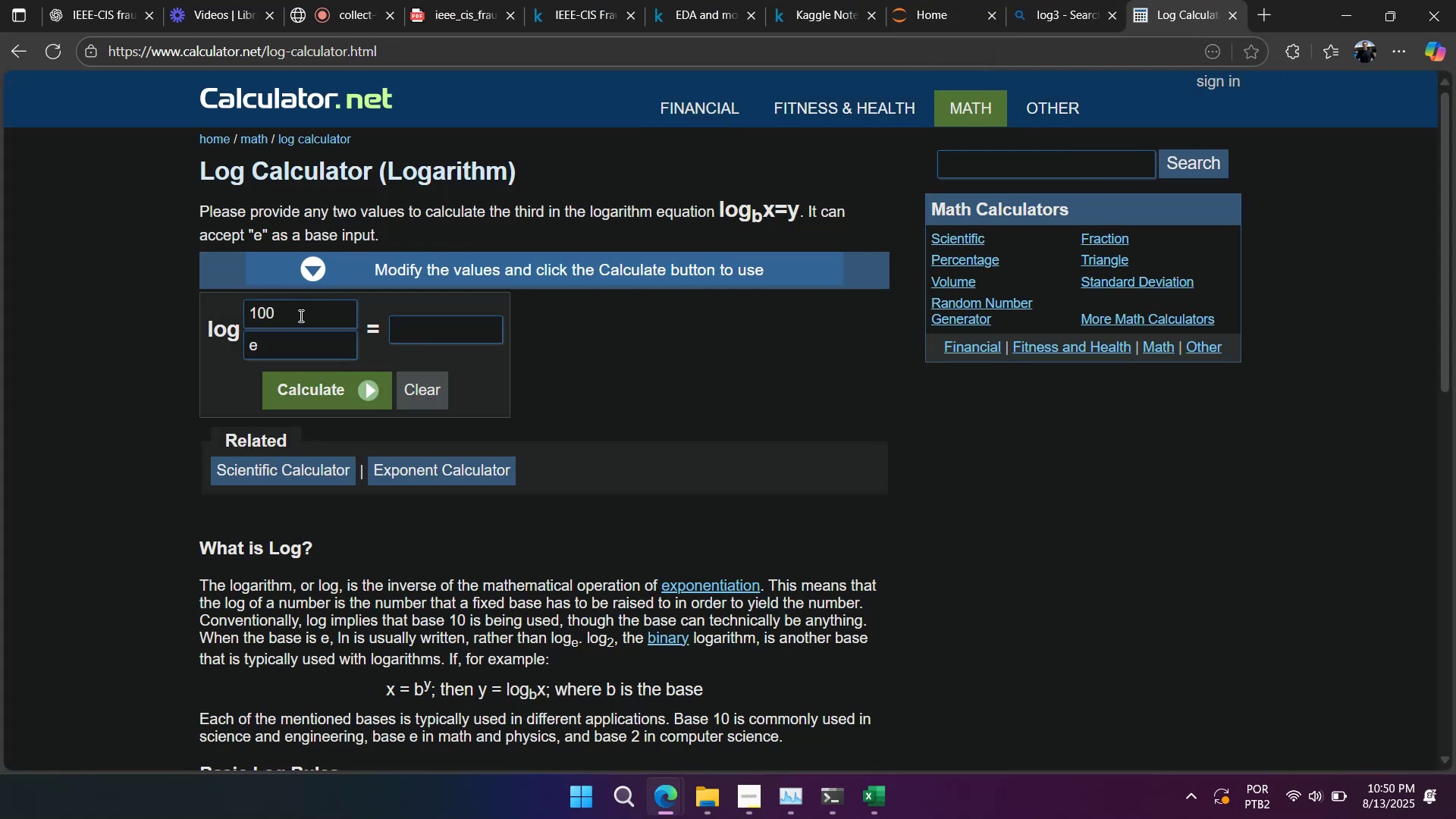 
left_click_drag(start_coordinate=[278, 344], to_coordinate=[215, 345])
 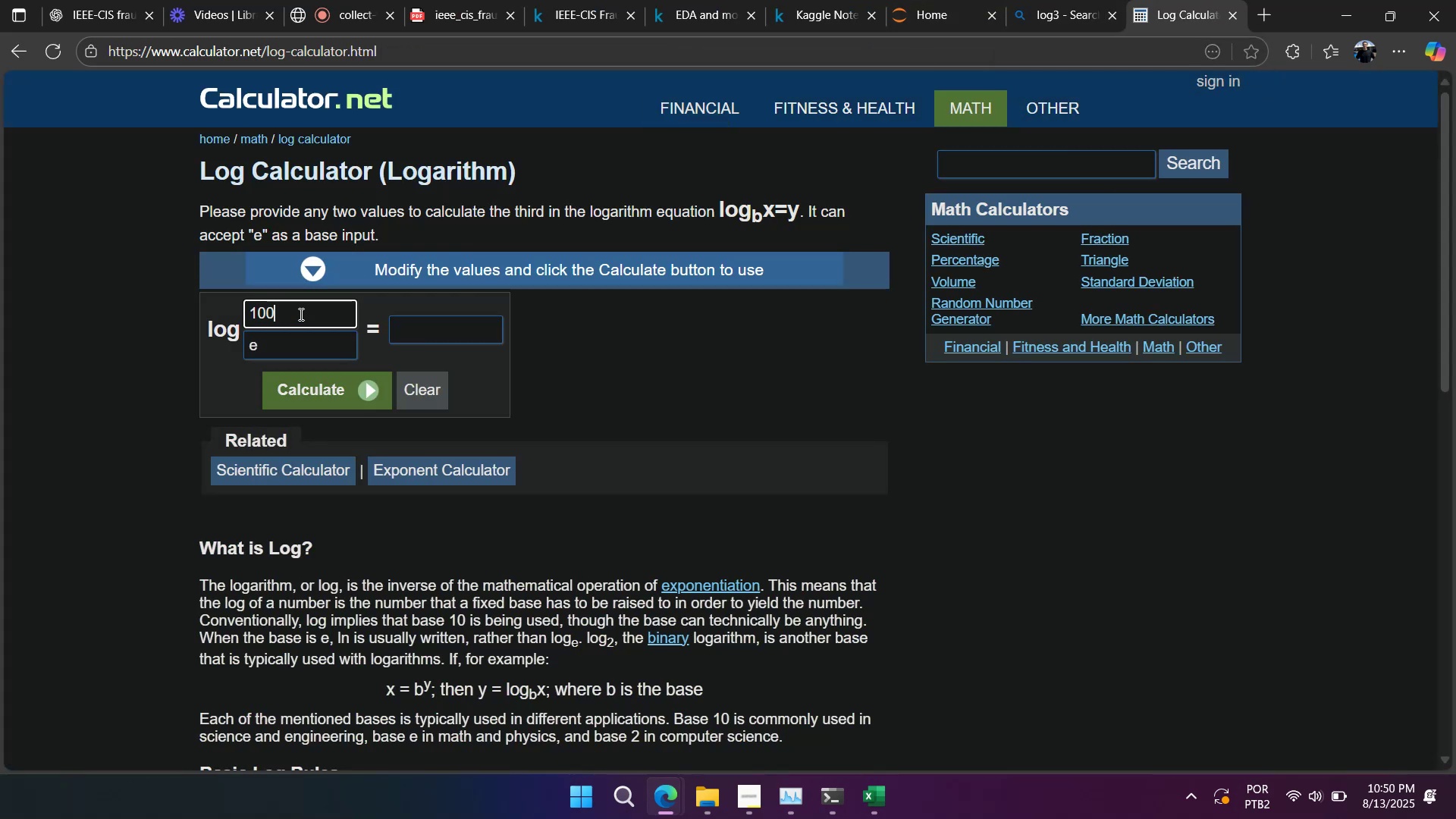 
left_click_drag(start_coordinate=[293, 312], to_coordinate=[197, 300])
 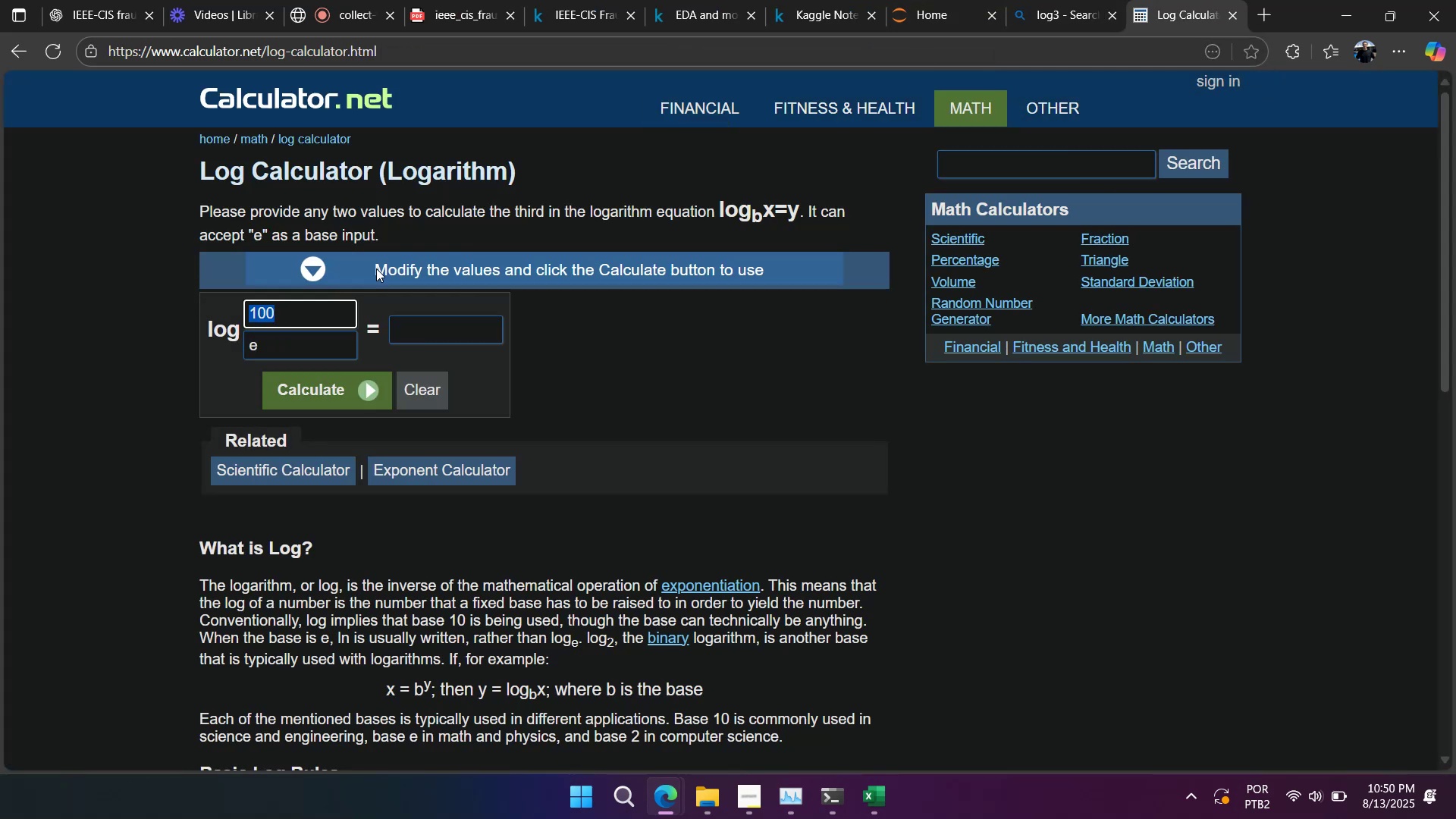 
key(Numpad1)
 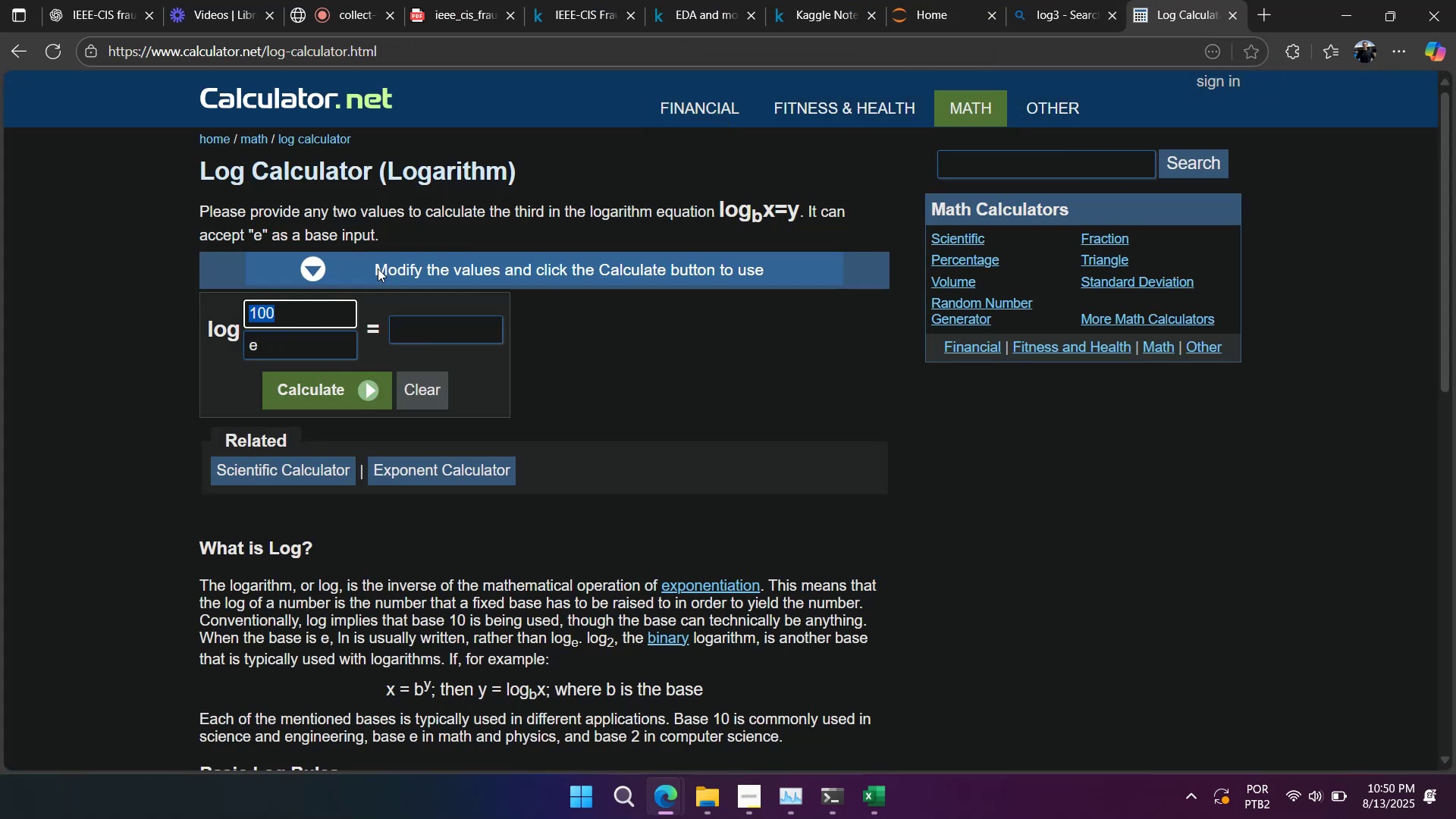 
key(Numpad0)
 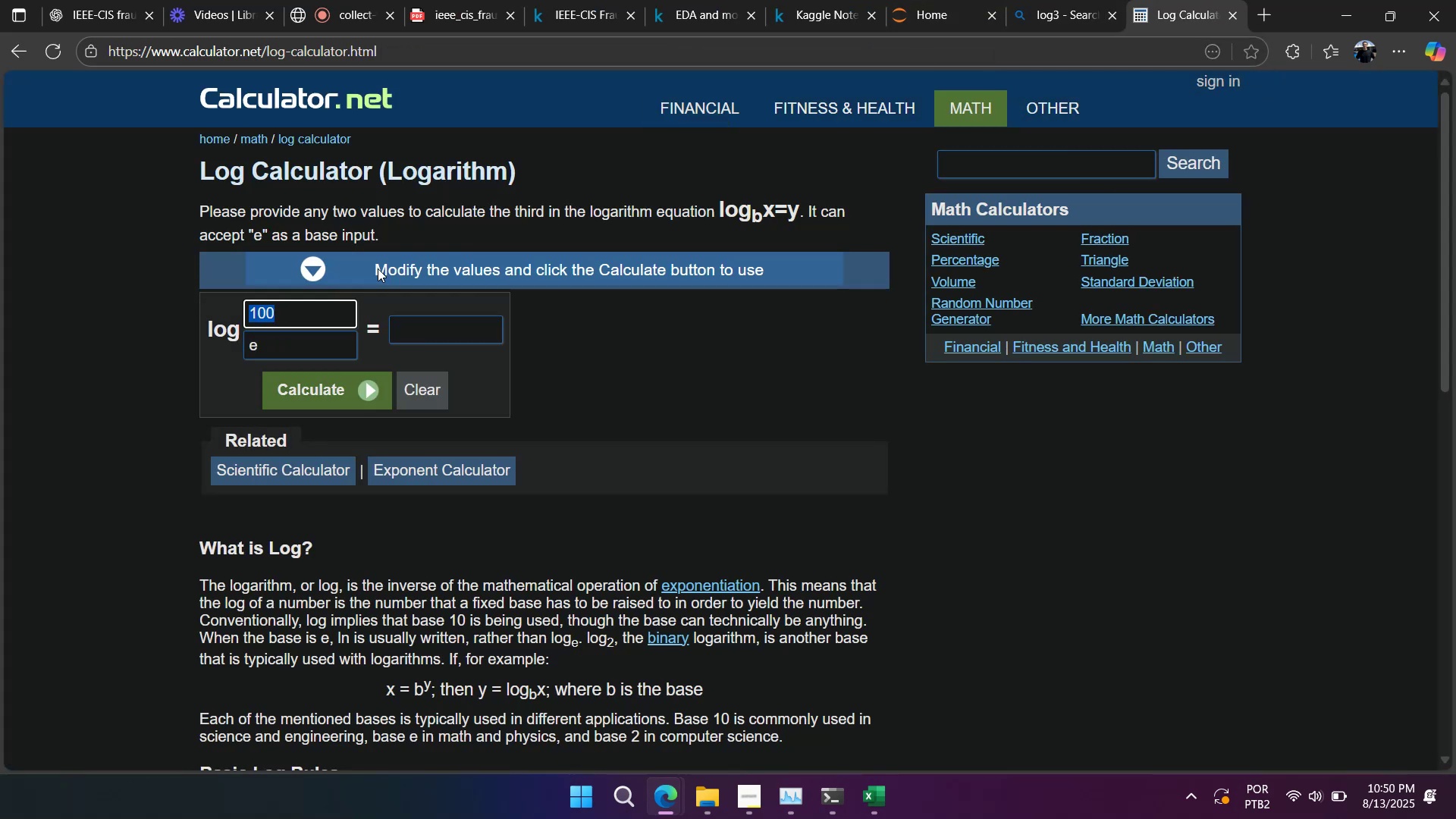 
key(Numpad0)
 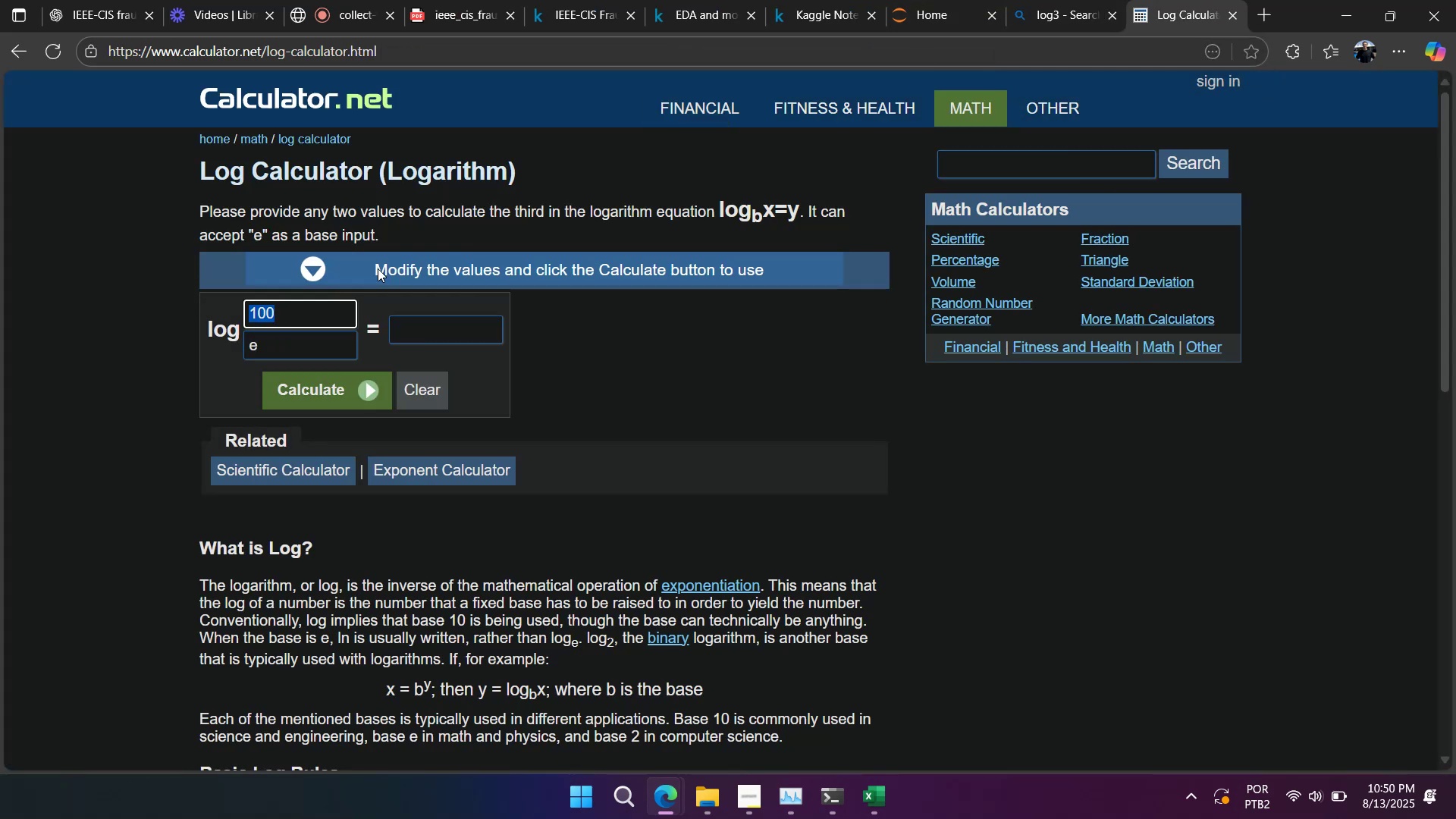 
key(Enter)
 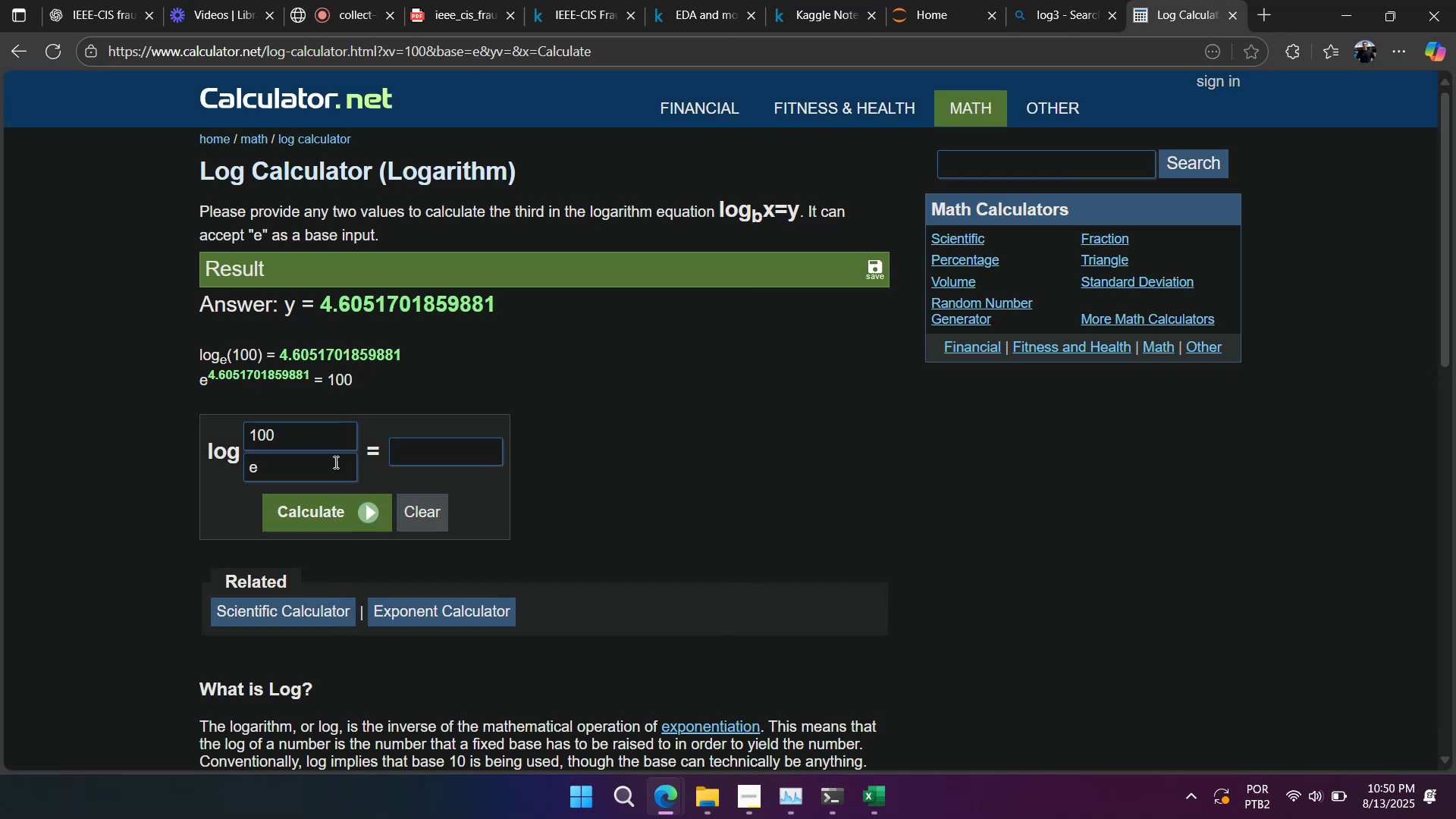 
key(Numpad8)
 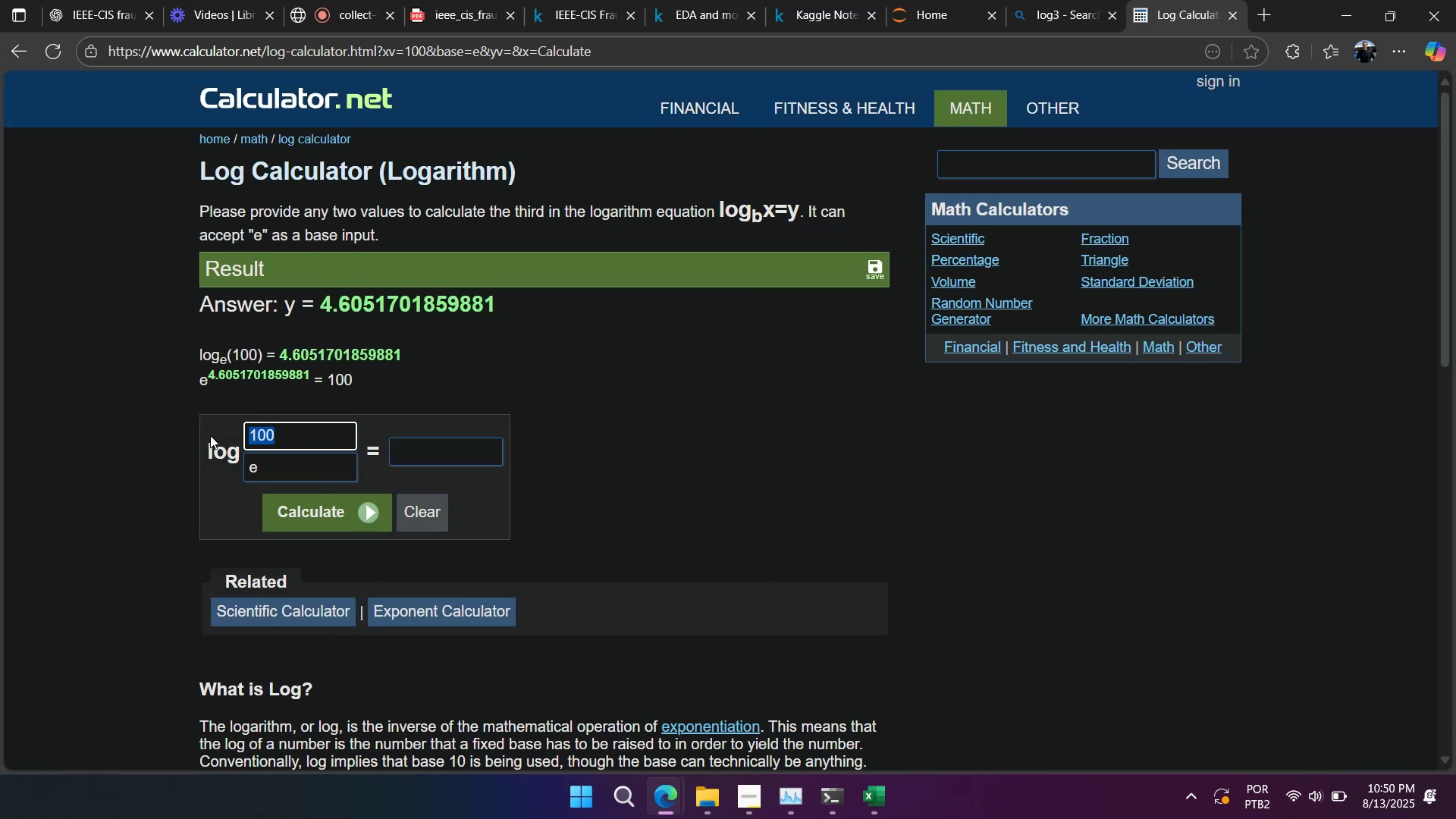 
key(Numpad0)
 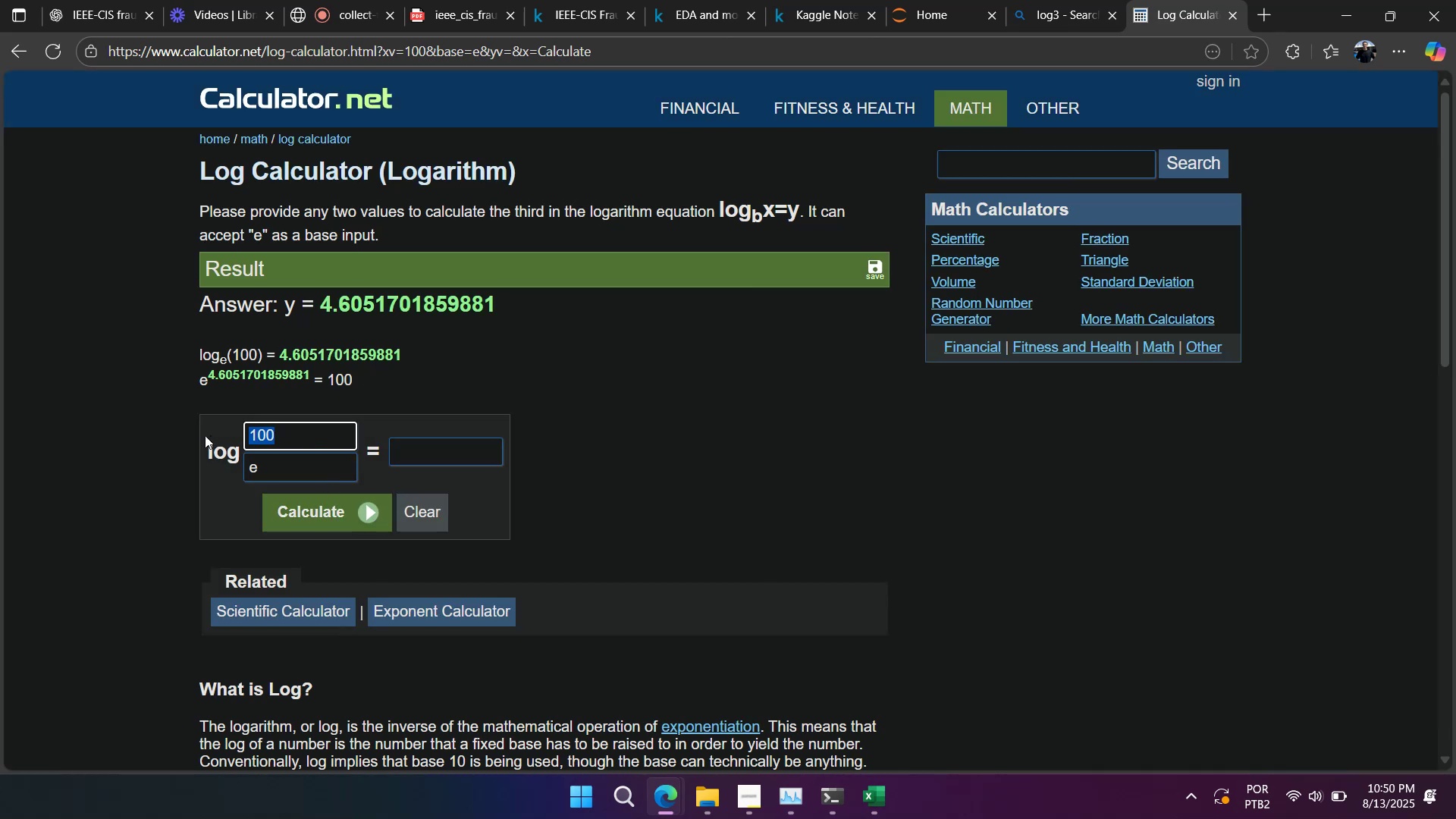 
key(Numpad0)
 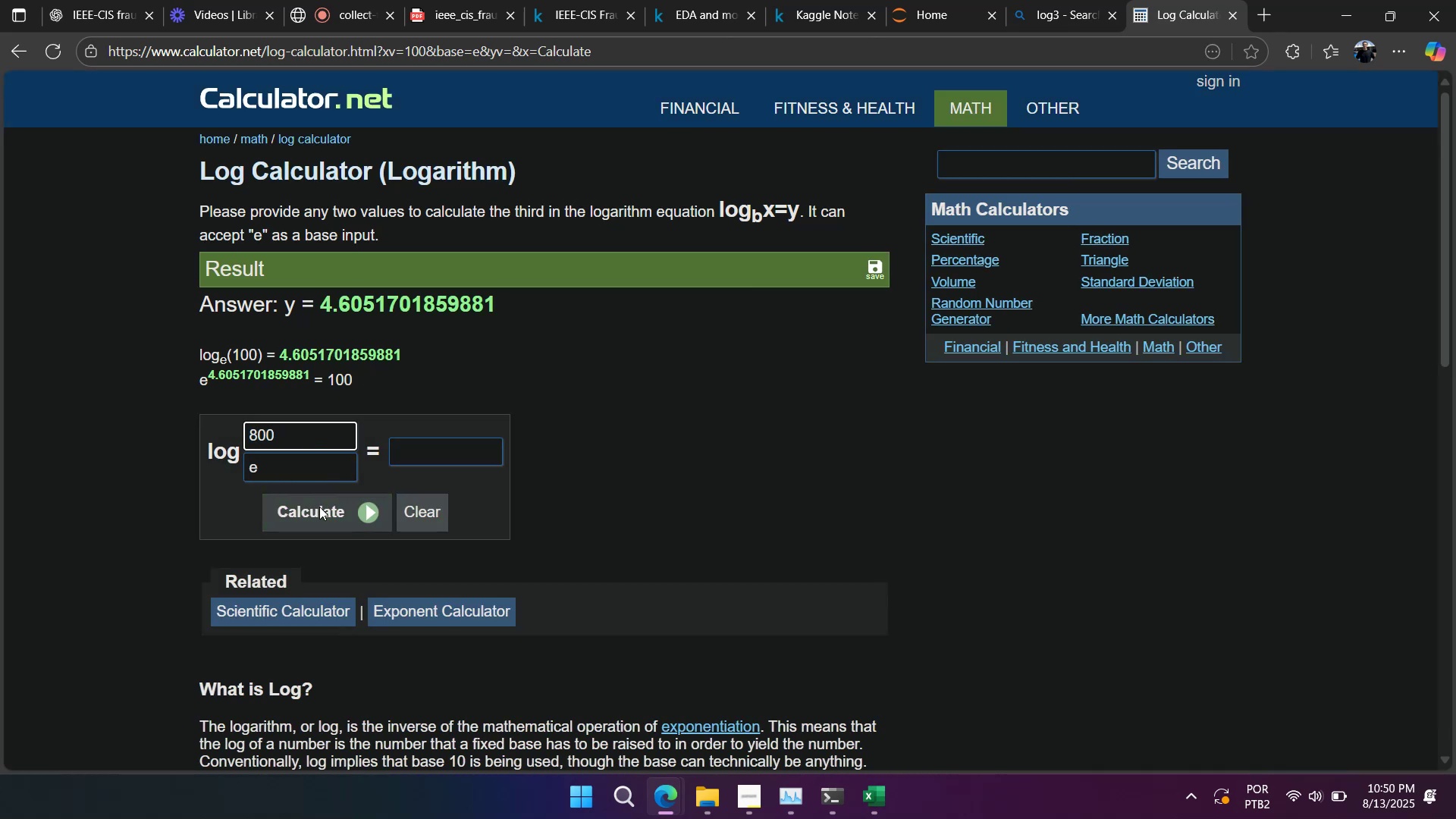 
left_click([319, 507])
 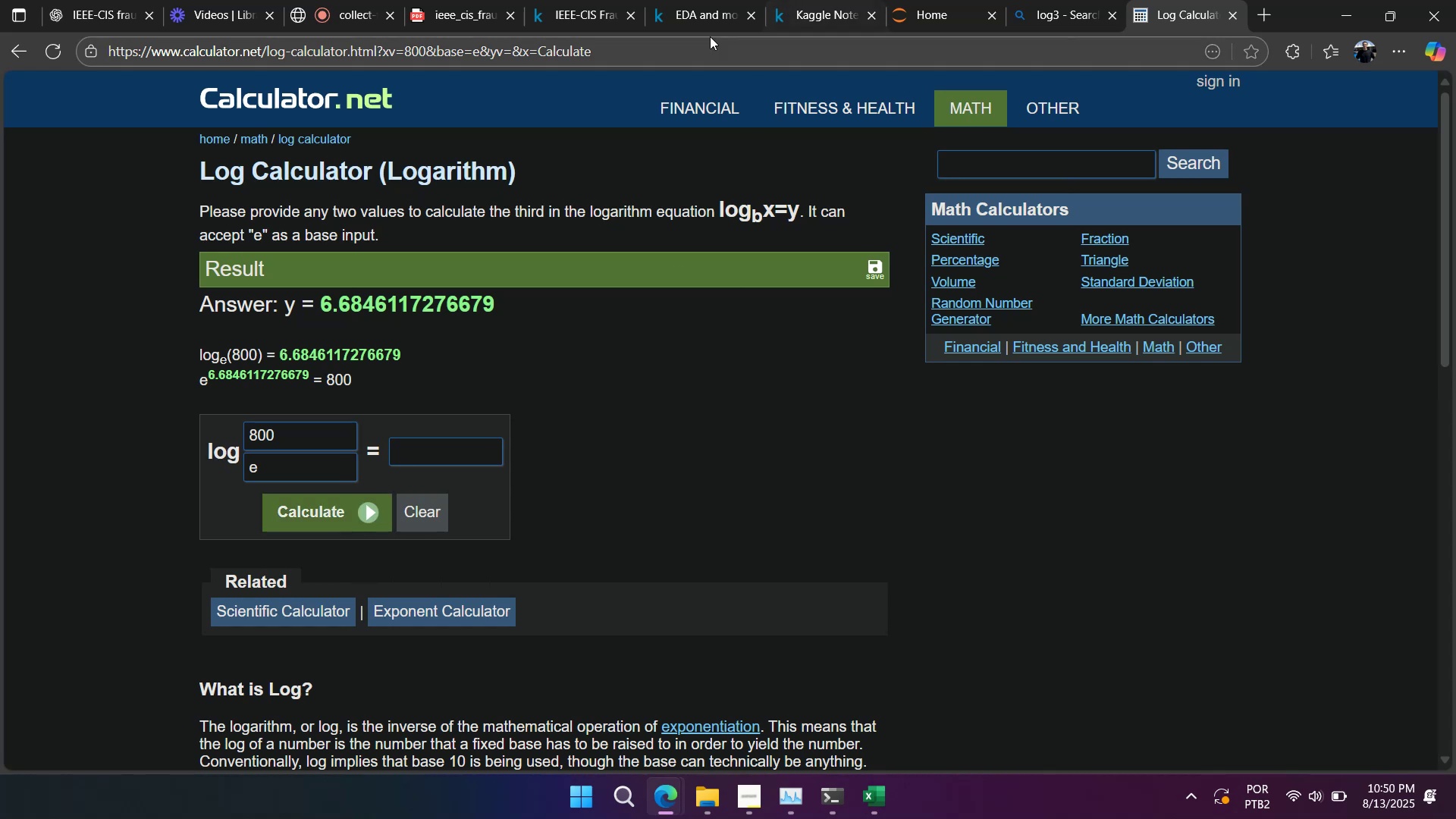 
wait(7.37)
 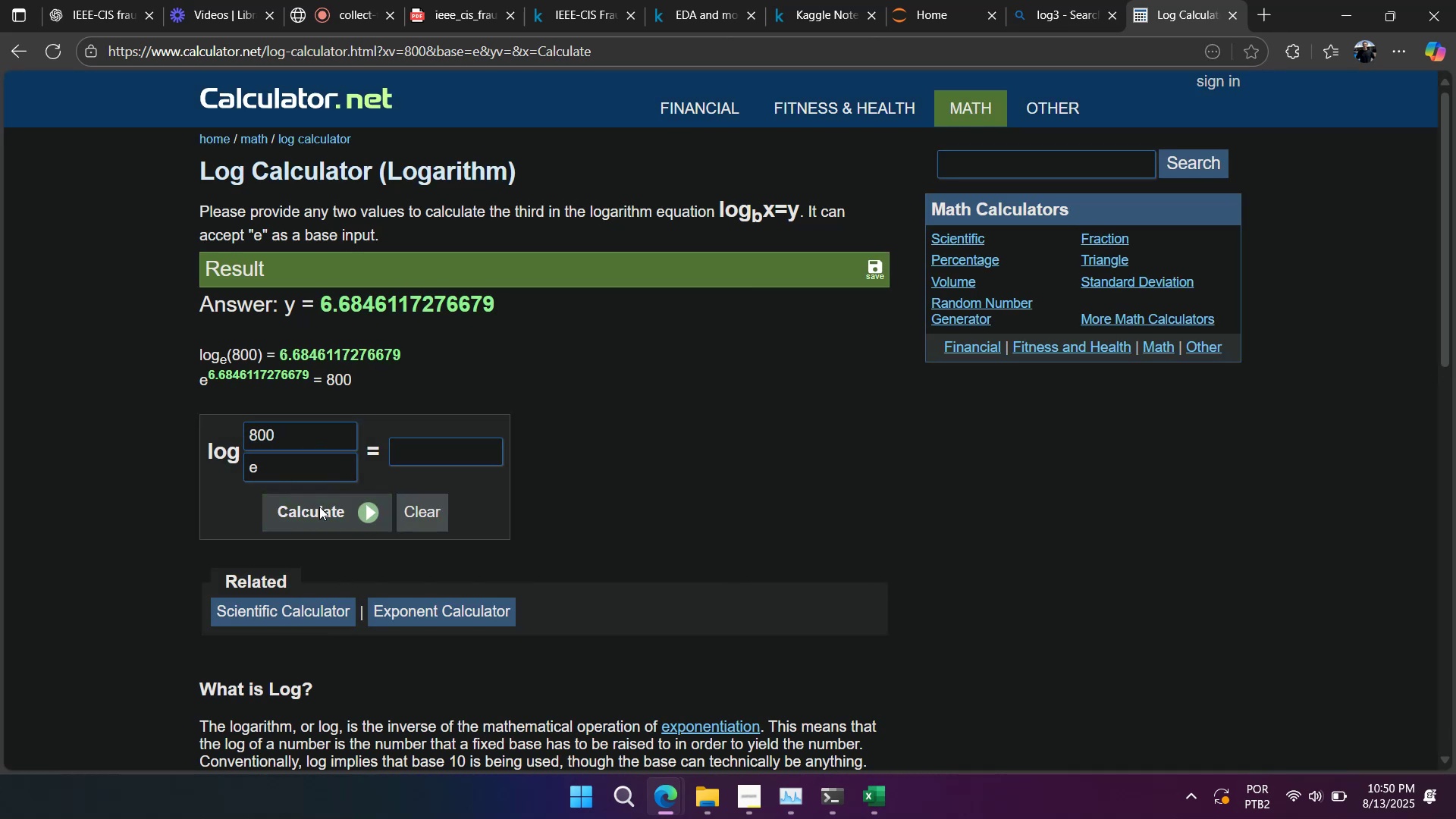 
left_click([1053, 8])
 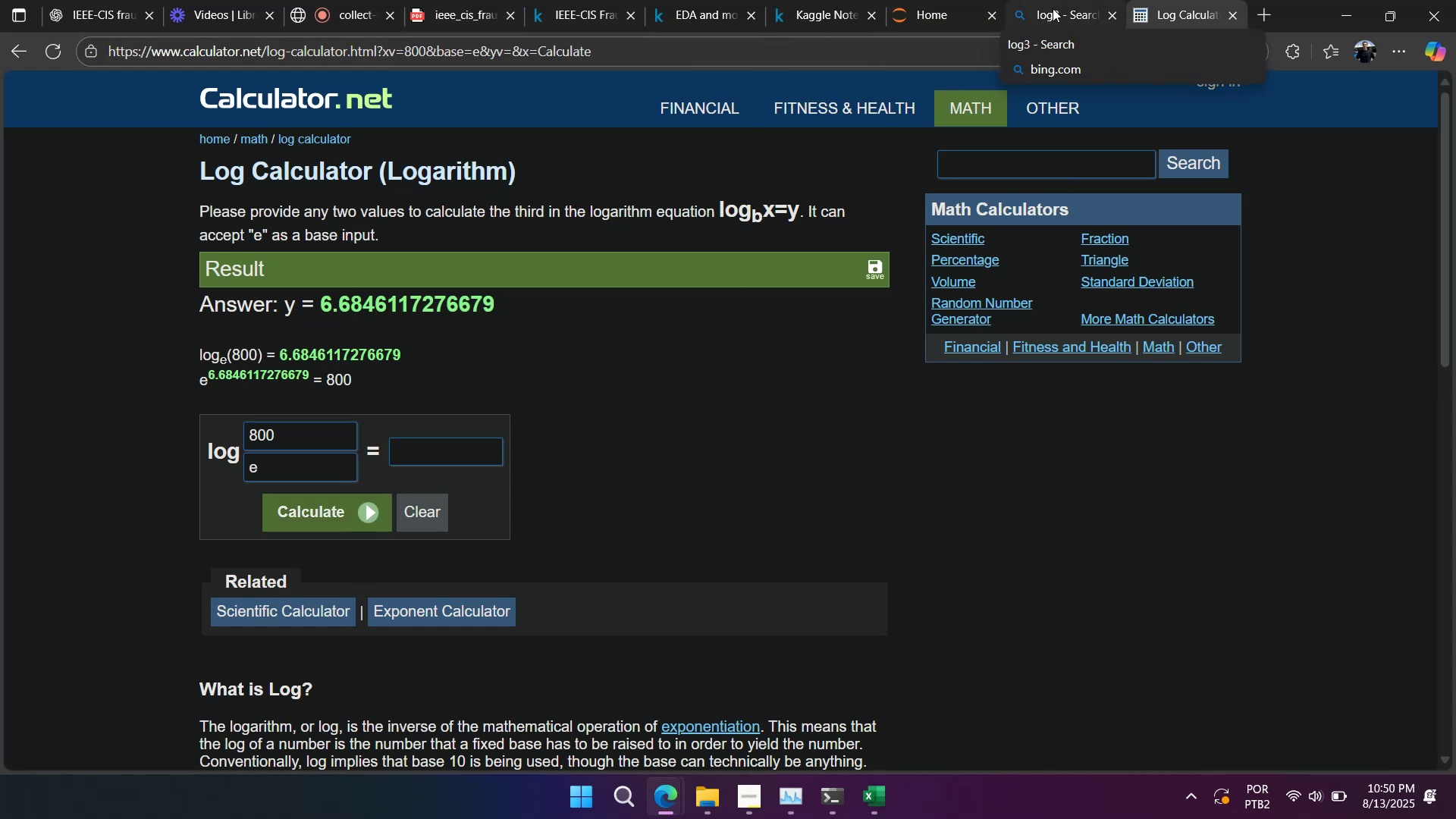 
mouse_move([497, 14])
 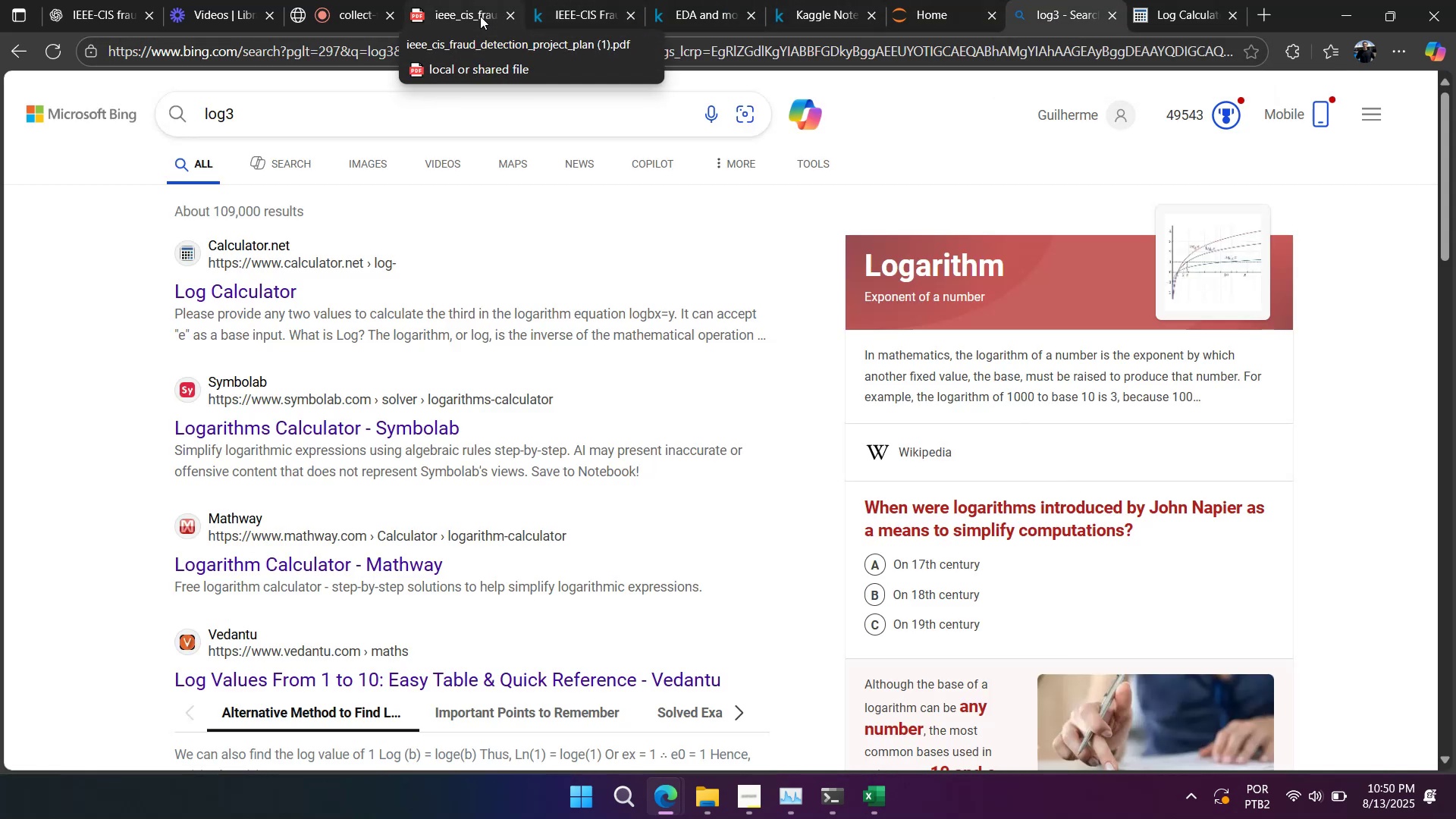 
left_click([847, 22])
 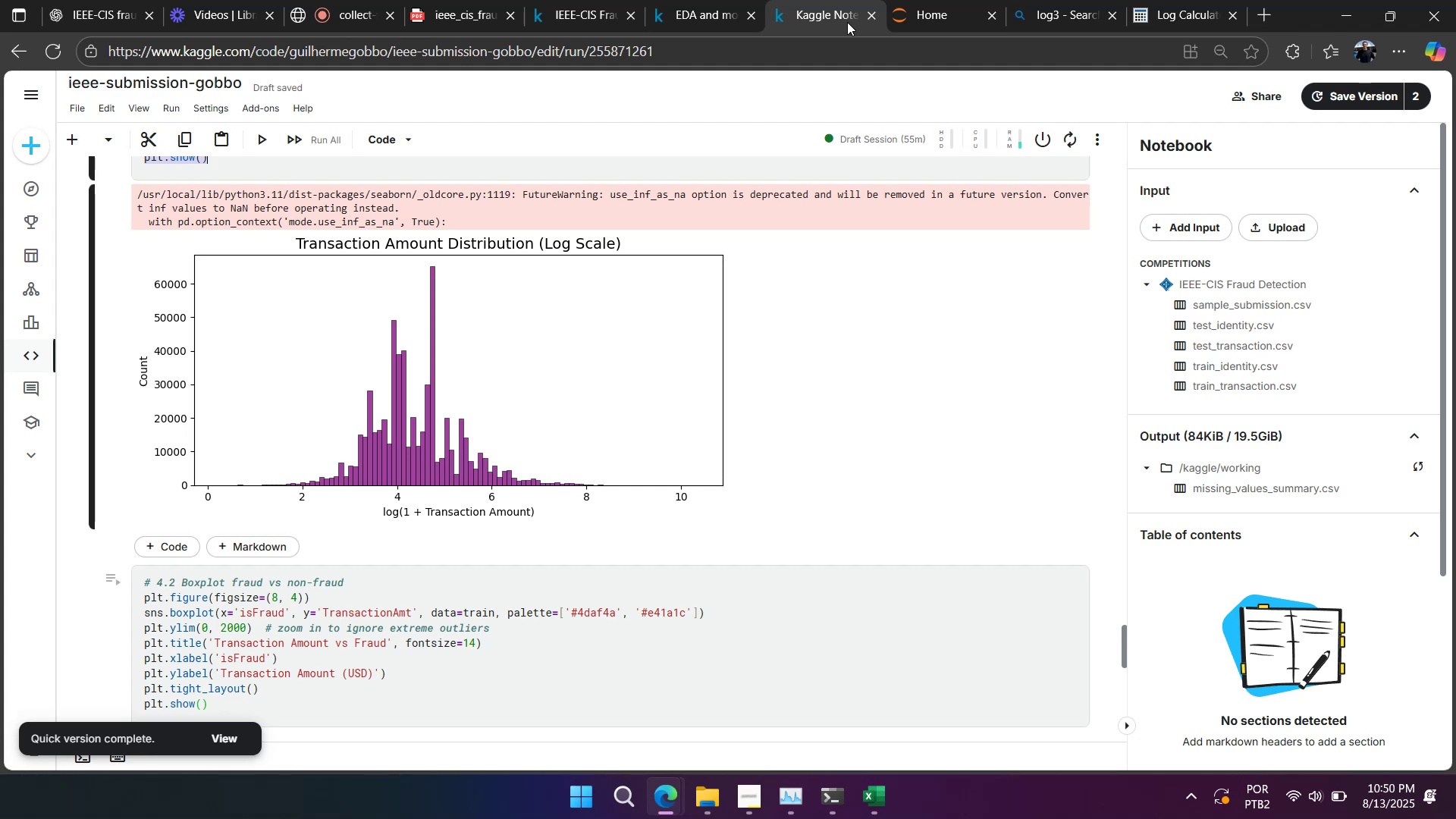 
wait(8.29)
 